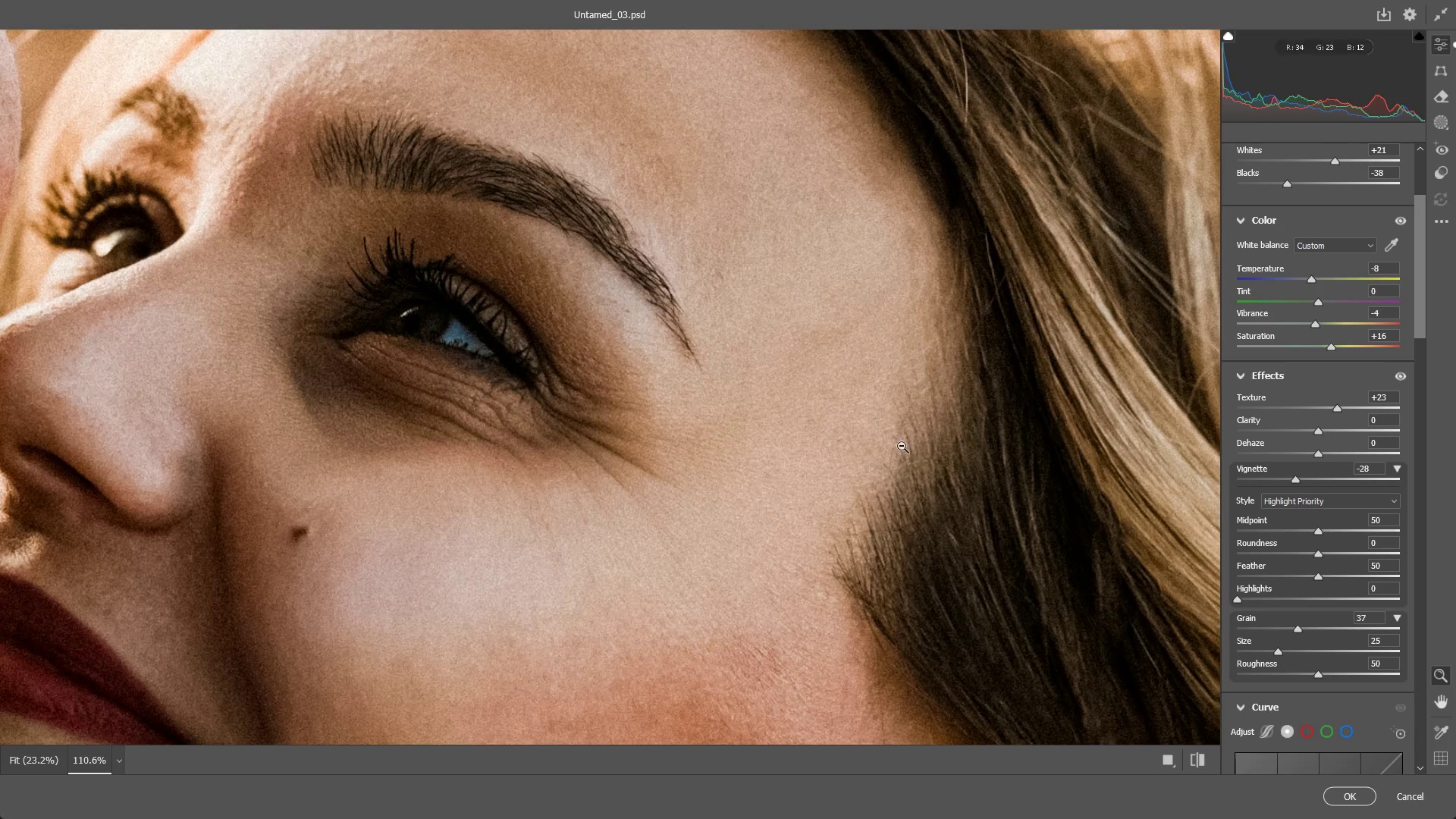 
left_click_drag(start_coordinate=[896, 442], to_coordinate=[823, 459])
 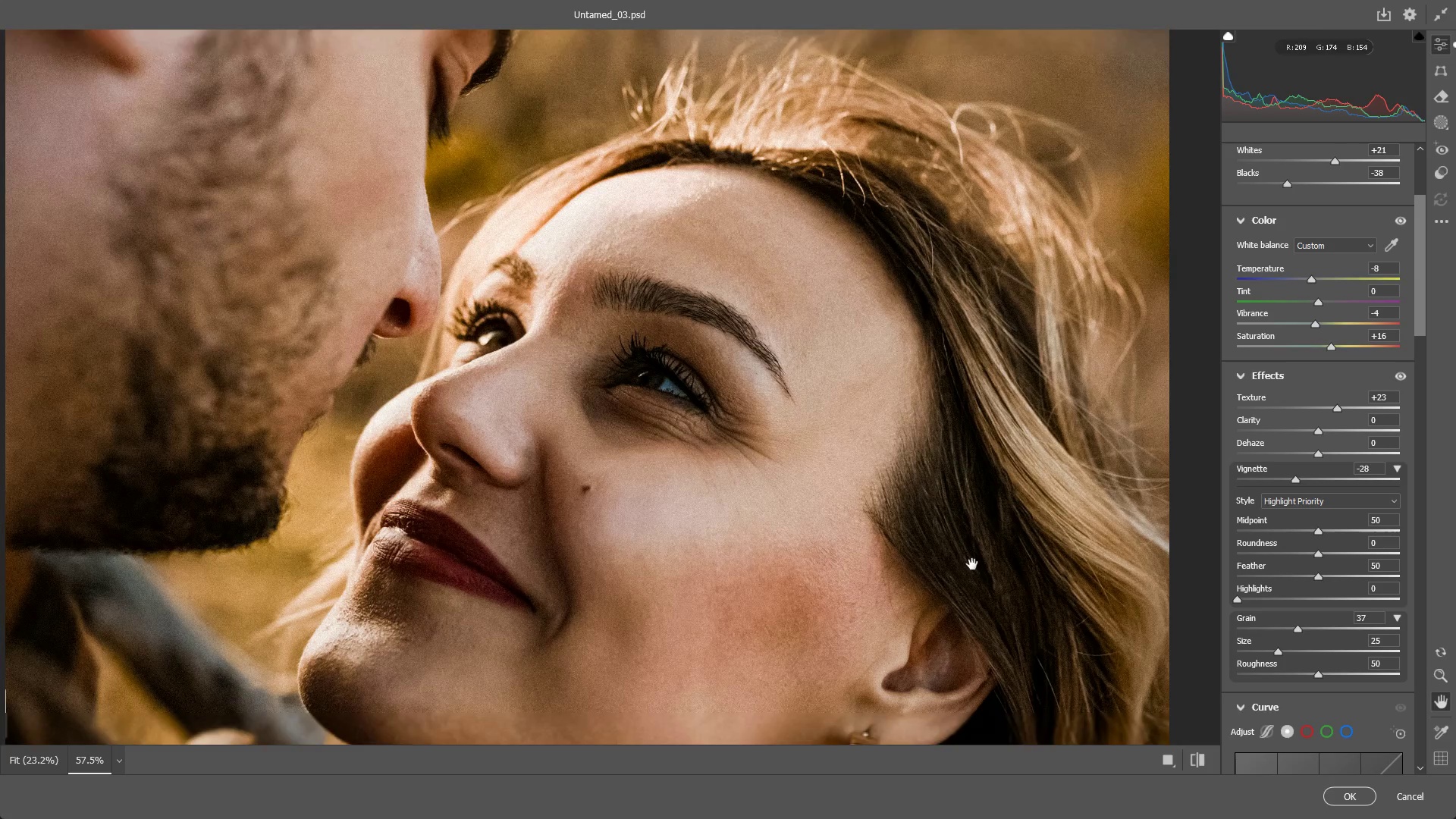 
hold_key(key=Space, duration=0.5)
 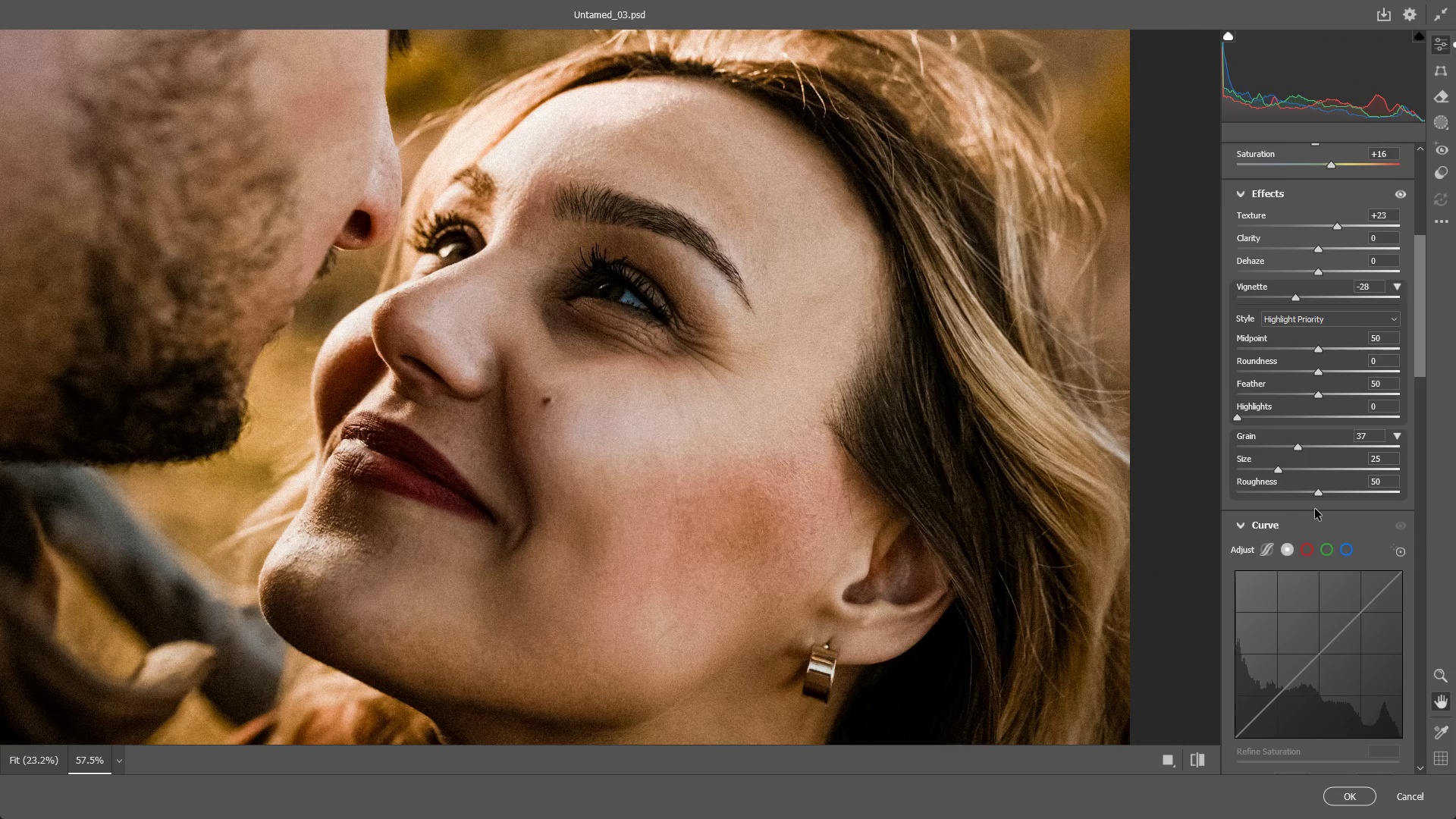 
left_click_drag(start_coordinate=[974, 567], to_coordinate=[935, 479])
 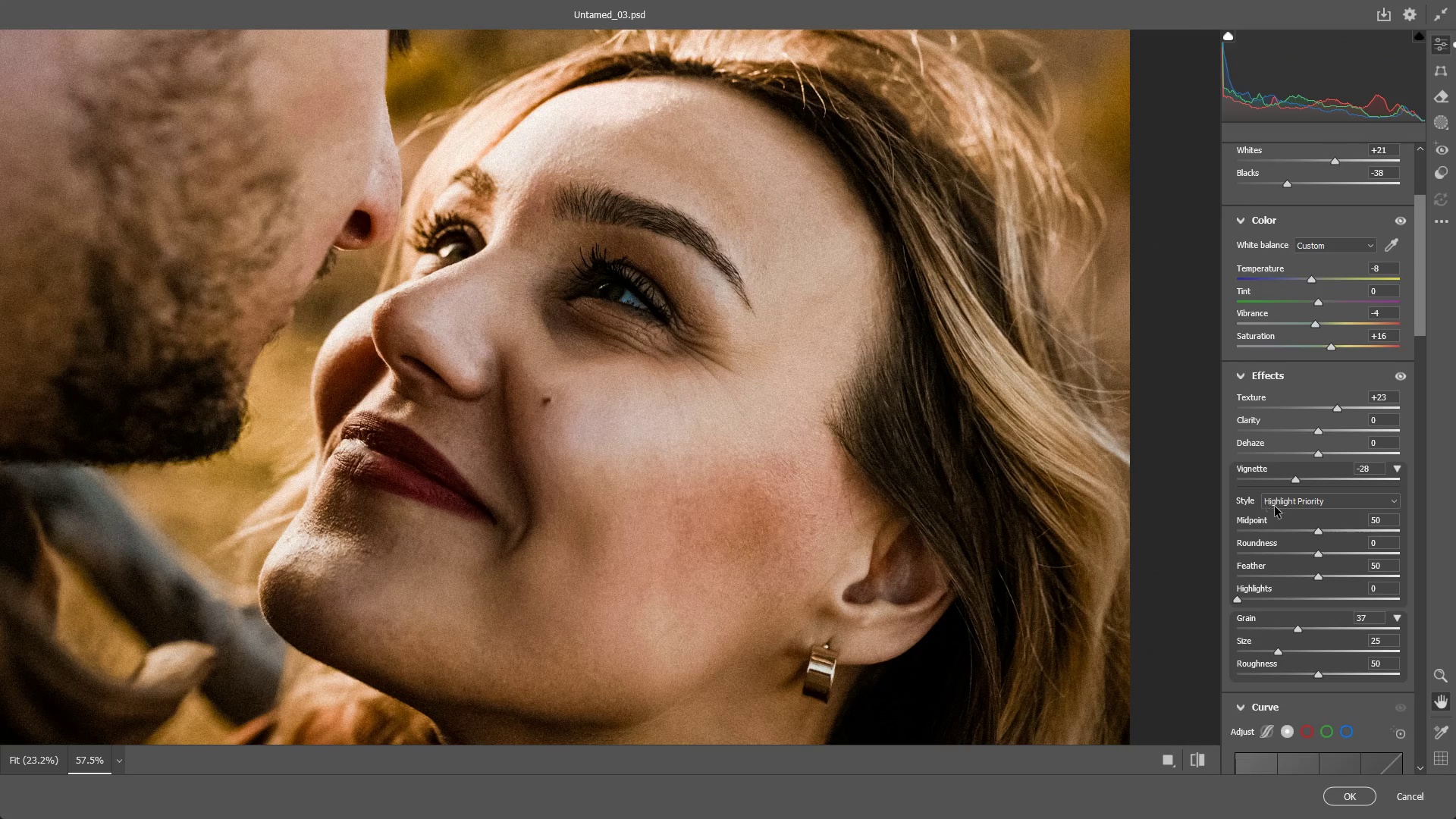 
scroll: coordinate [1298, 545], scroll_direction: down, amount: 6.0
 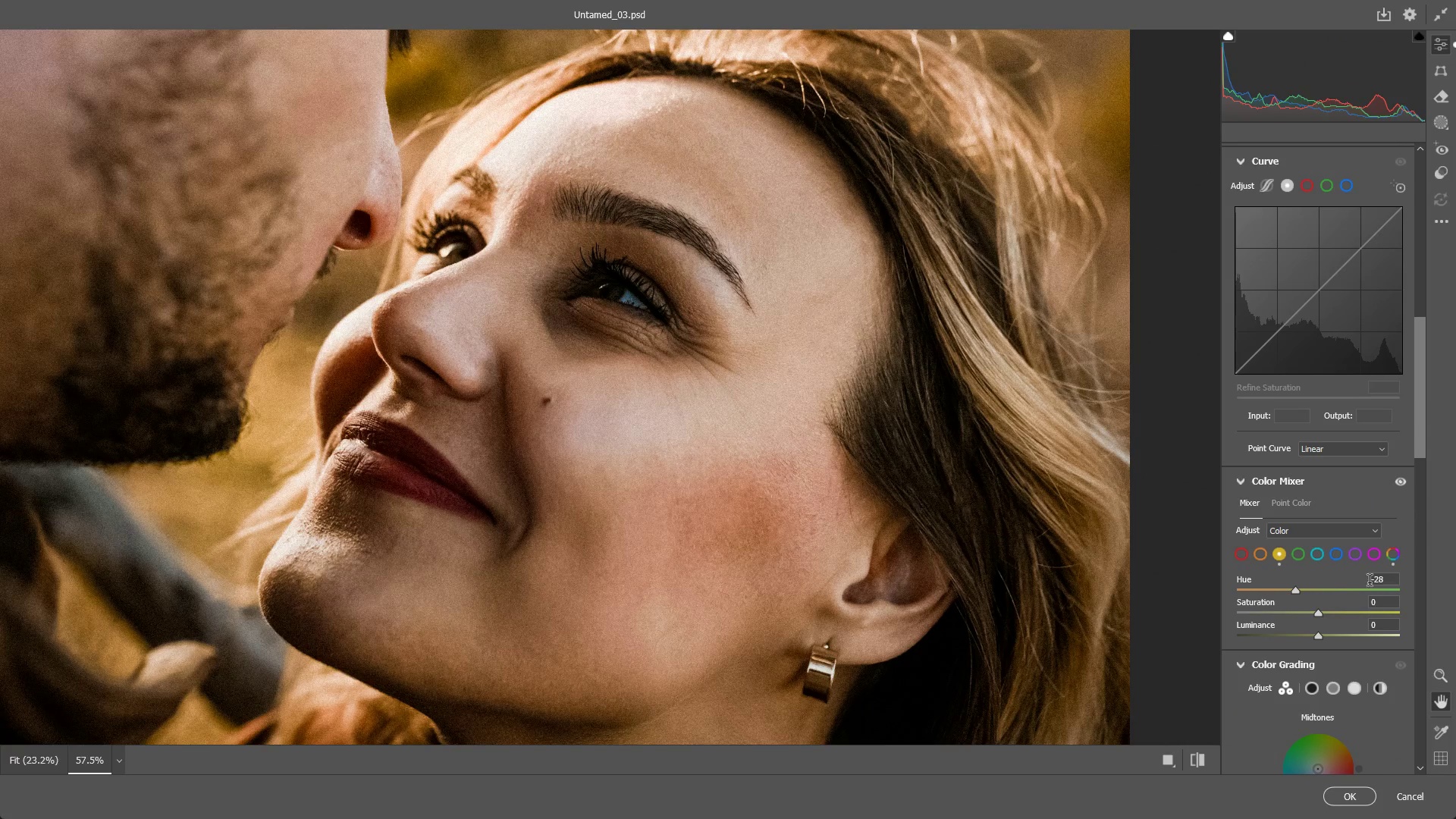 
left_click_drag(start_coordinate=[923, 433], to_coordinate=[819, 416])
 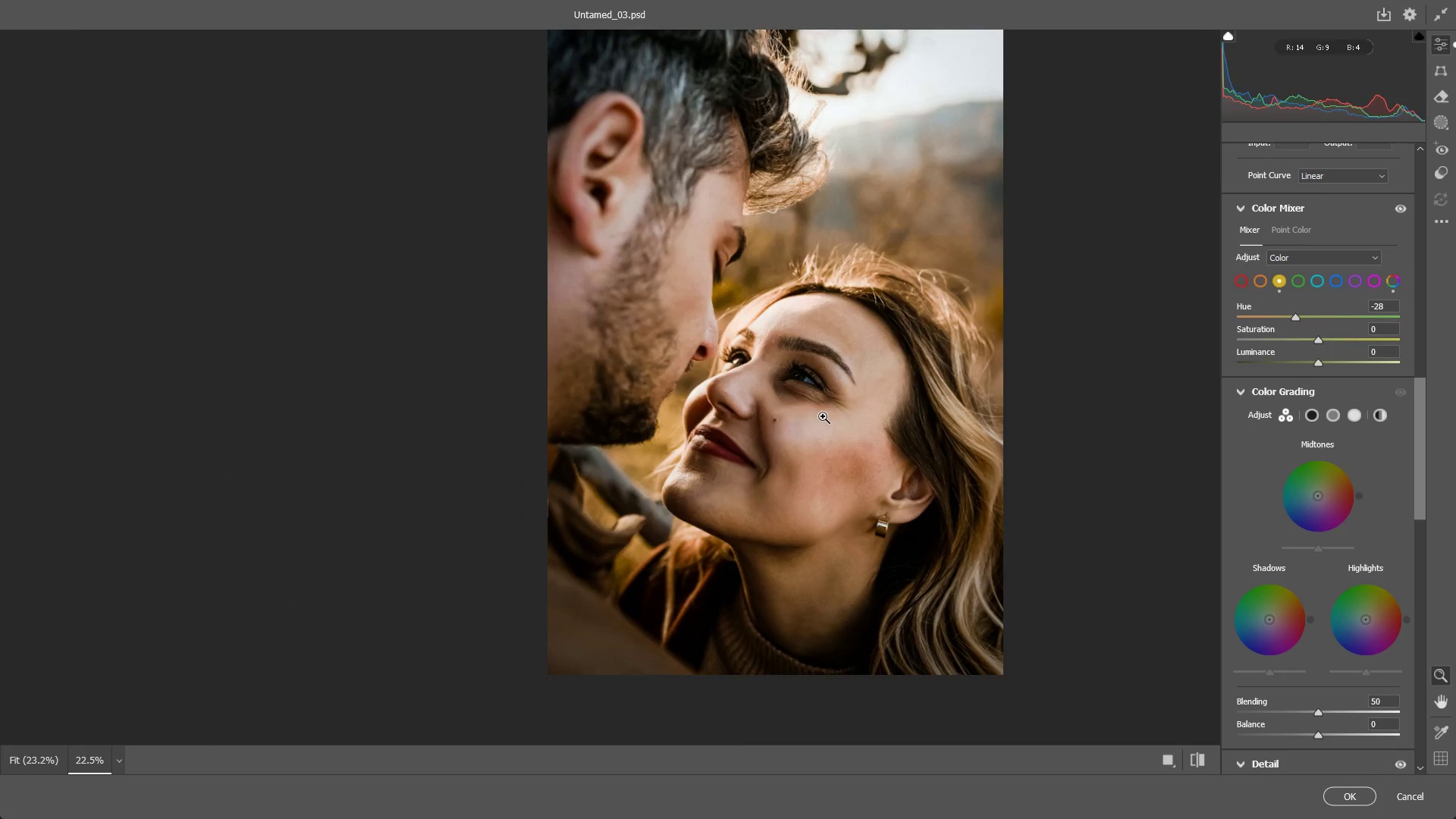 
scroll: coordinate [1318, 553], scroll_direction: down, amount: 3.0
 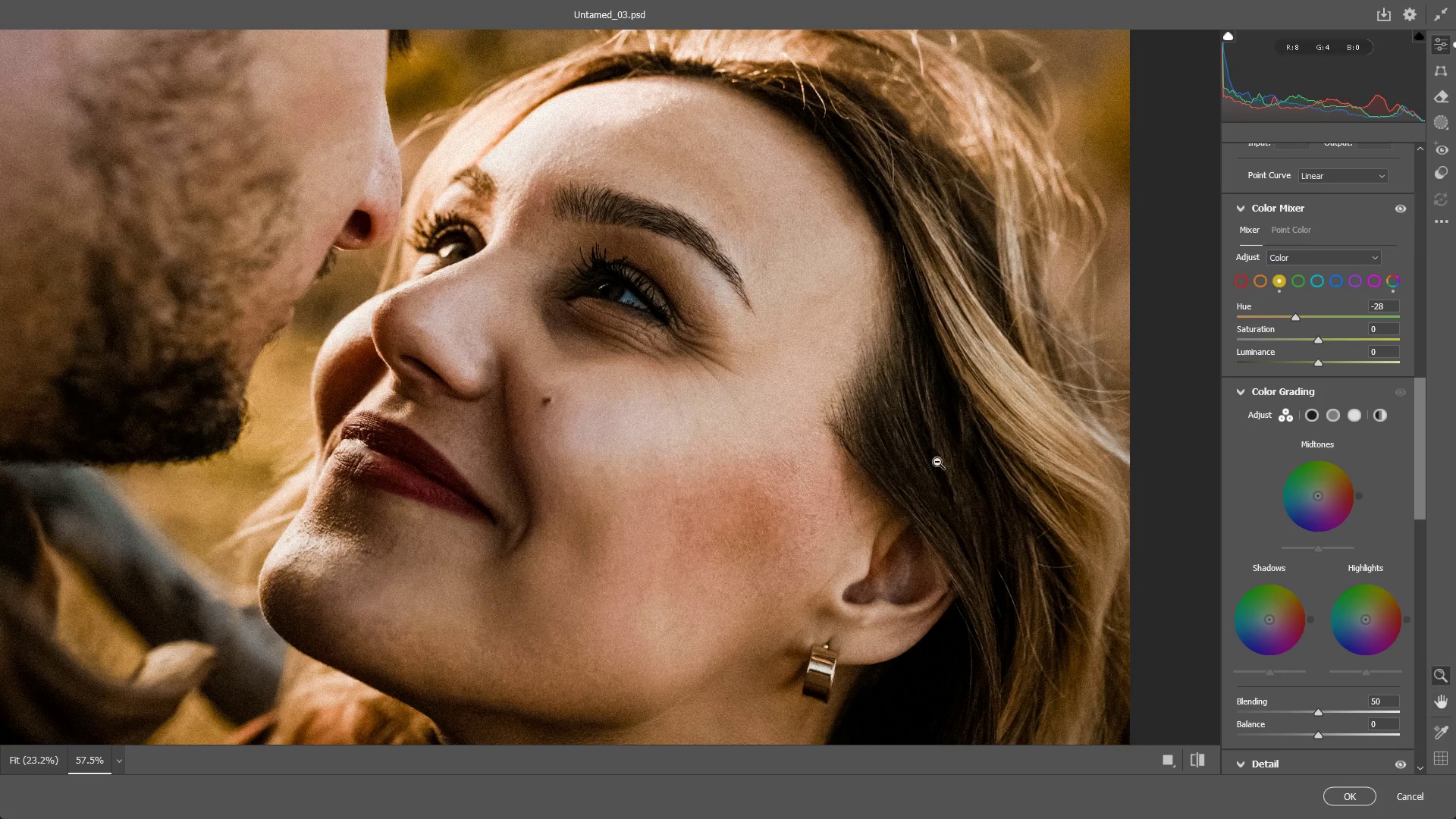 
hold_key(key=Space, duration=0.44)
 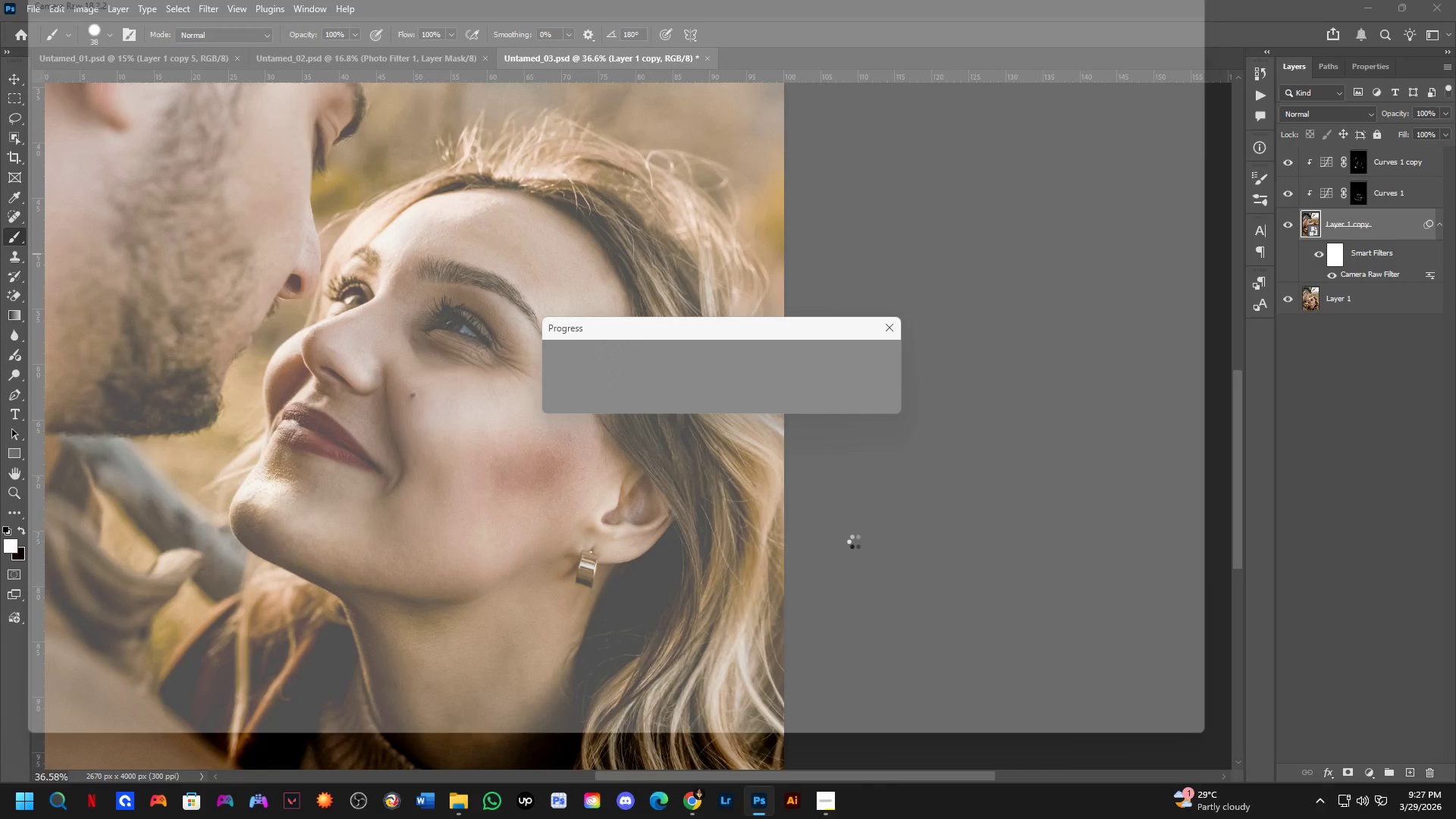 
left_click_drag(start_coordinate=[855, 481], to_coordinate=[855, 542])
 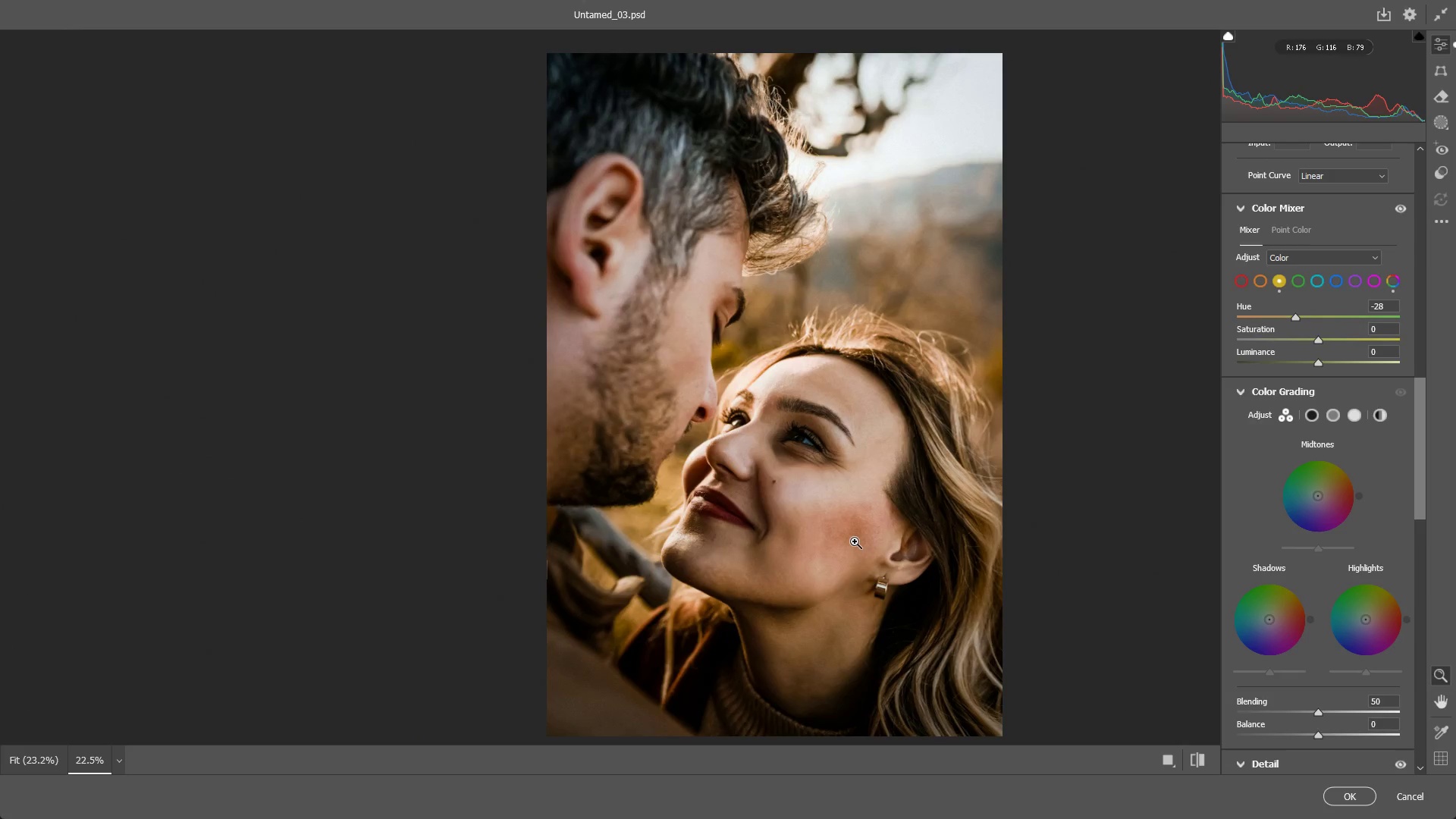 
key(NumpadEnter)
 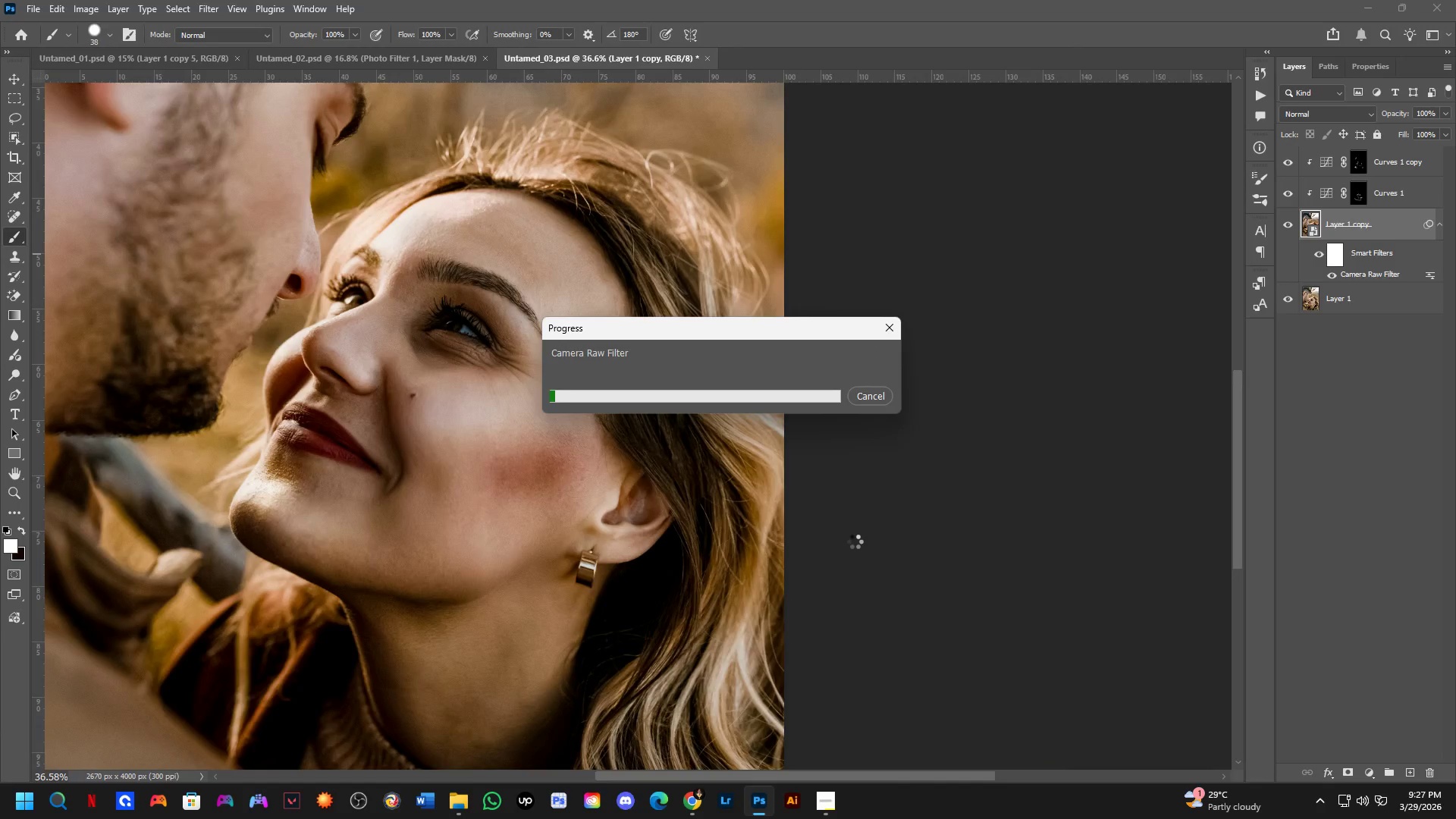 
scroll: coordinate [582, 594], scroll_direction: down, amount: 6.0
 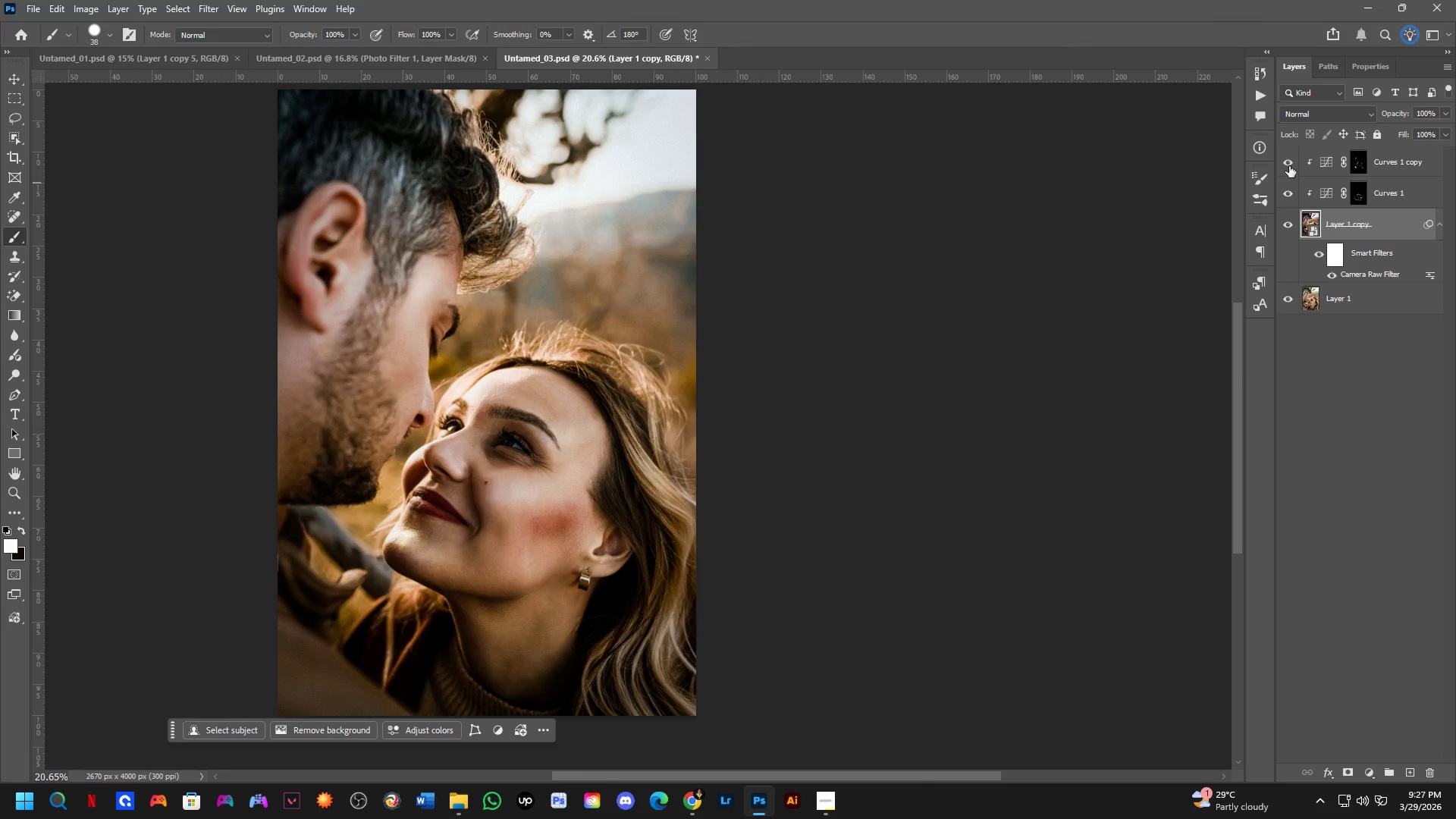 
left_click([1289, 165])
 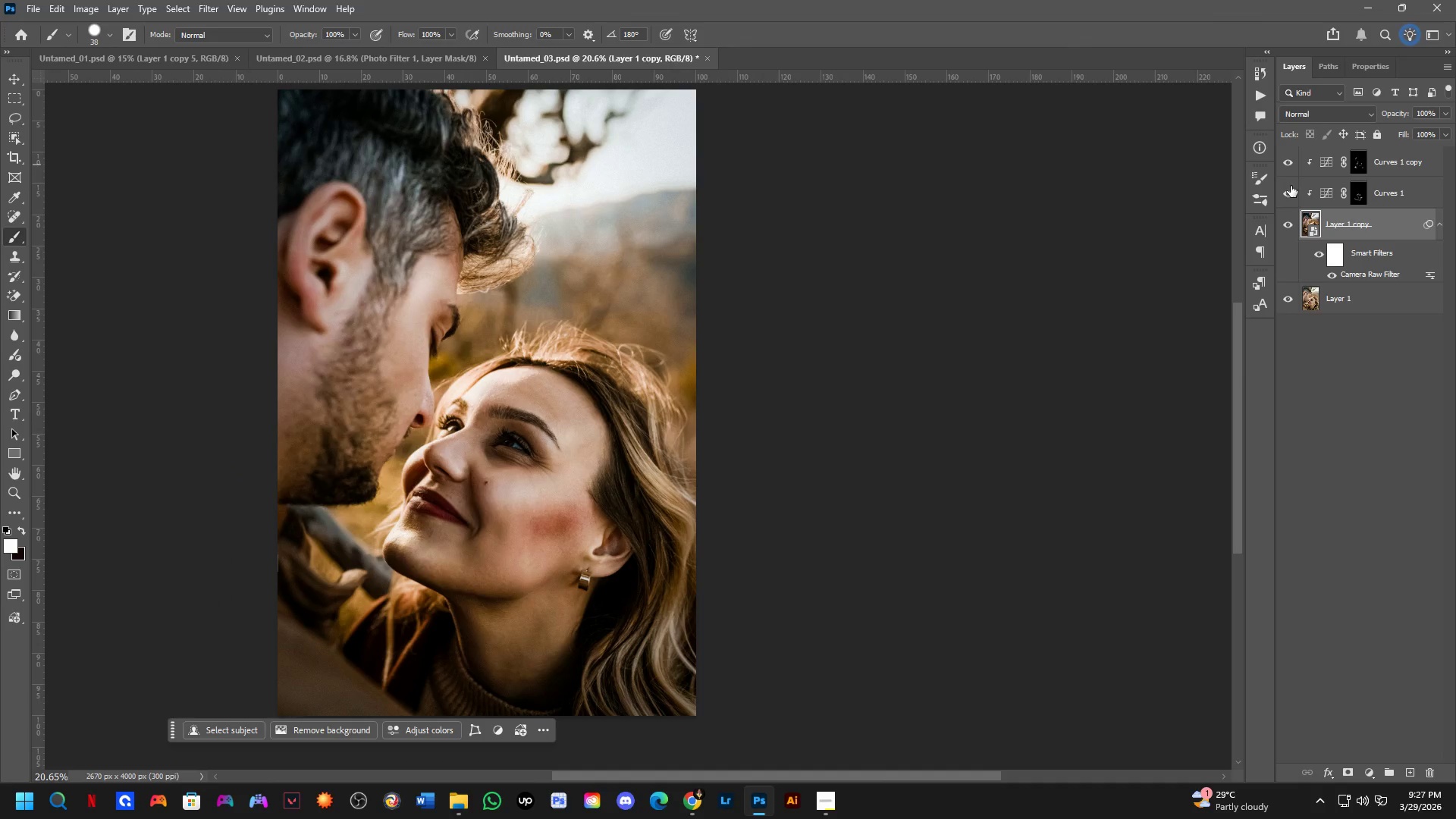 
double_click([1289, 190])
 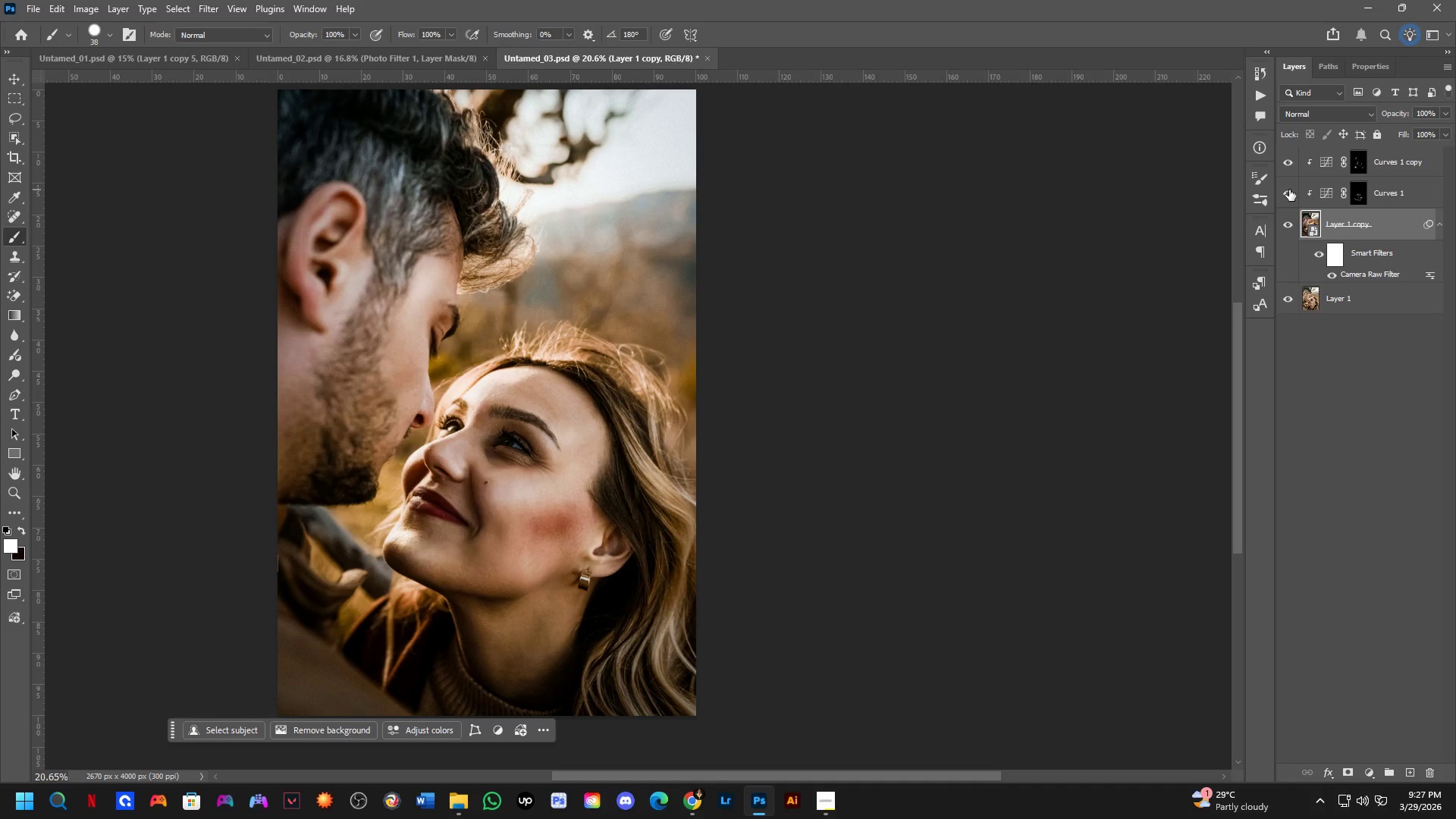 
triple_click([1289, 190])
 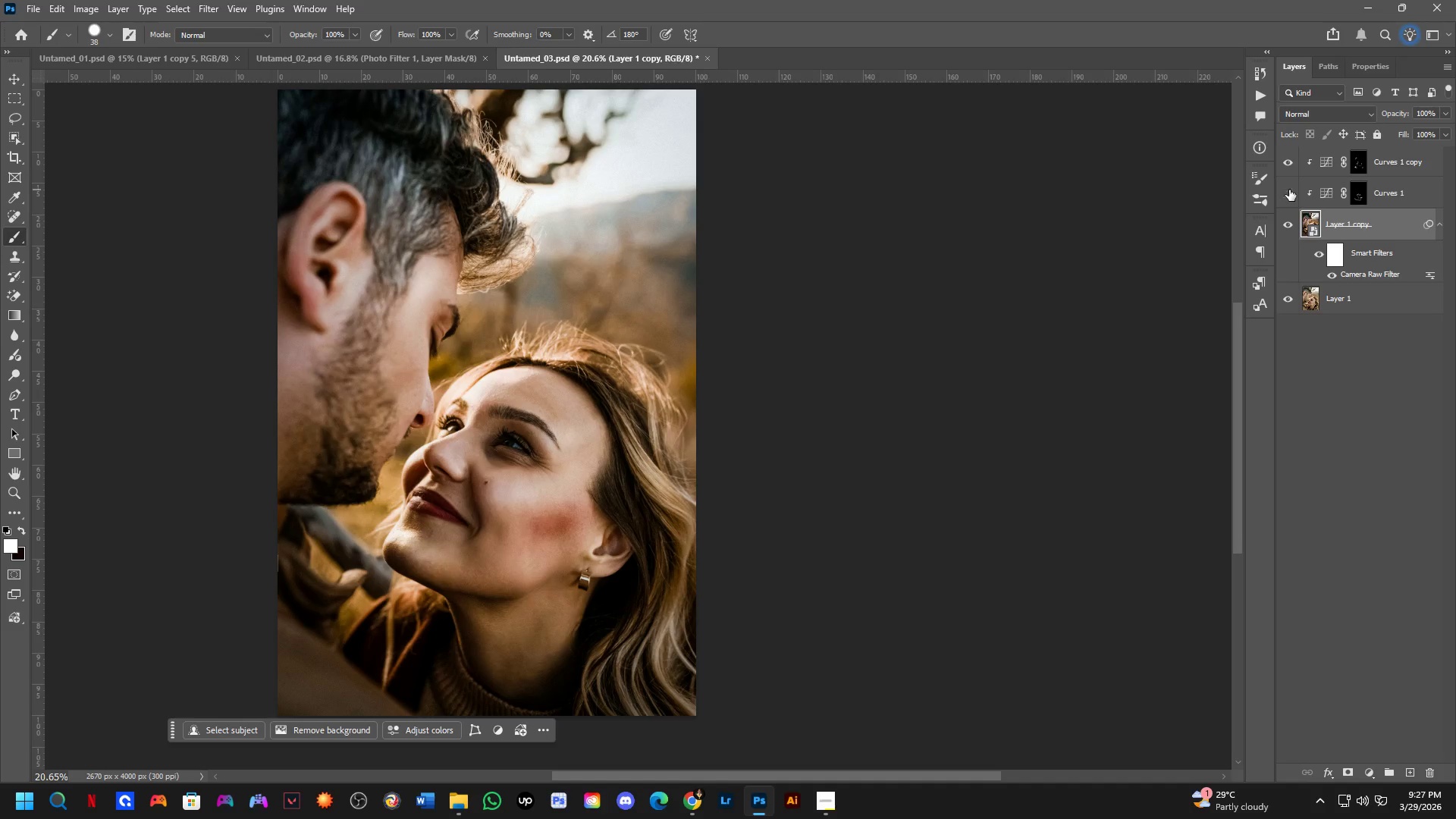 
triple_click([1289, 190])
 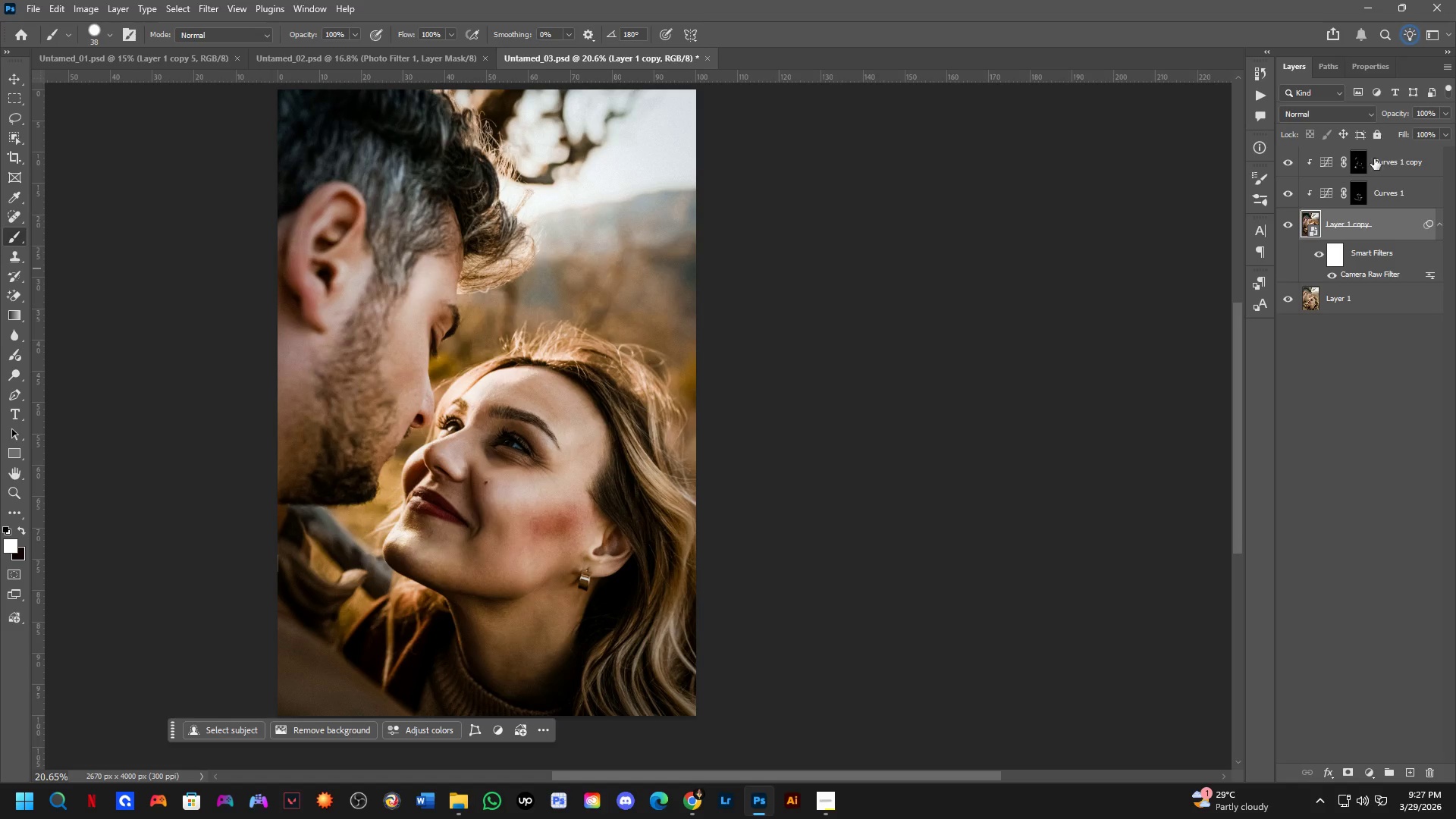 
left_click([1363, 192])
 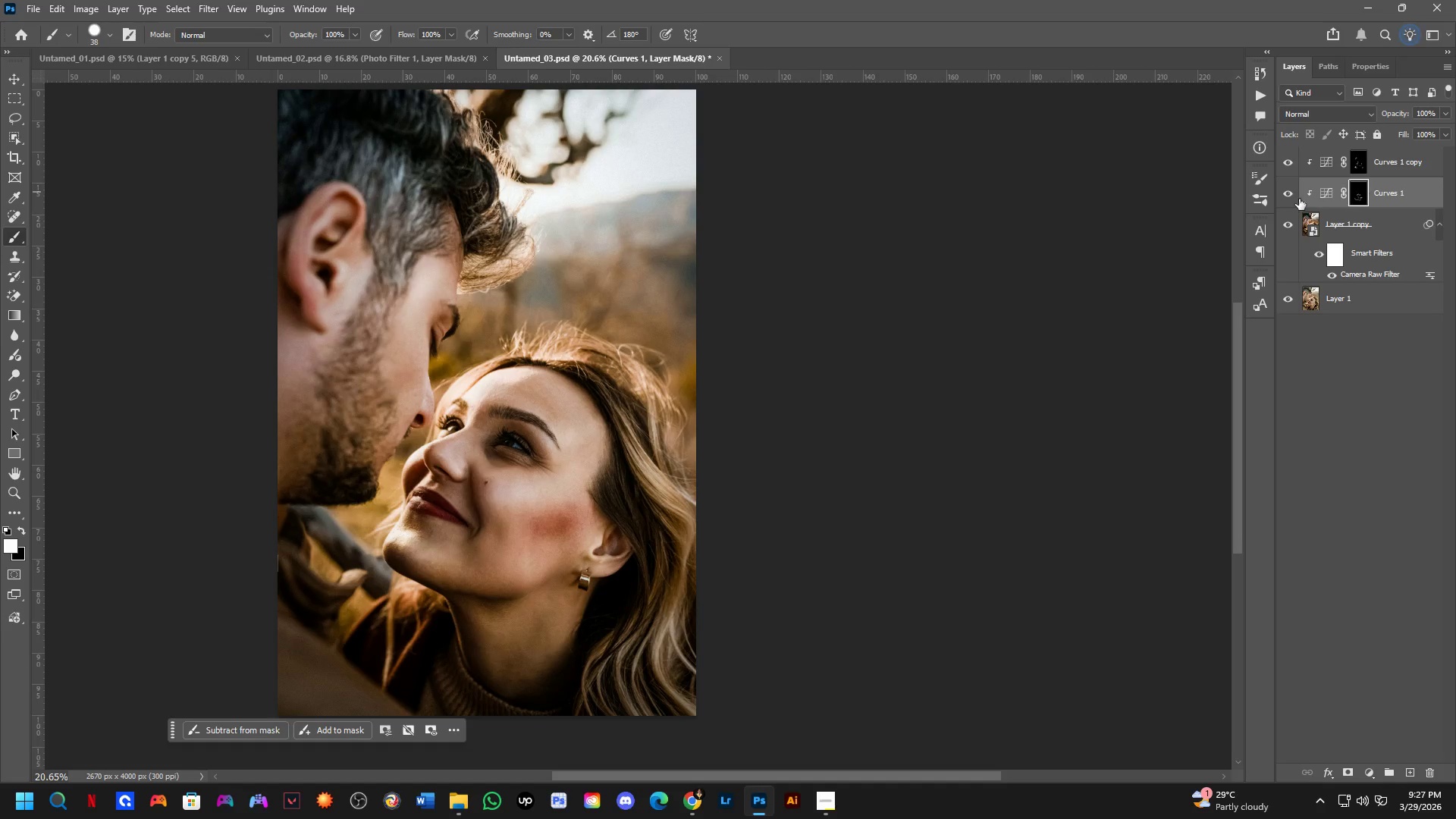 
key(B)
 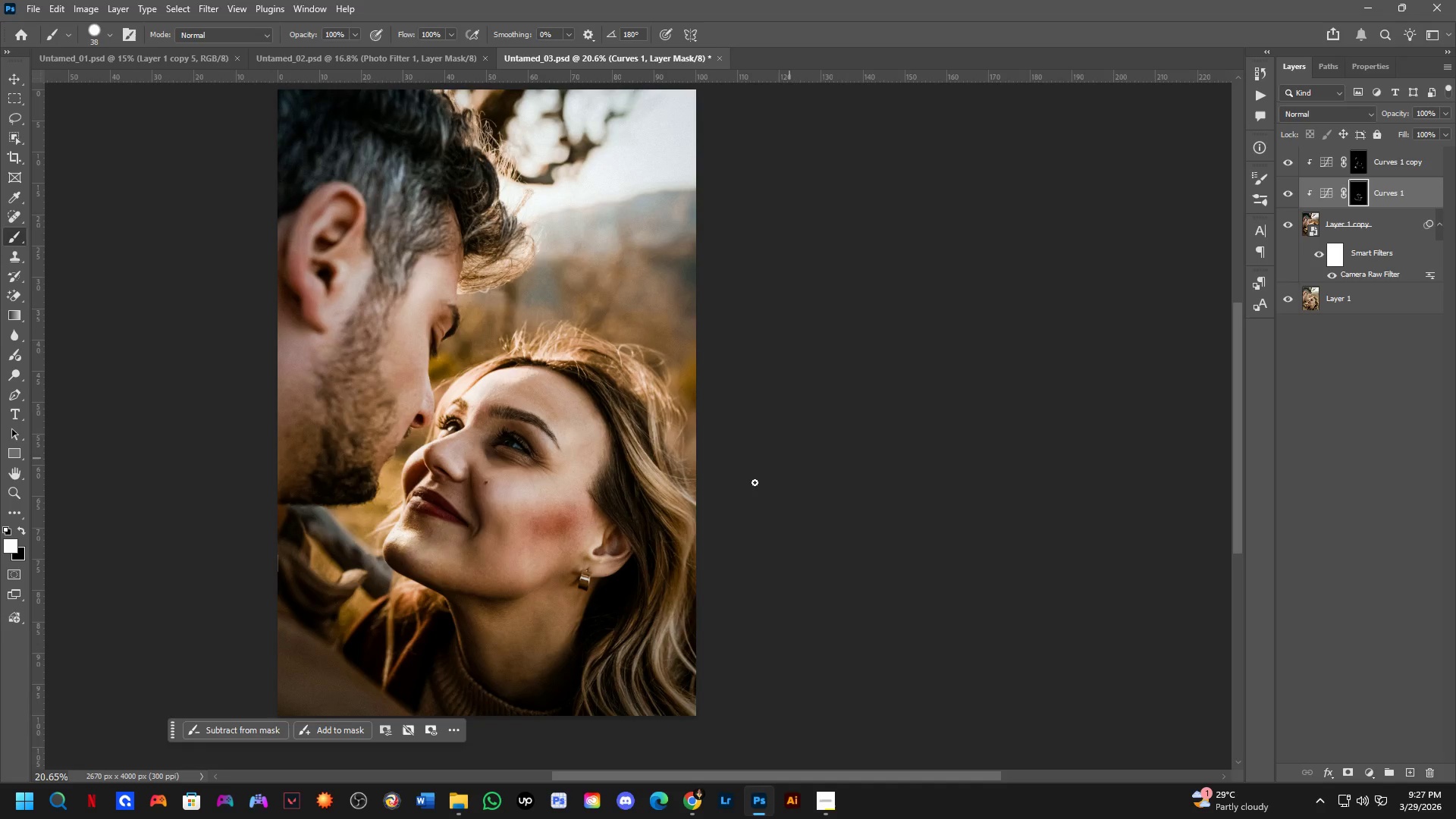 
hold_key(key=AltLeft, duration=0.45)
 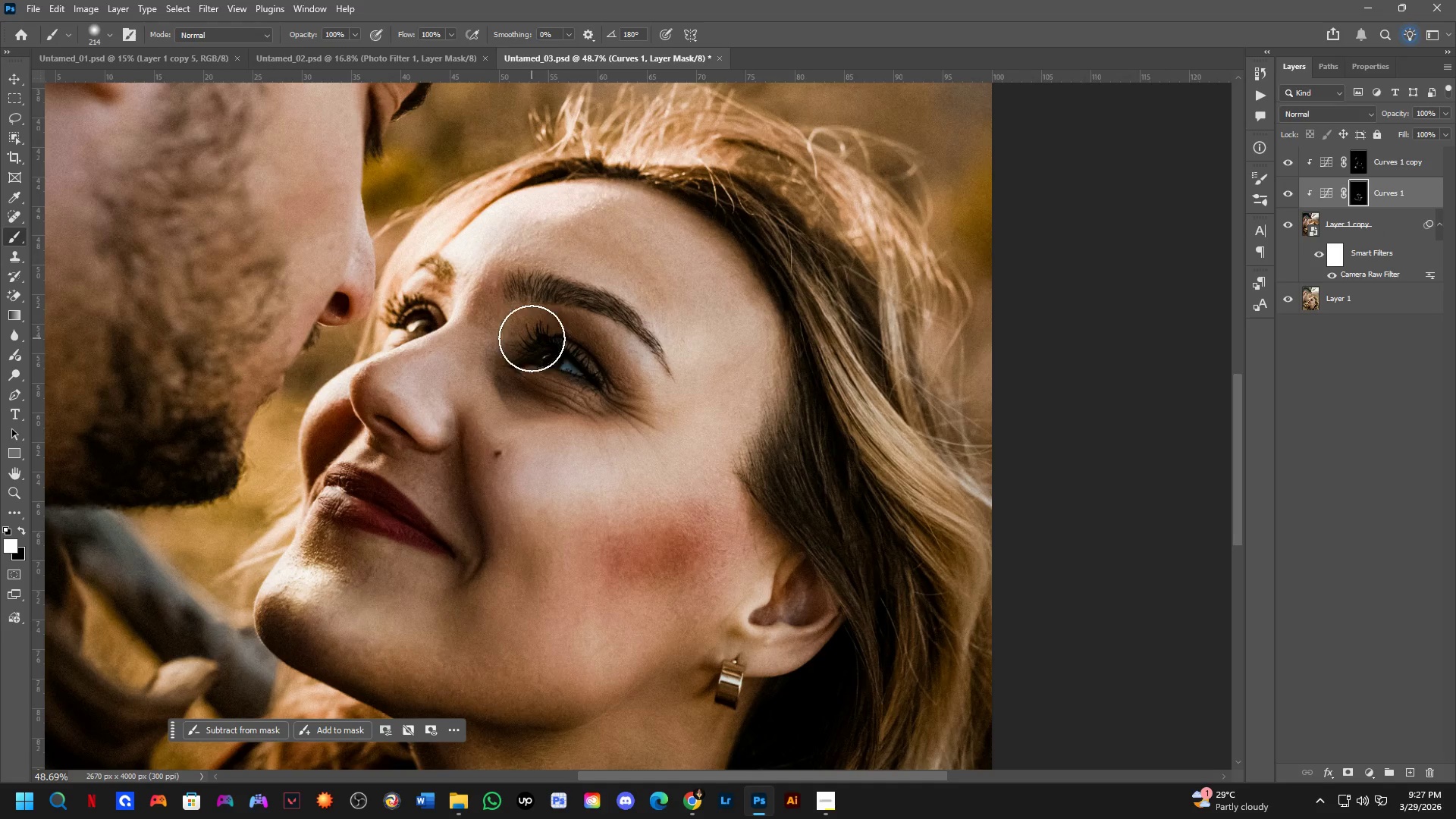 
scroll: coordinate [445, 401], scroll_direction: up, amount: 9.0
 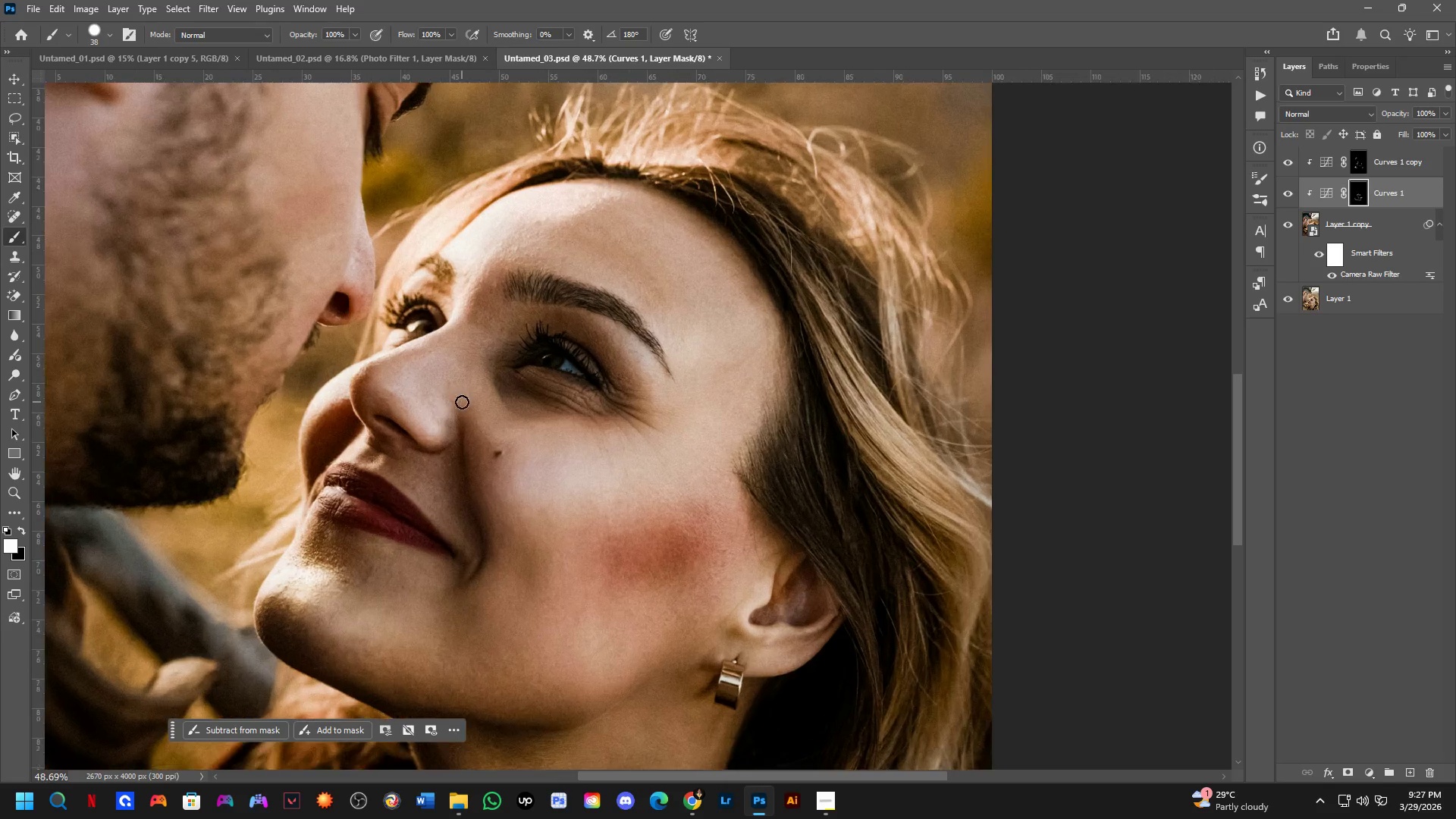 
left_click_drag(start_coordinate=[534, 361], to_coordinate=[544, 394])
 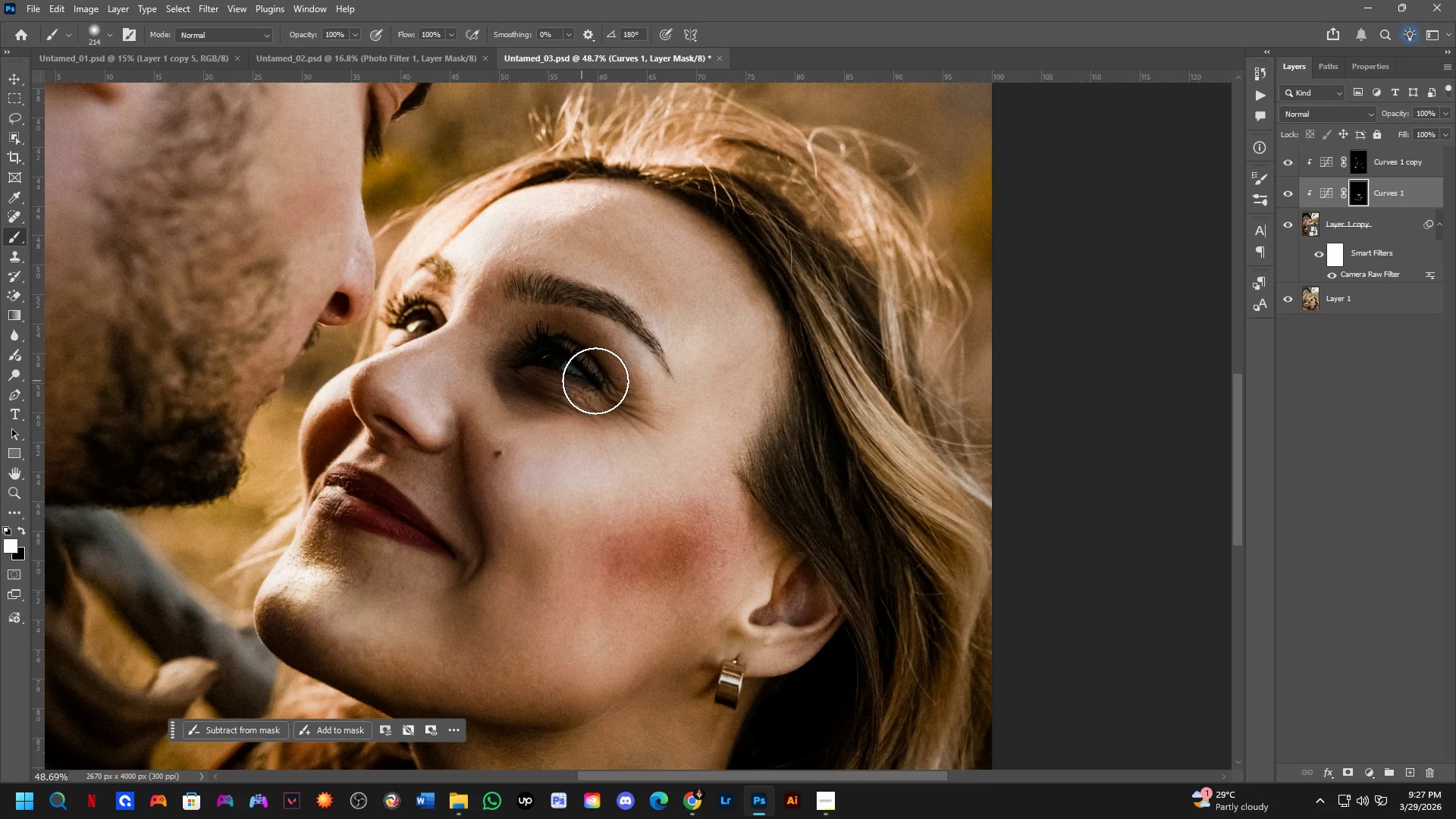 
key(Control+ControlLeft)
 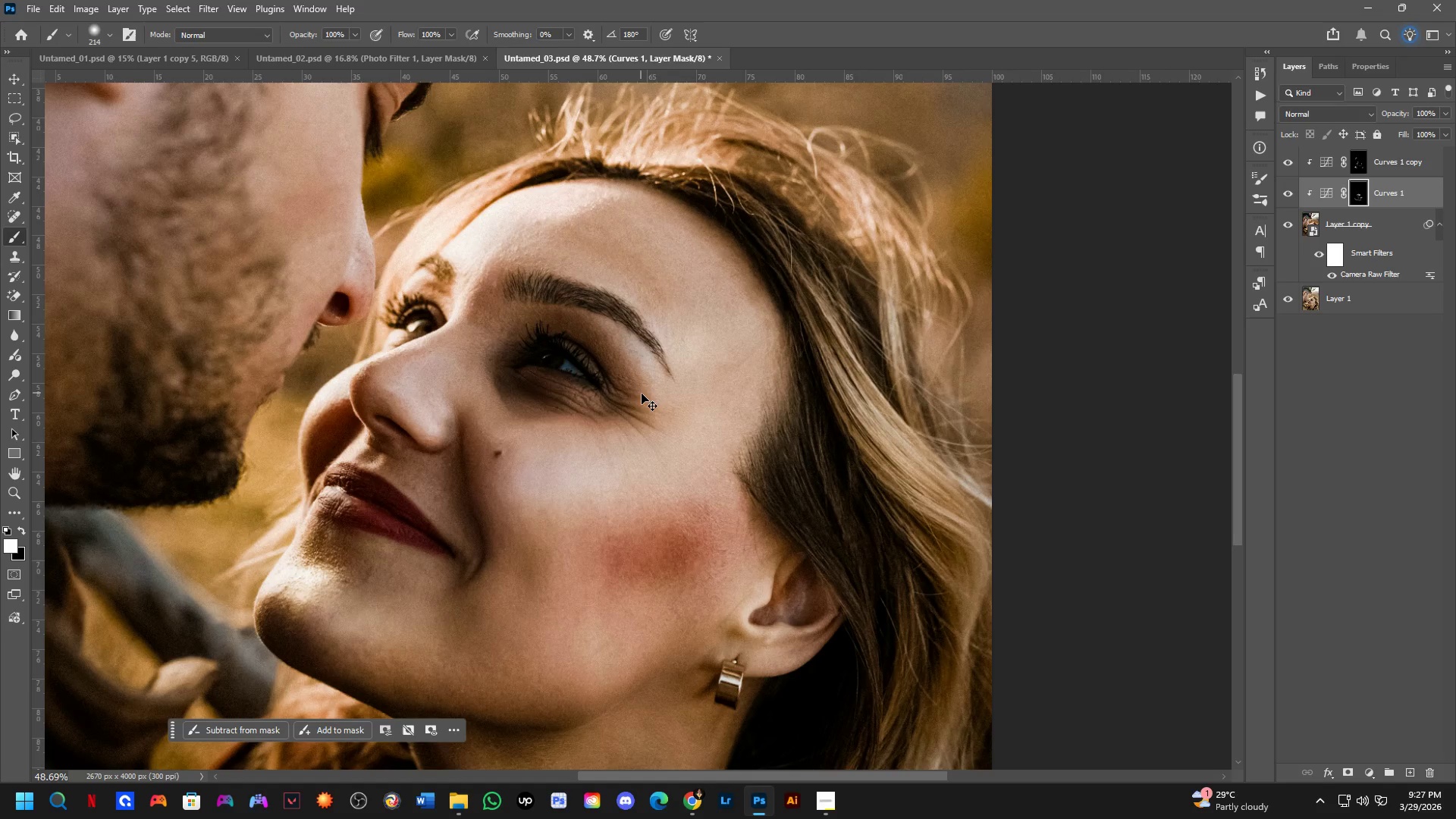 
key(Control+Z)
 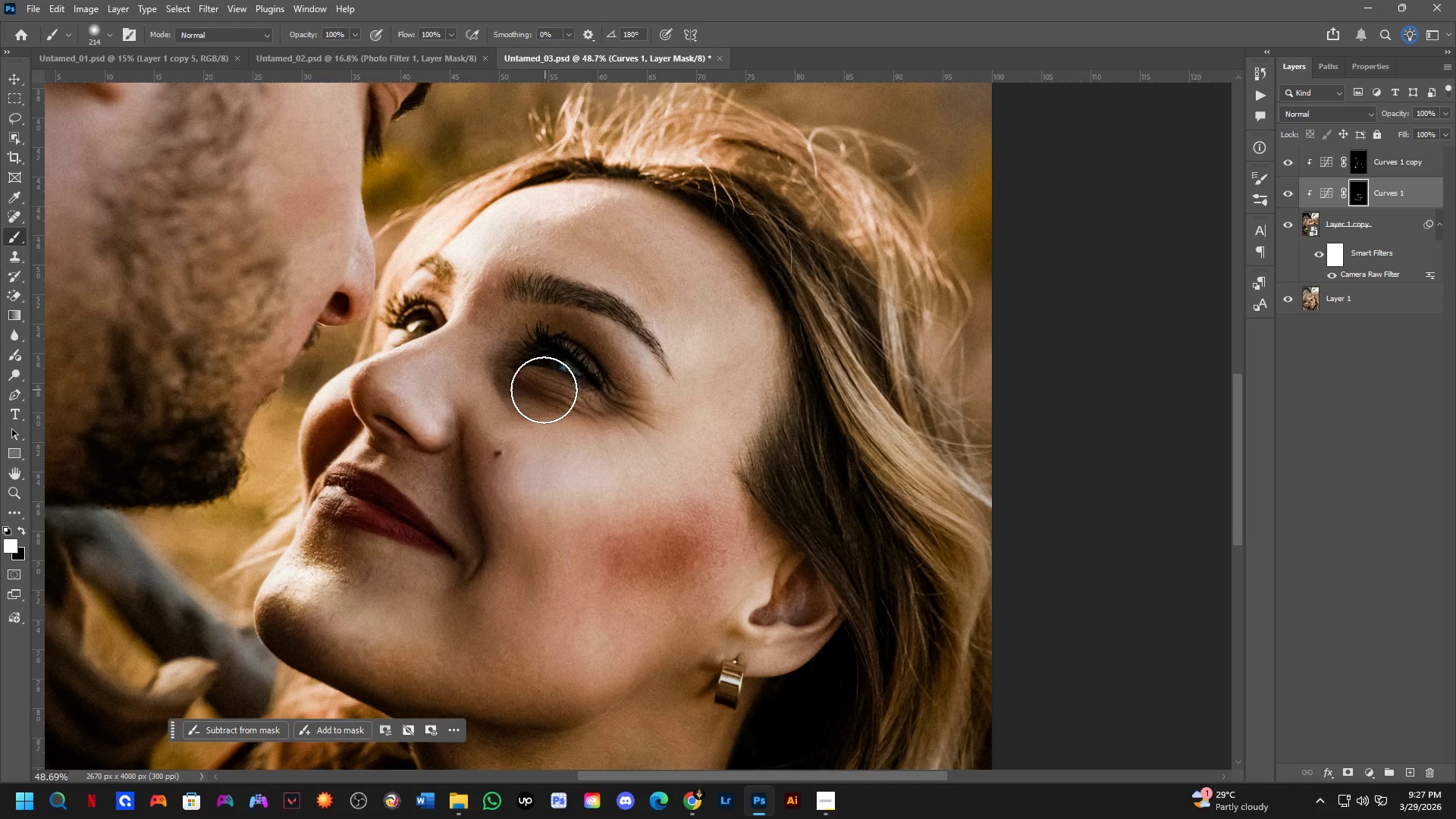 
left_click_drag(start_coordinate=[538, 389], to_coordinate=[542, 385])
 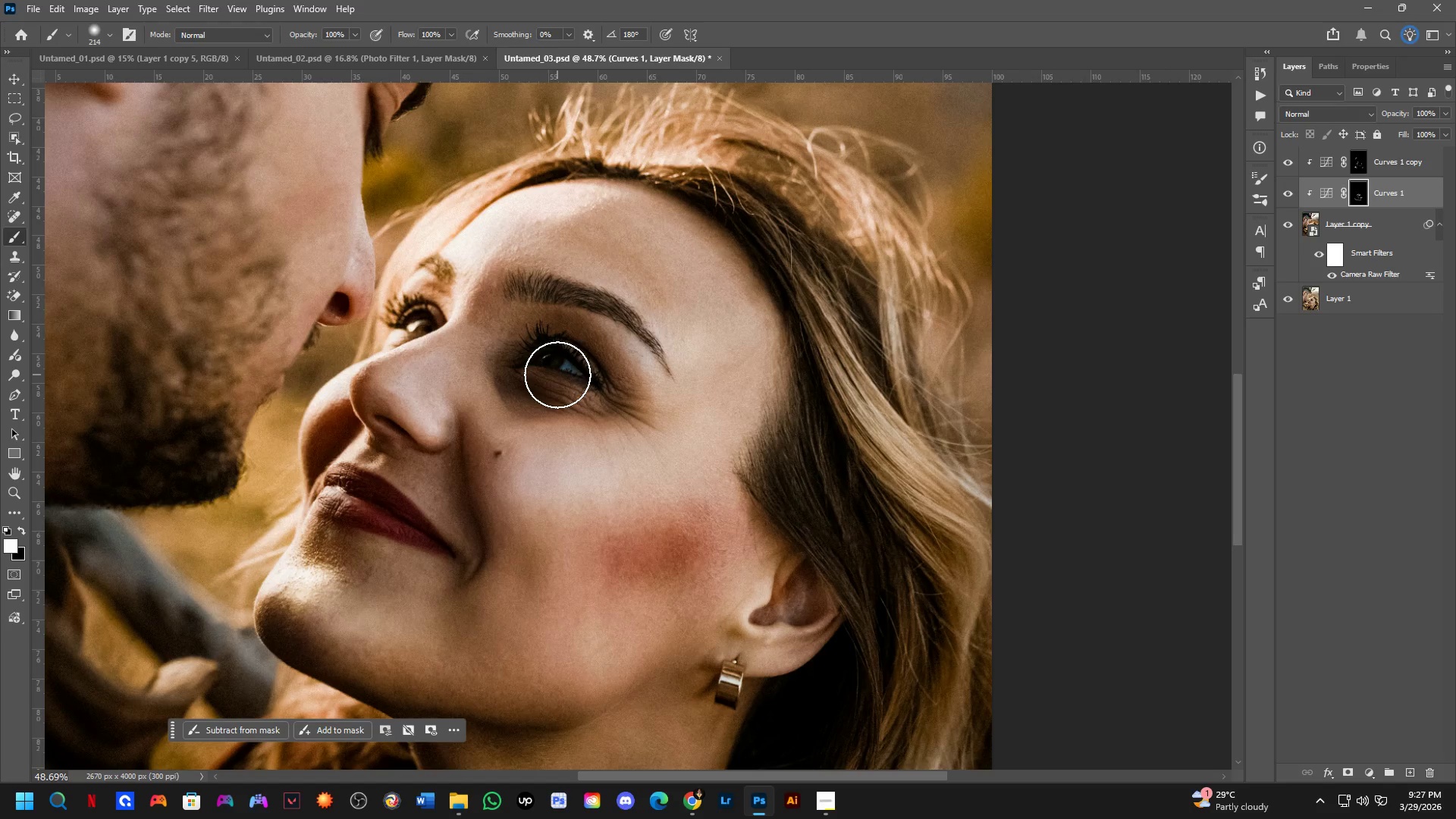 
key(X)
 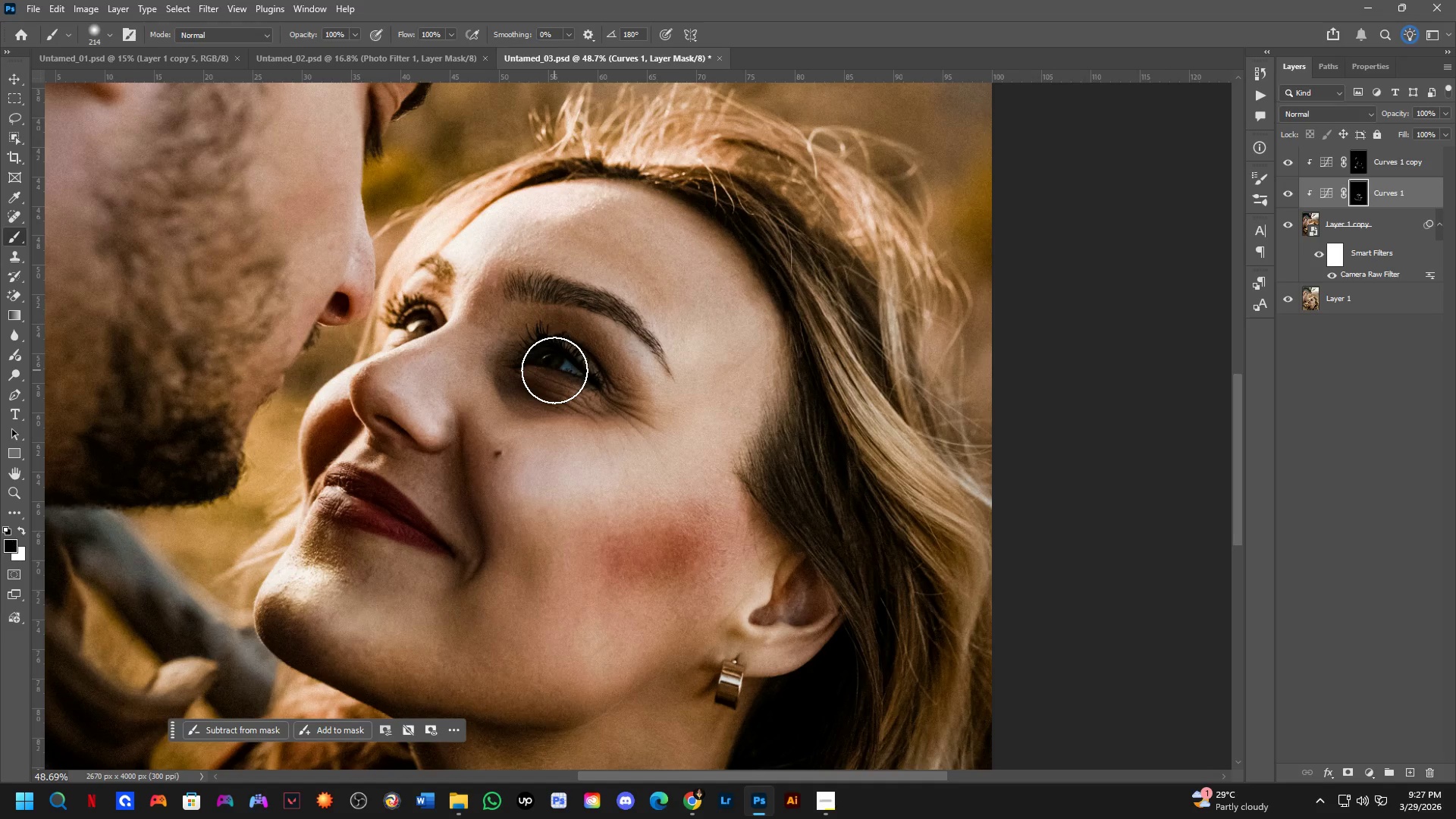 
double_click([554, 370])
 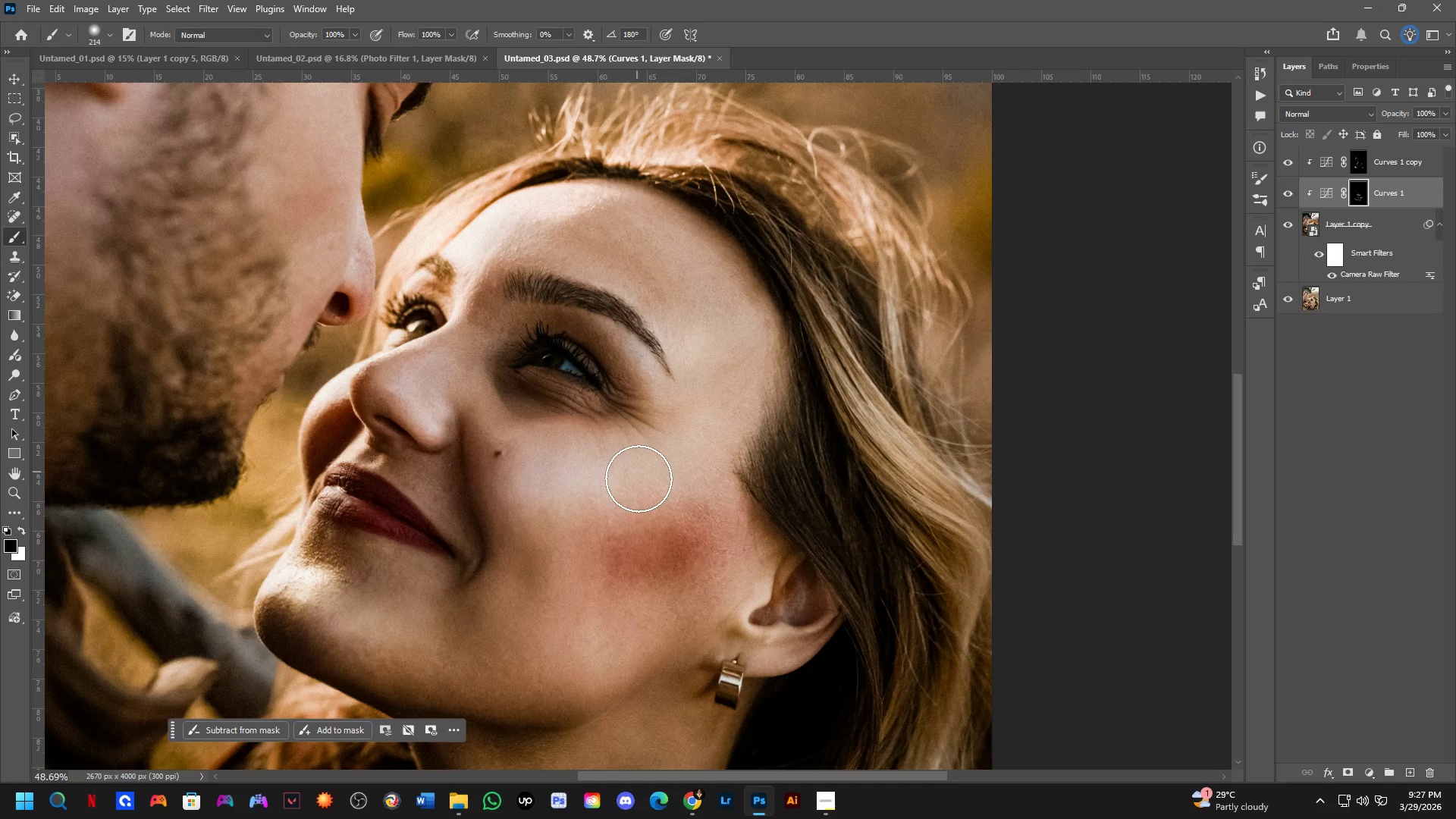 
key(Control+ControlLeft)
 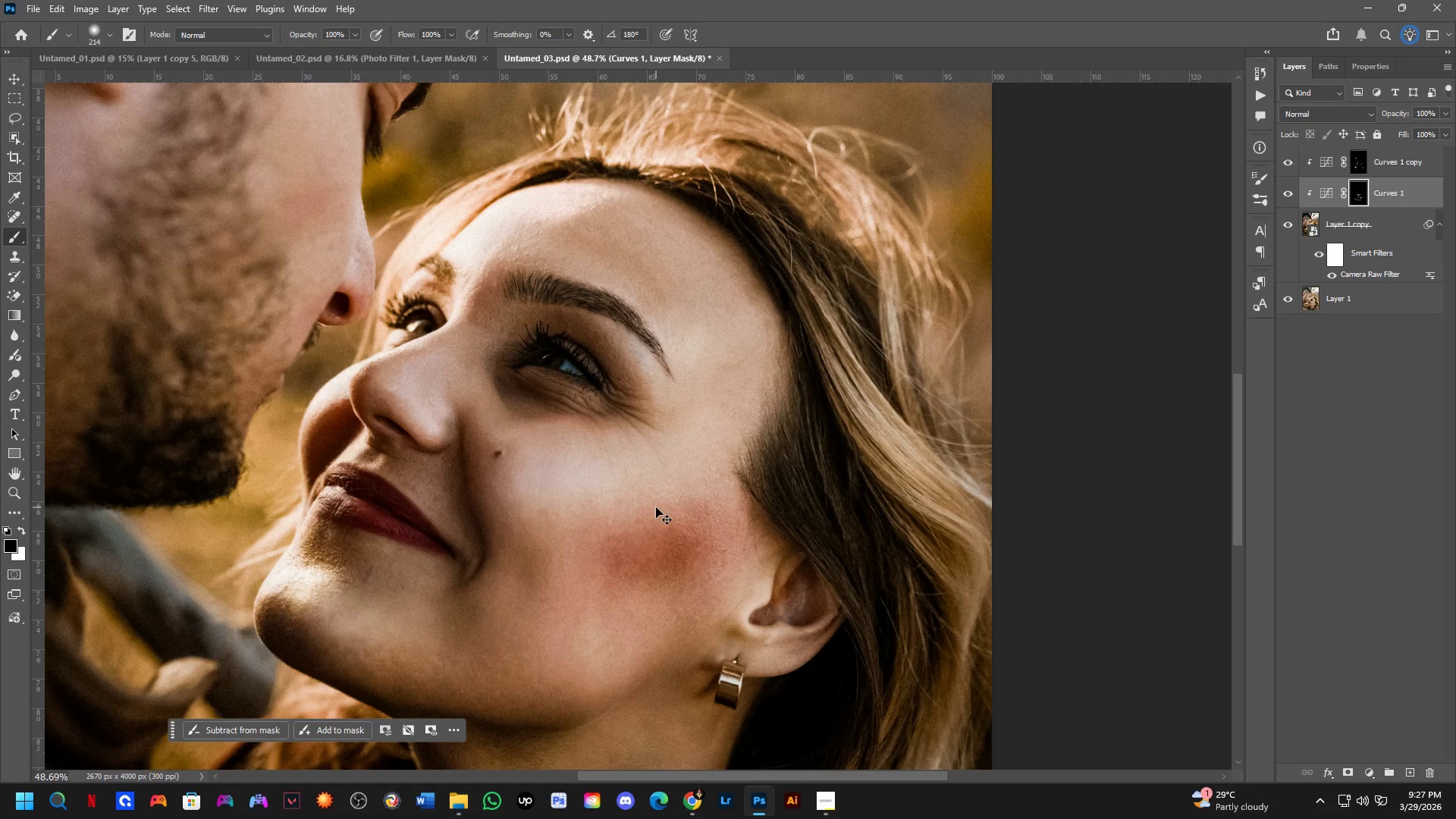 
key(Control+Z)
 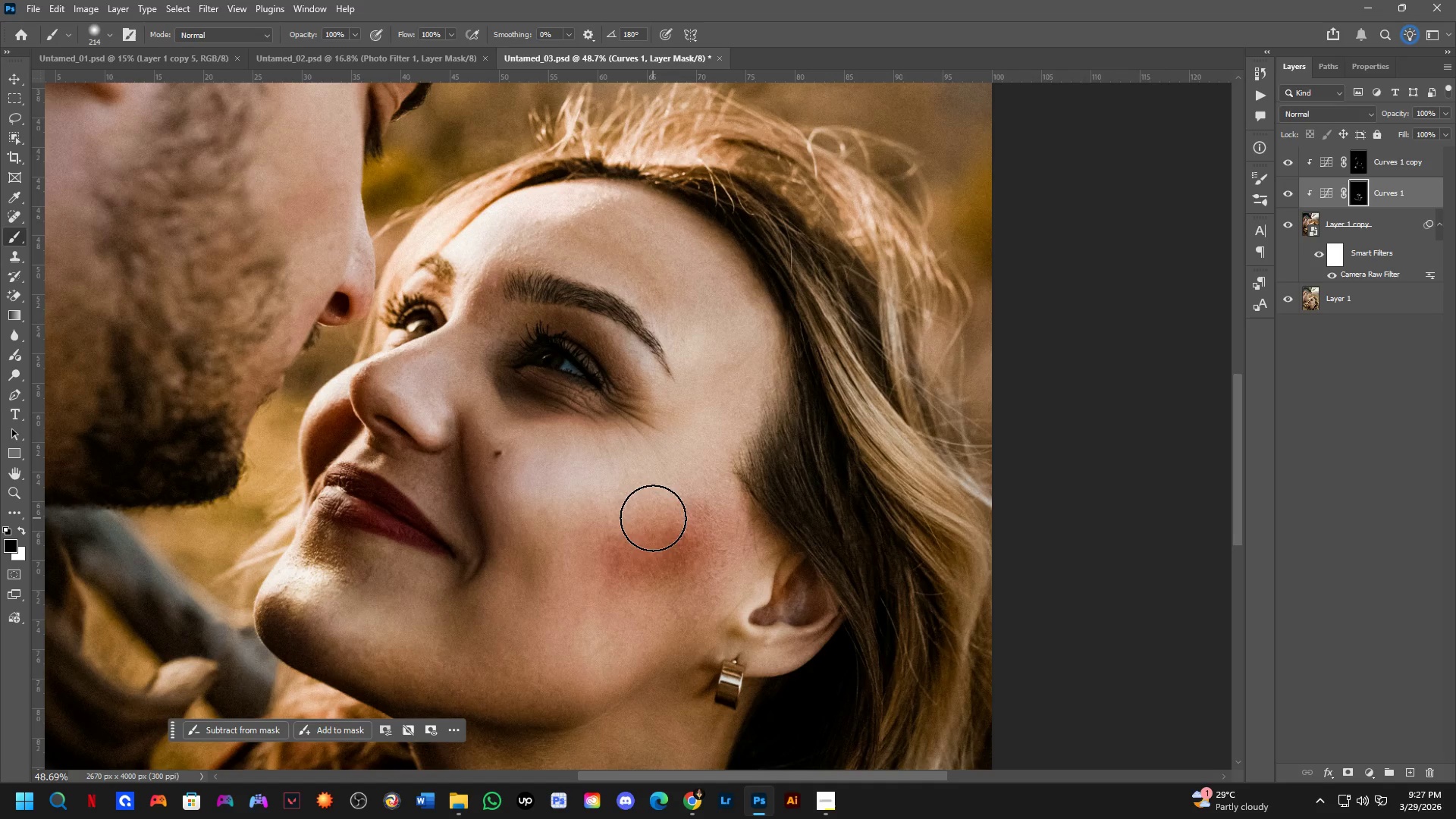 
key(Control+ControlLeft)
 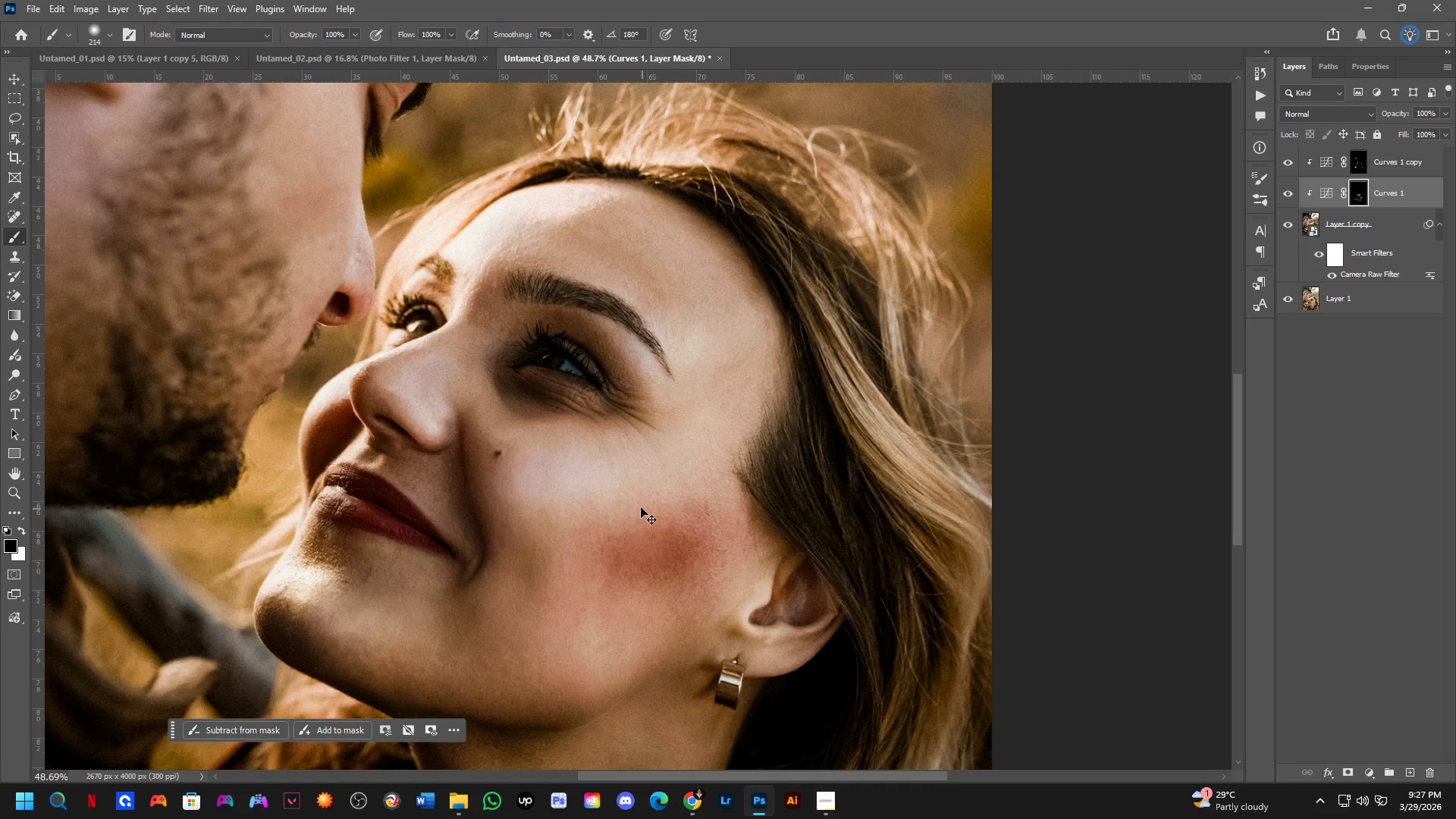 
key(Control+Z)
 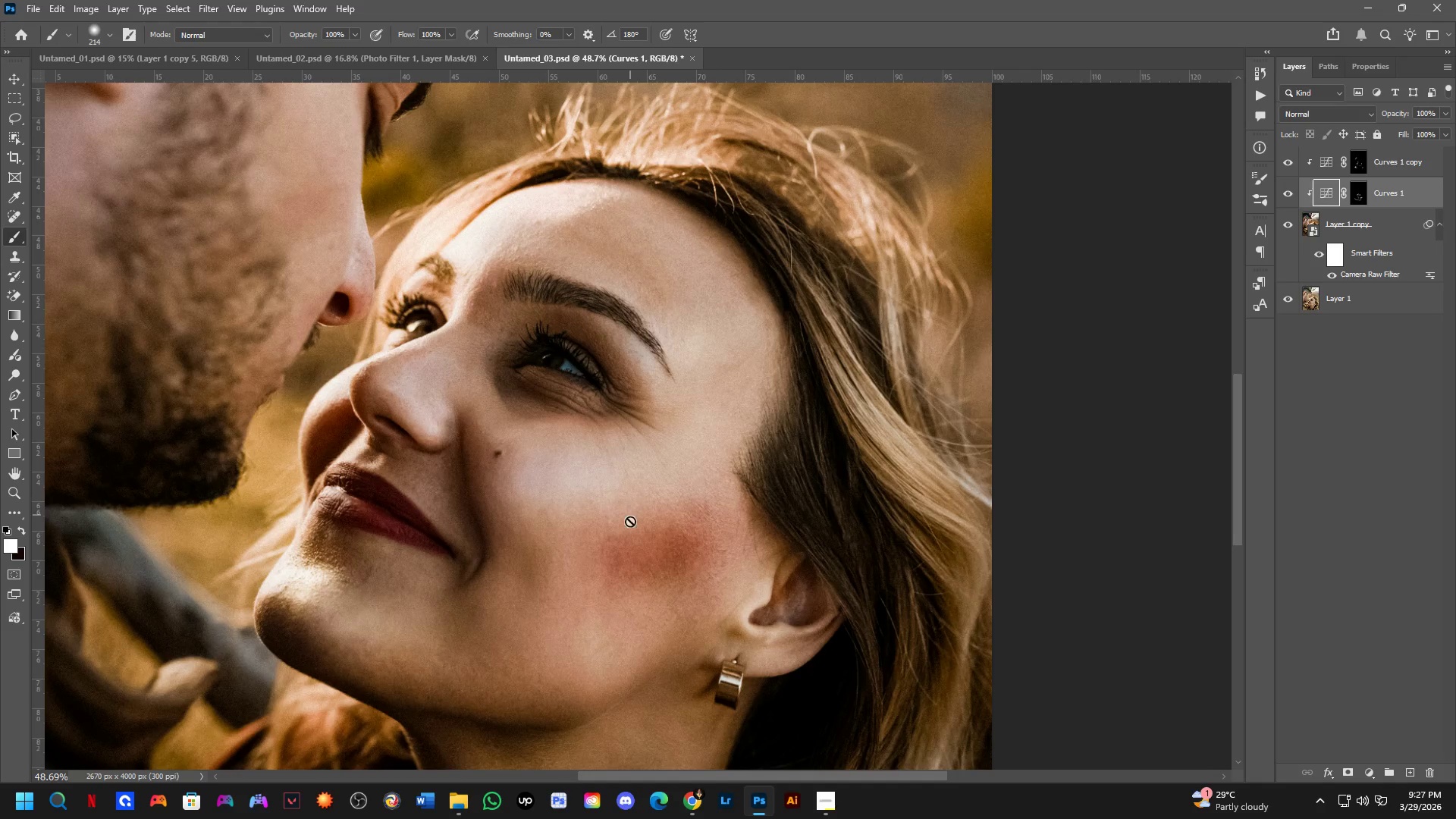 
key(Alt+AltLeft)
 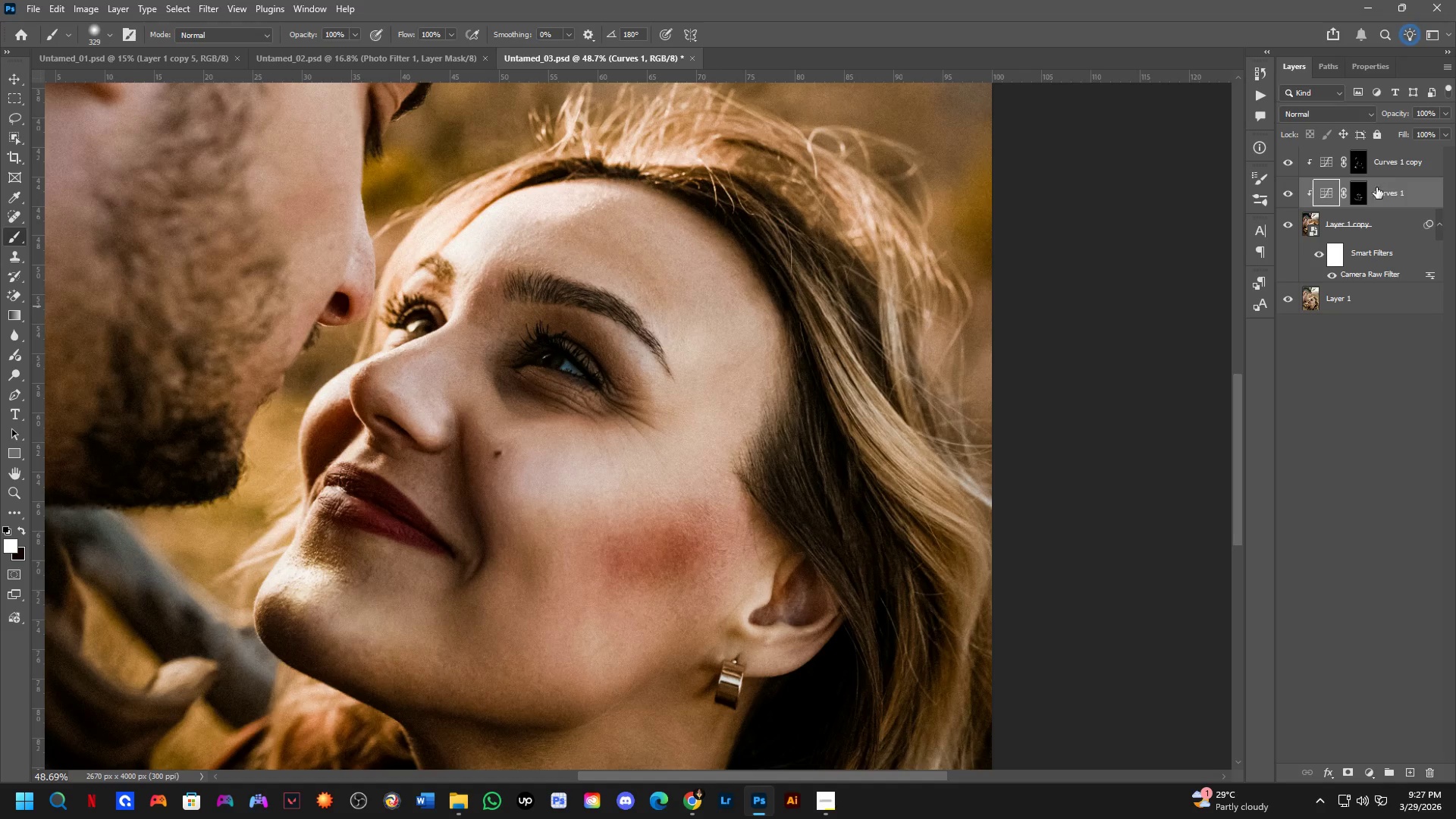 
left_click([1358, 194])
 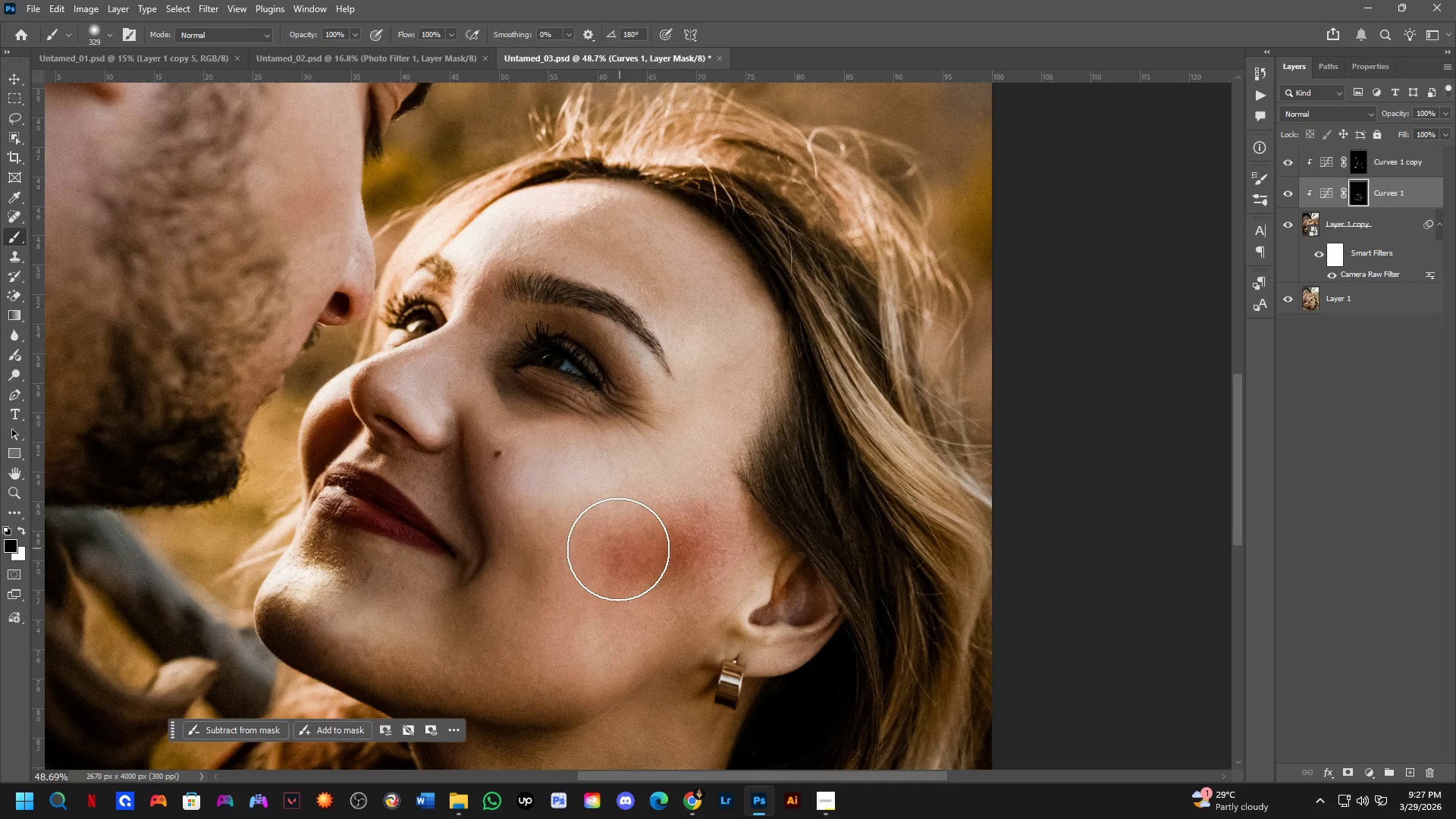 
left_click_drag(start_coordinate=[601, 554], to_coordinate=[572, 566])
 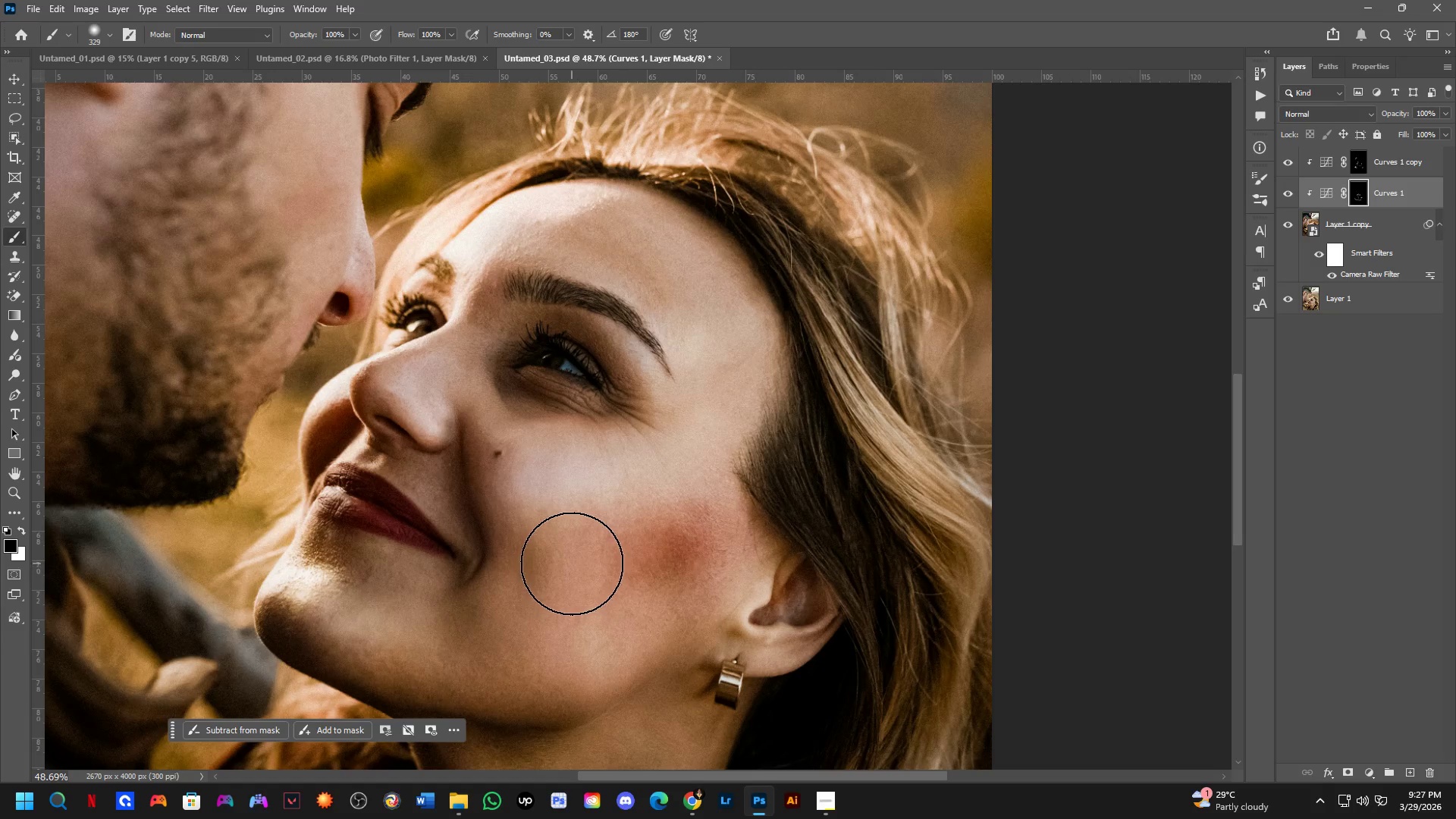 
key(Control+ControlLeft)
 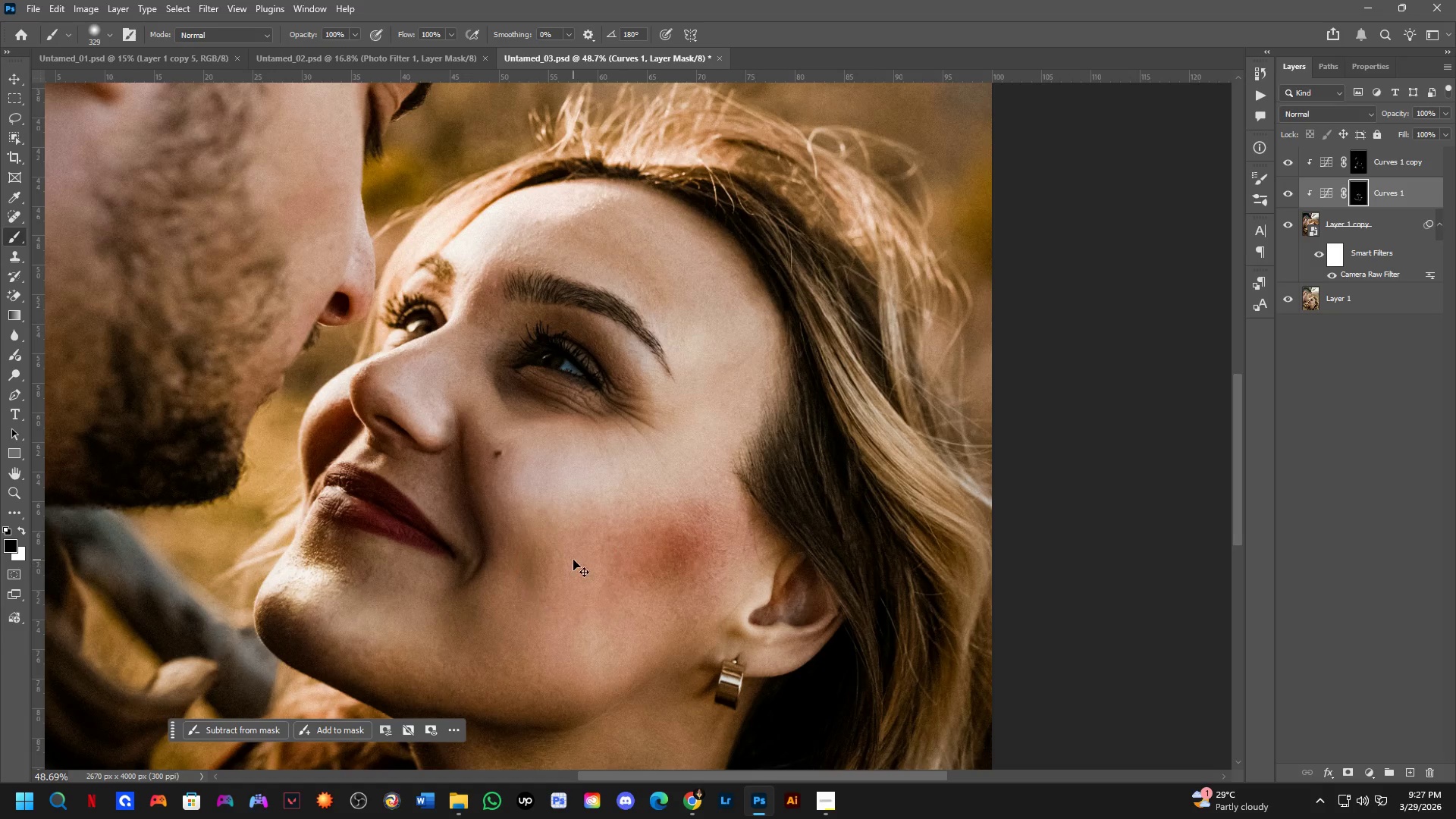 
key(Control+Z)
 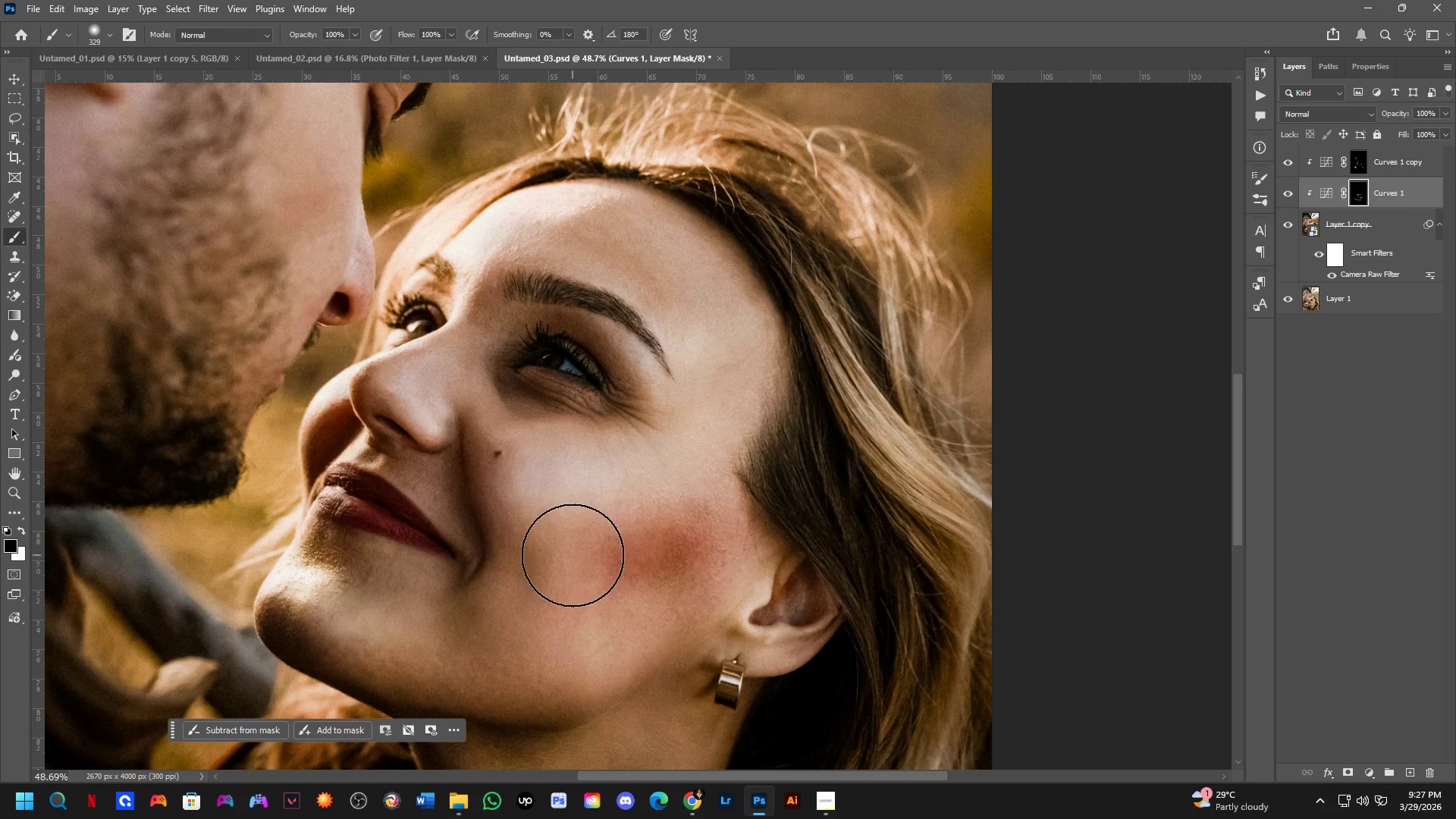 
key(X)
 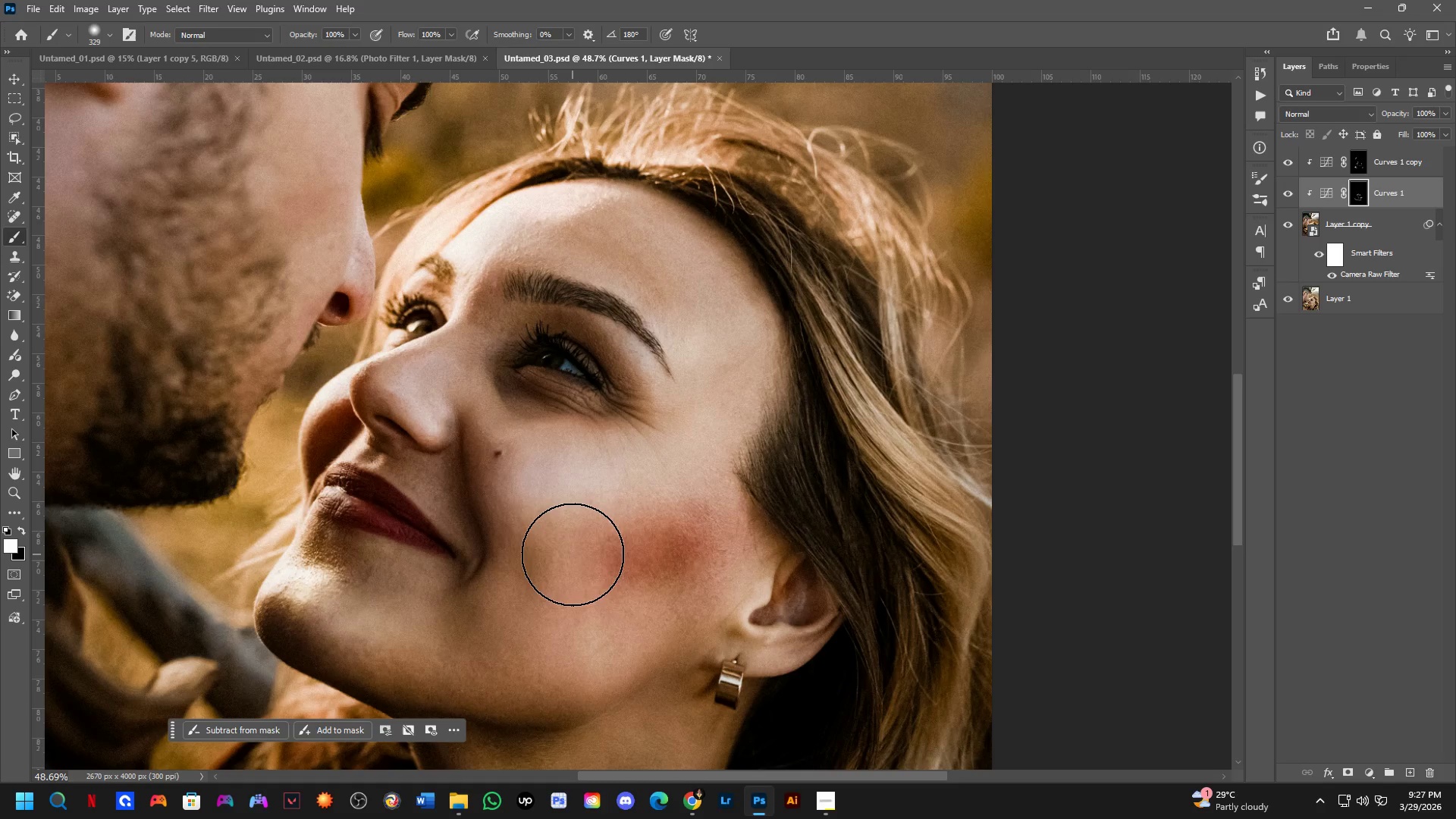 
left_click([573, 554])
 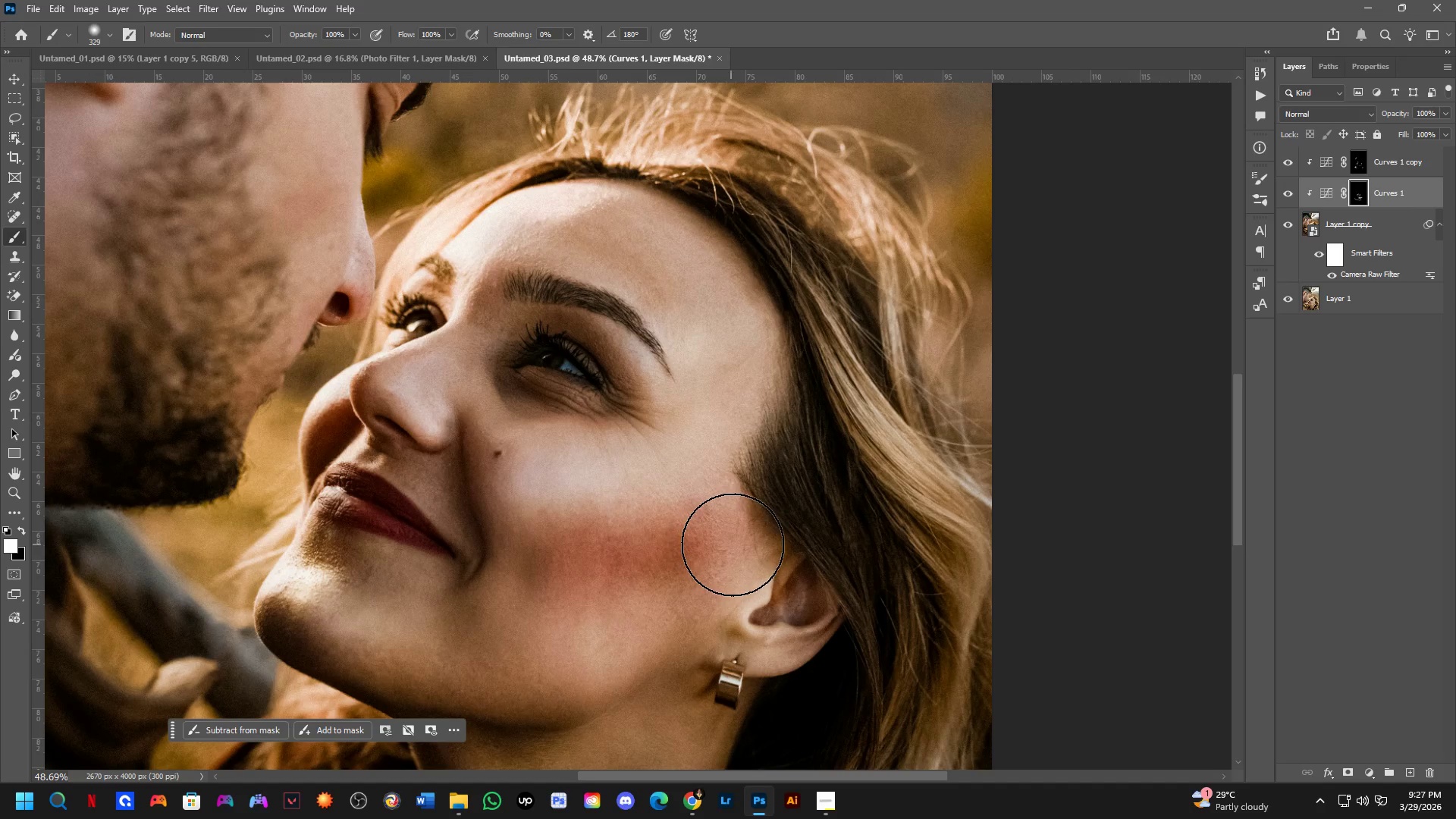 
scroll: coordinate [607, 522], scroll_direction: down, amount: 4.0
 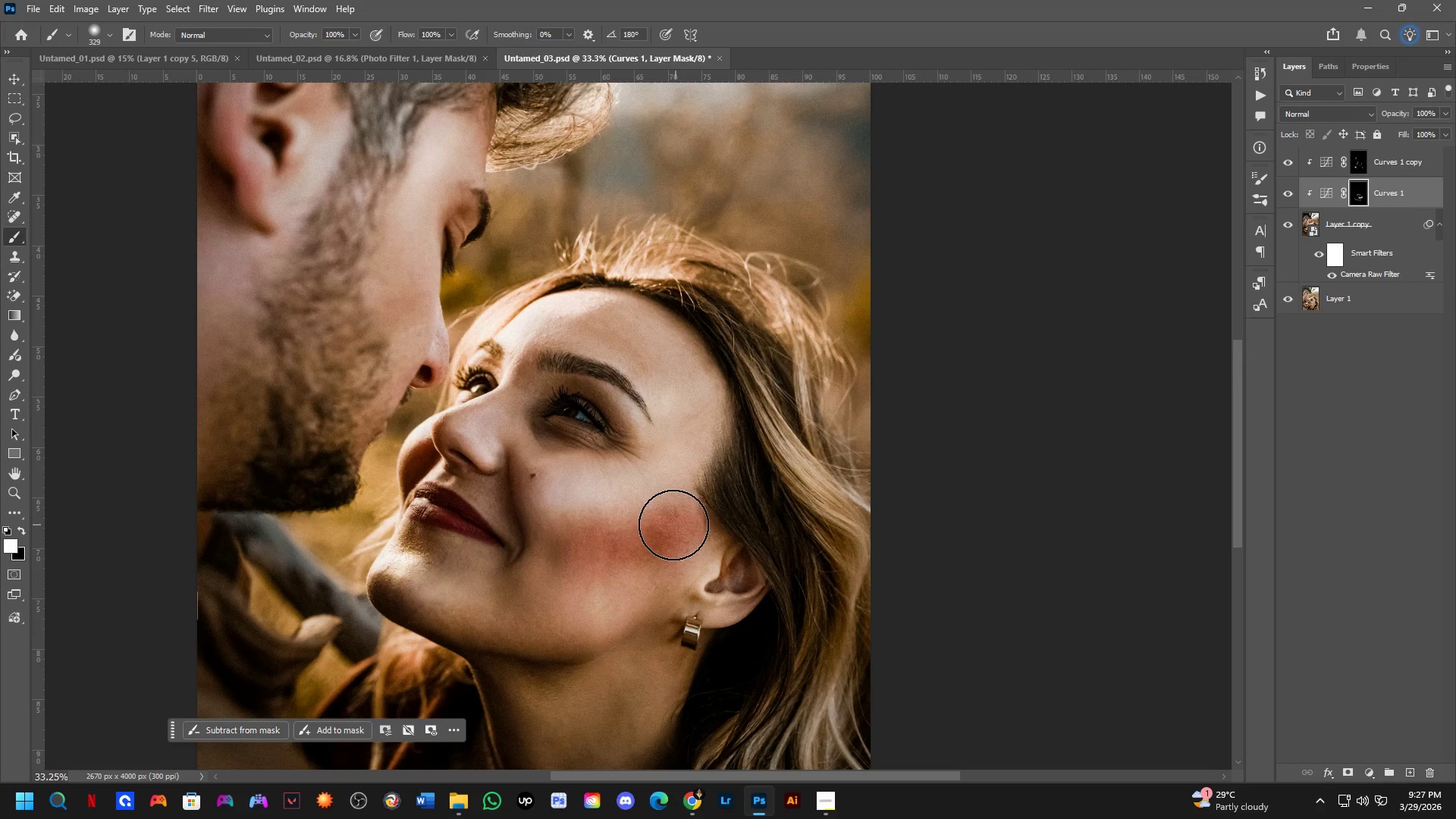 
key(X)
 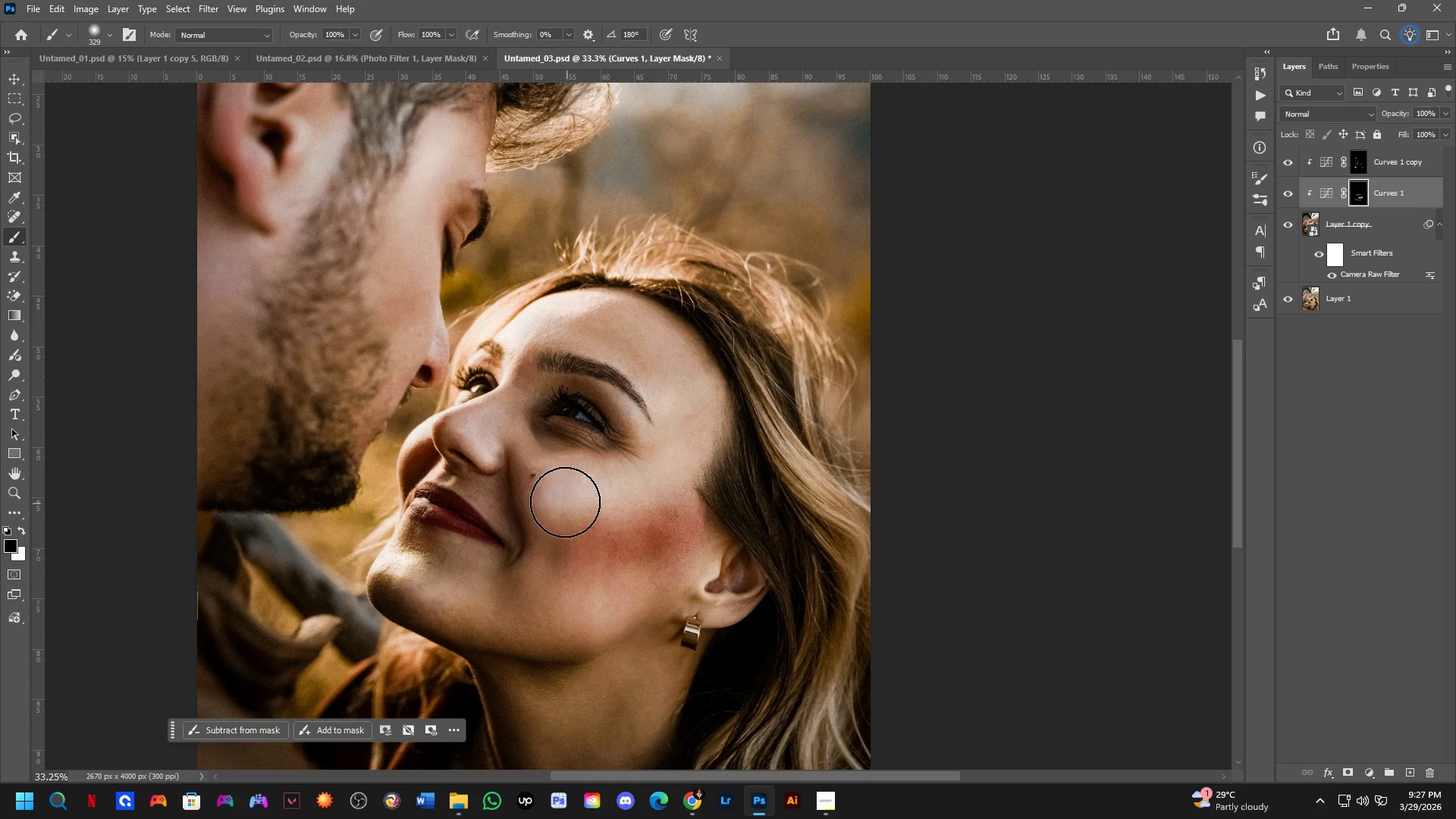 
left_click_drag(start_coordinate=[569, 497], to_coordinate=[629, 488])
 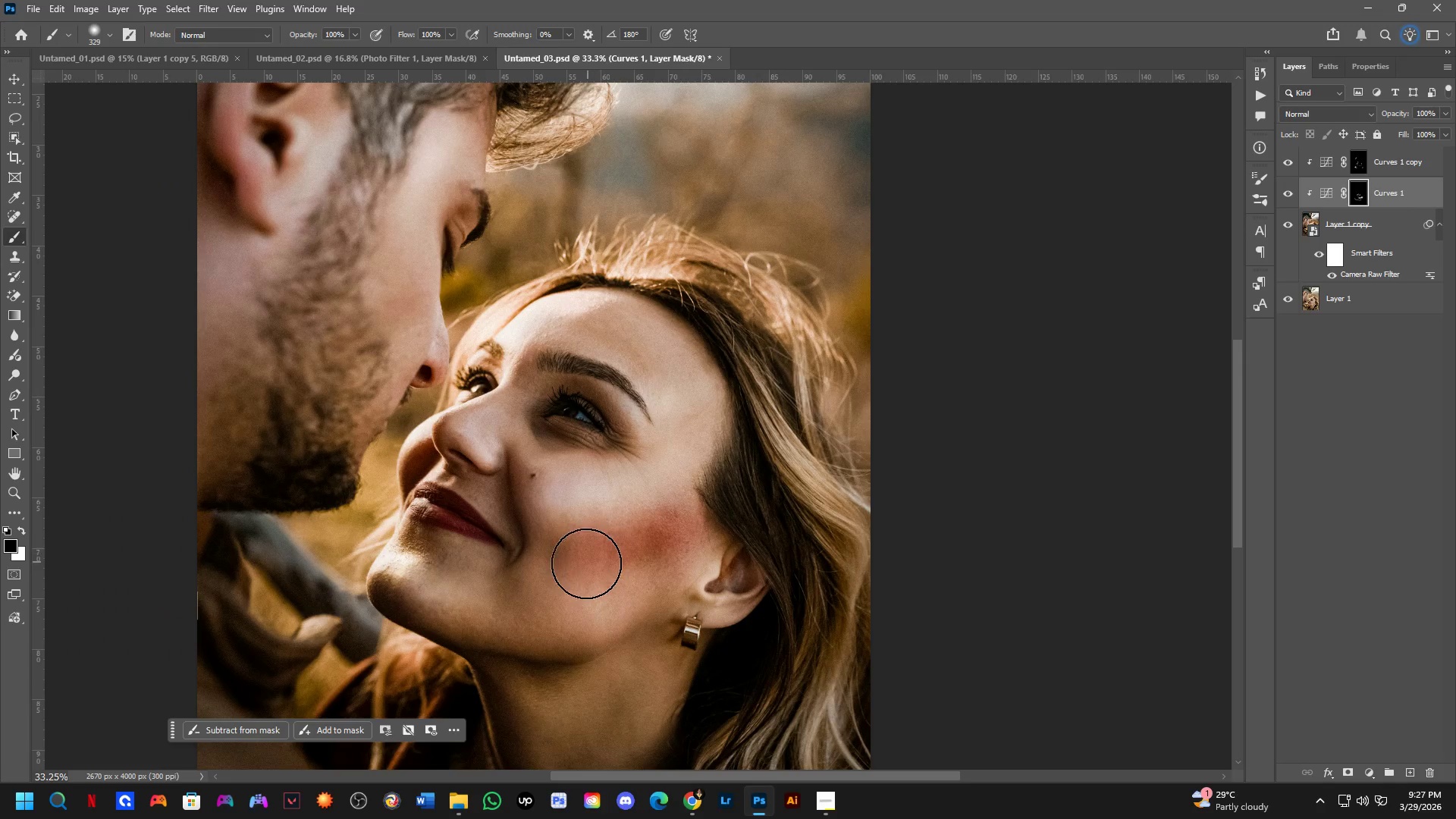 
left_click_drag(start_coordinate=[579, 576], to_coordinate=[610, 581])
 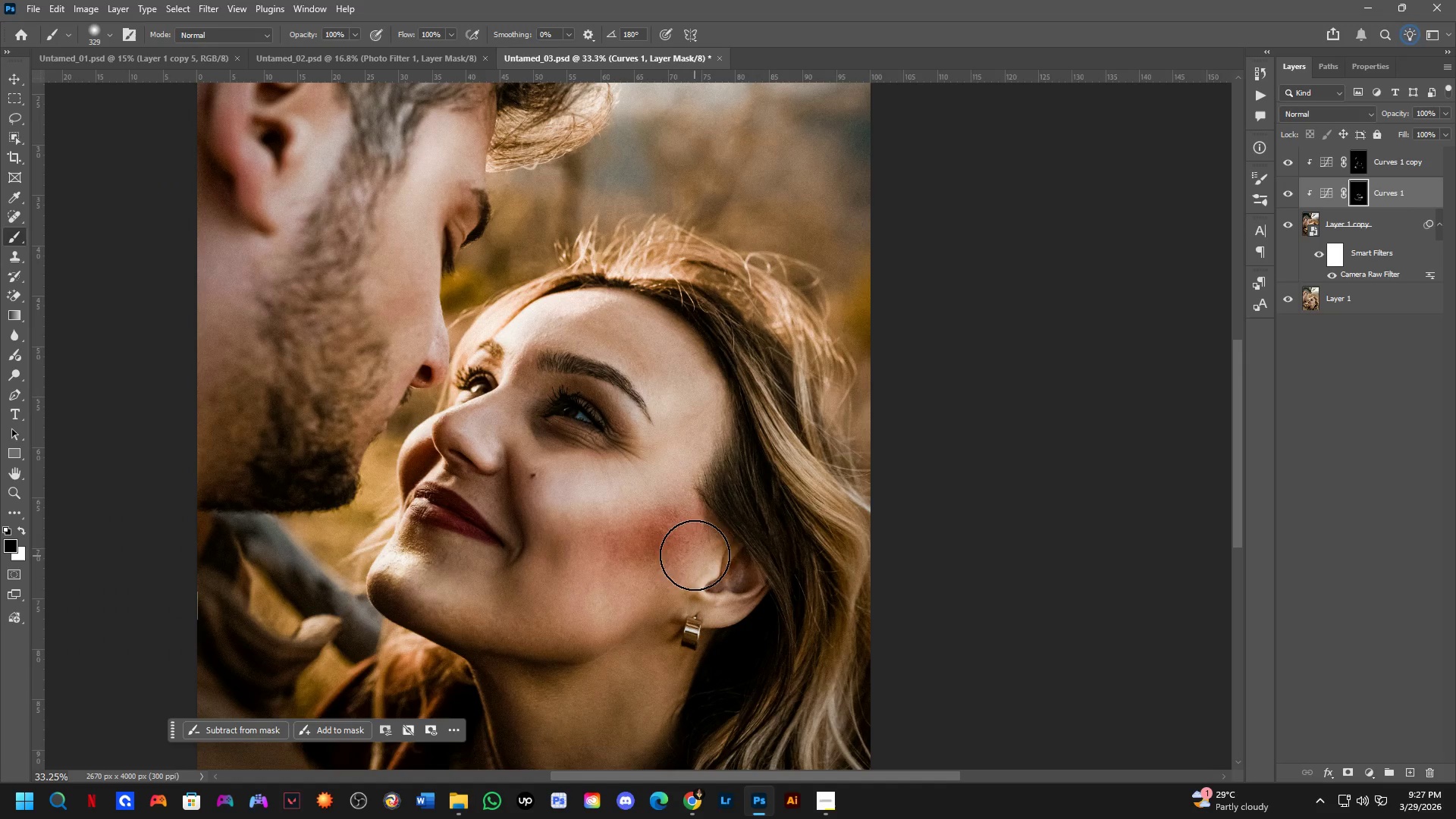 
left_click_drag(start_coordinate=[704, 544], to_coordinate=[673, 579])
 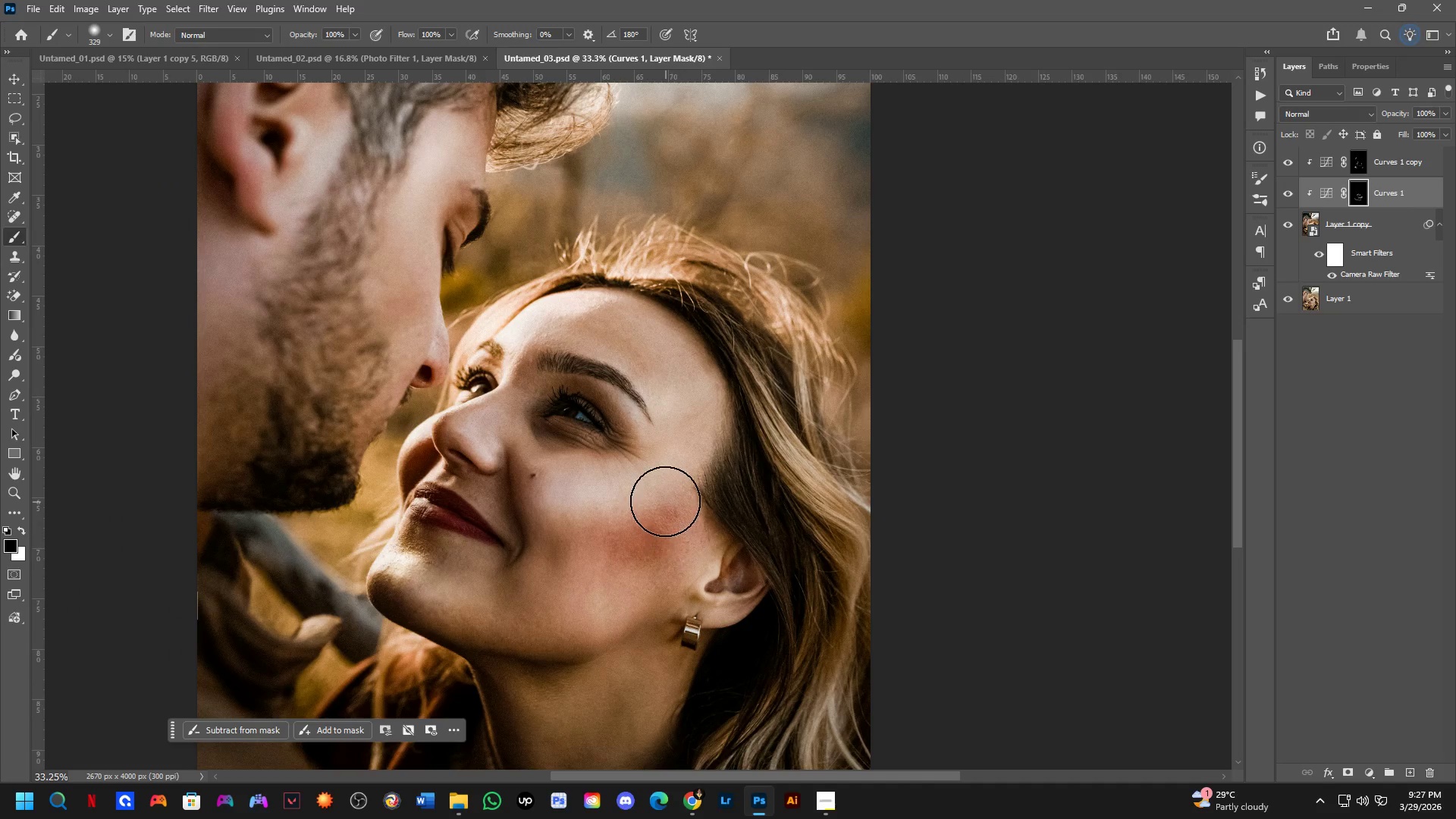 
left_click_drag(start_coordinate=[657, 500], to_coordinate=[643, 504])
 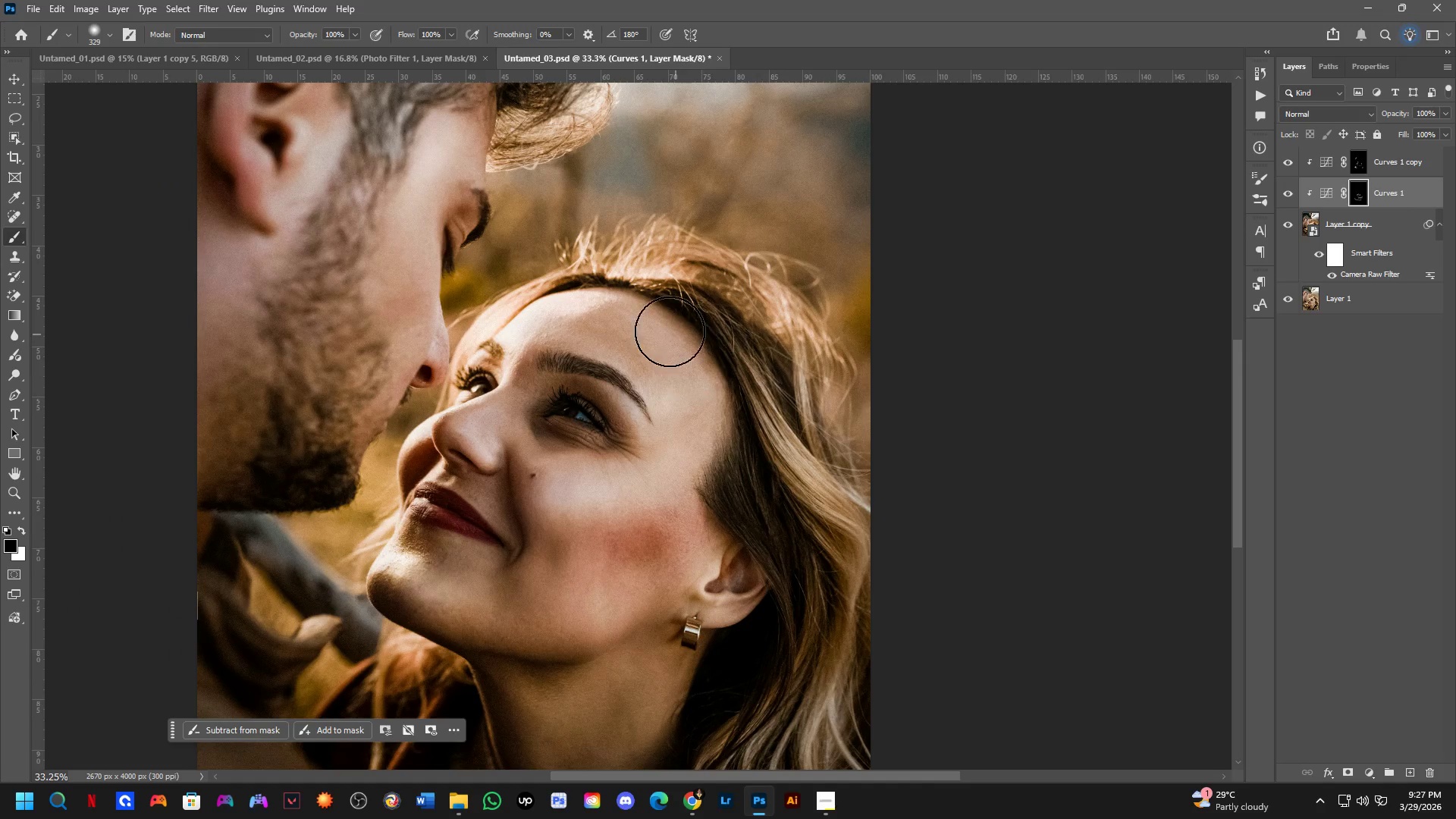 
hold_key(key=AltLeft, duration=0.36)
 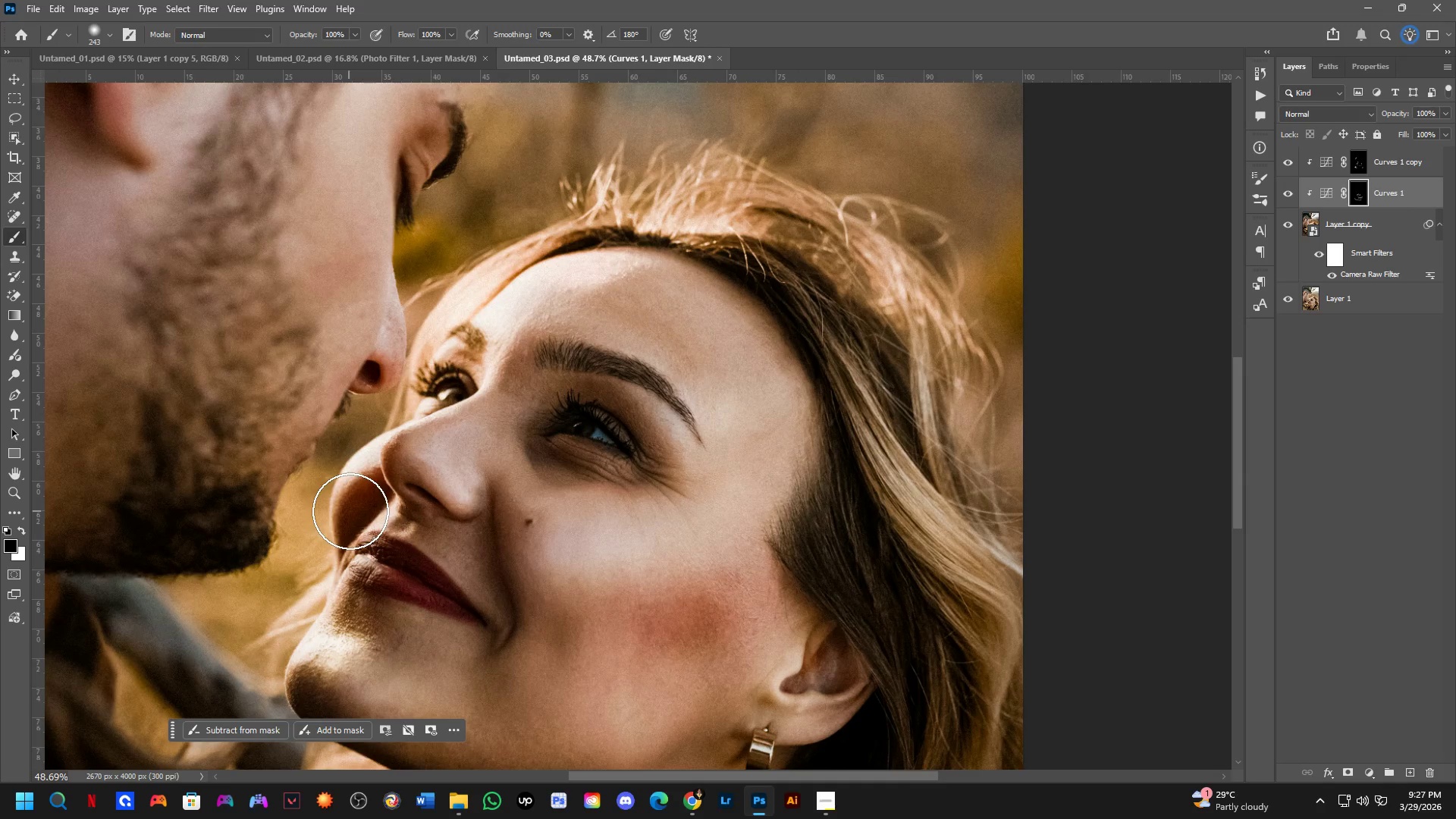 
scroll: coordinate [541, 375], scroll_direction: up, amount: 4.0
 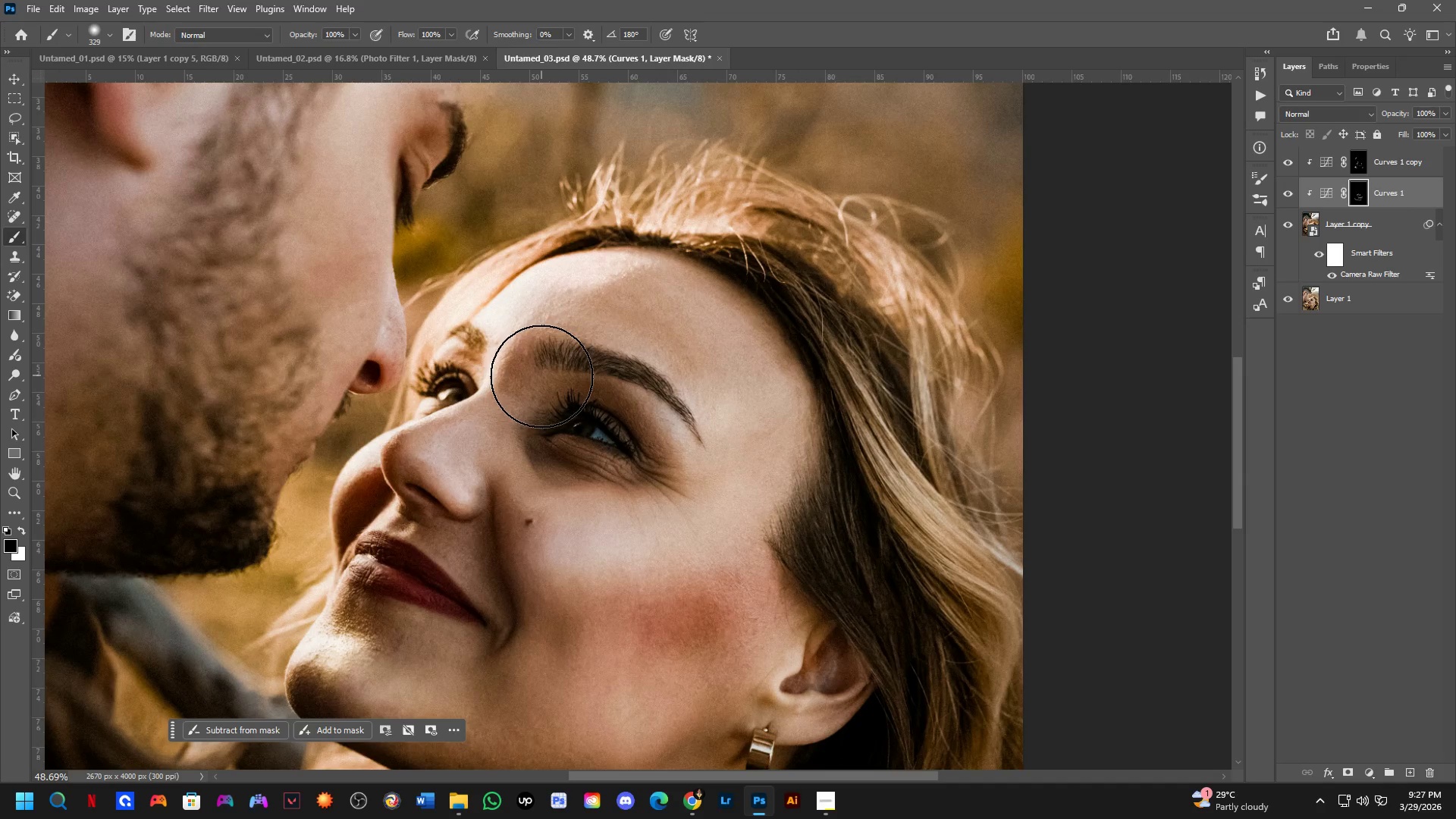 
left_click([360, 500])
 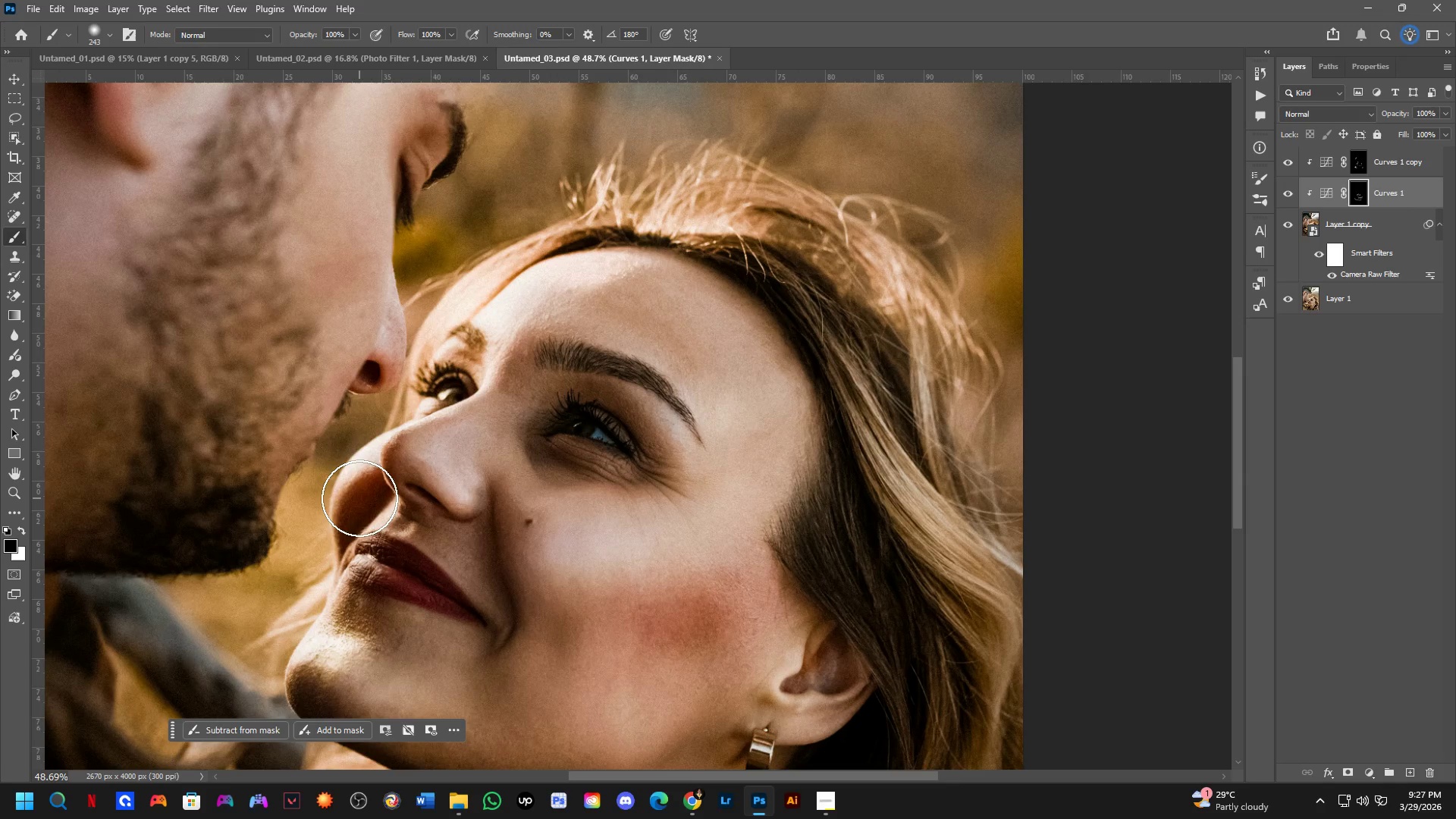 
key(X)
 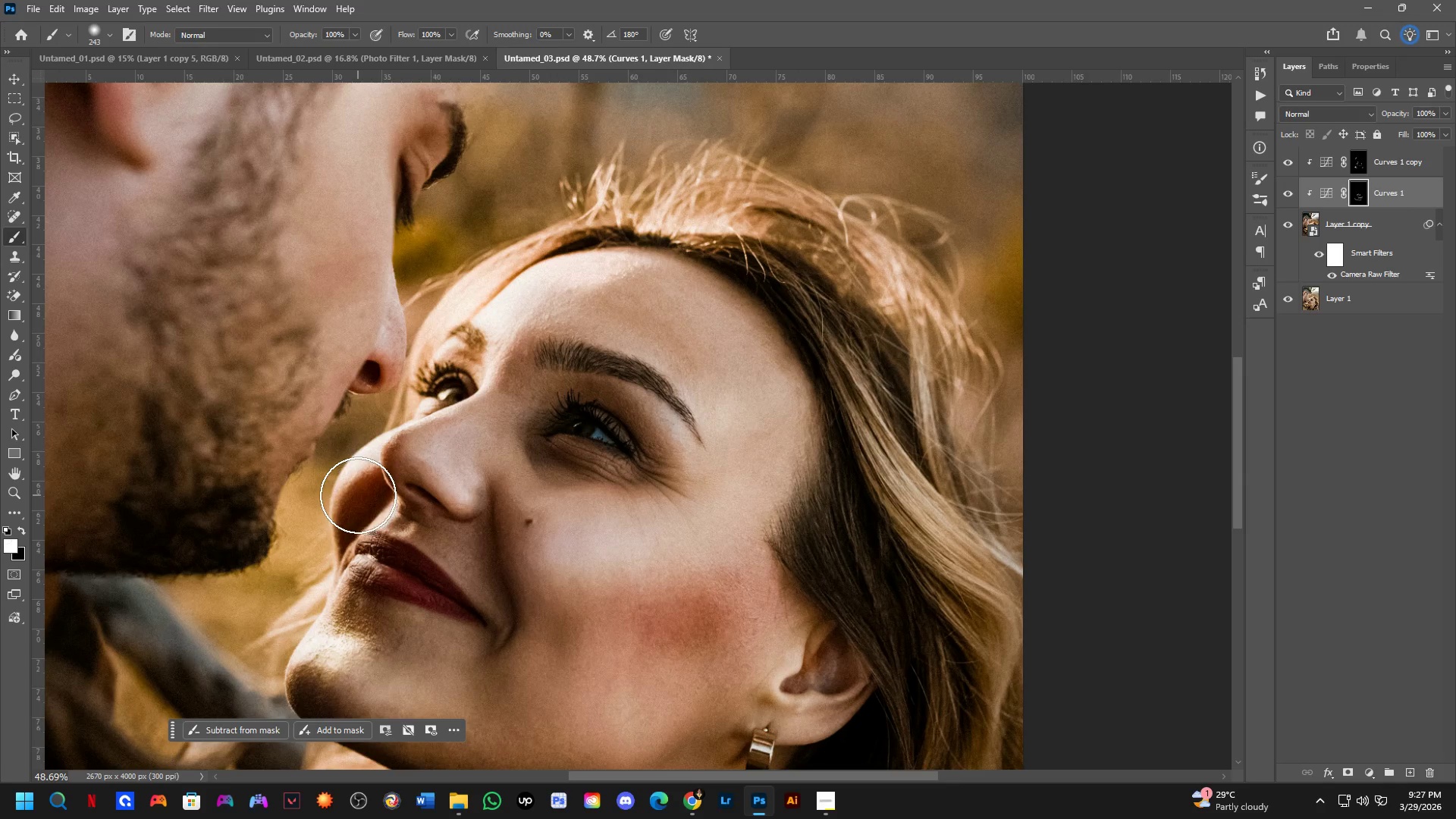 
double_click([358, 495])
 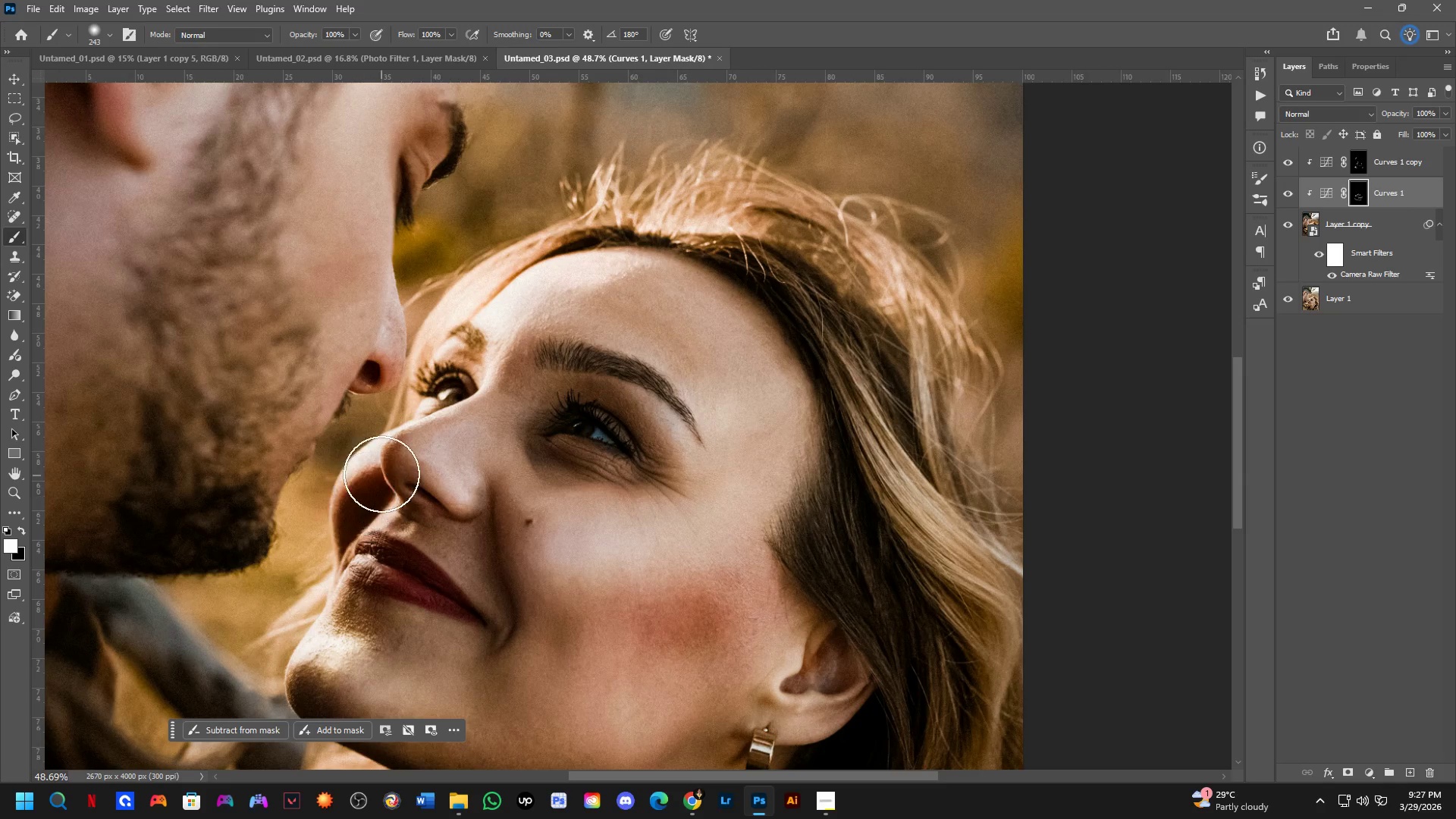 
type(xx)
 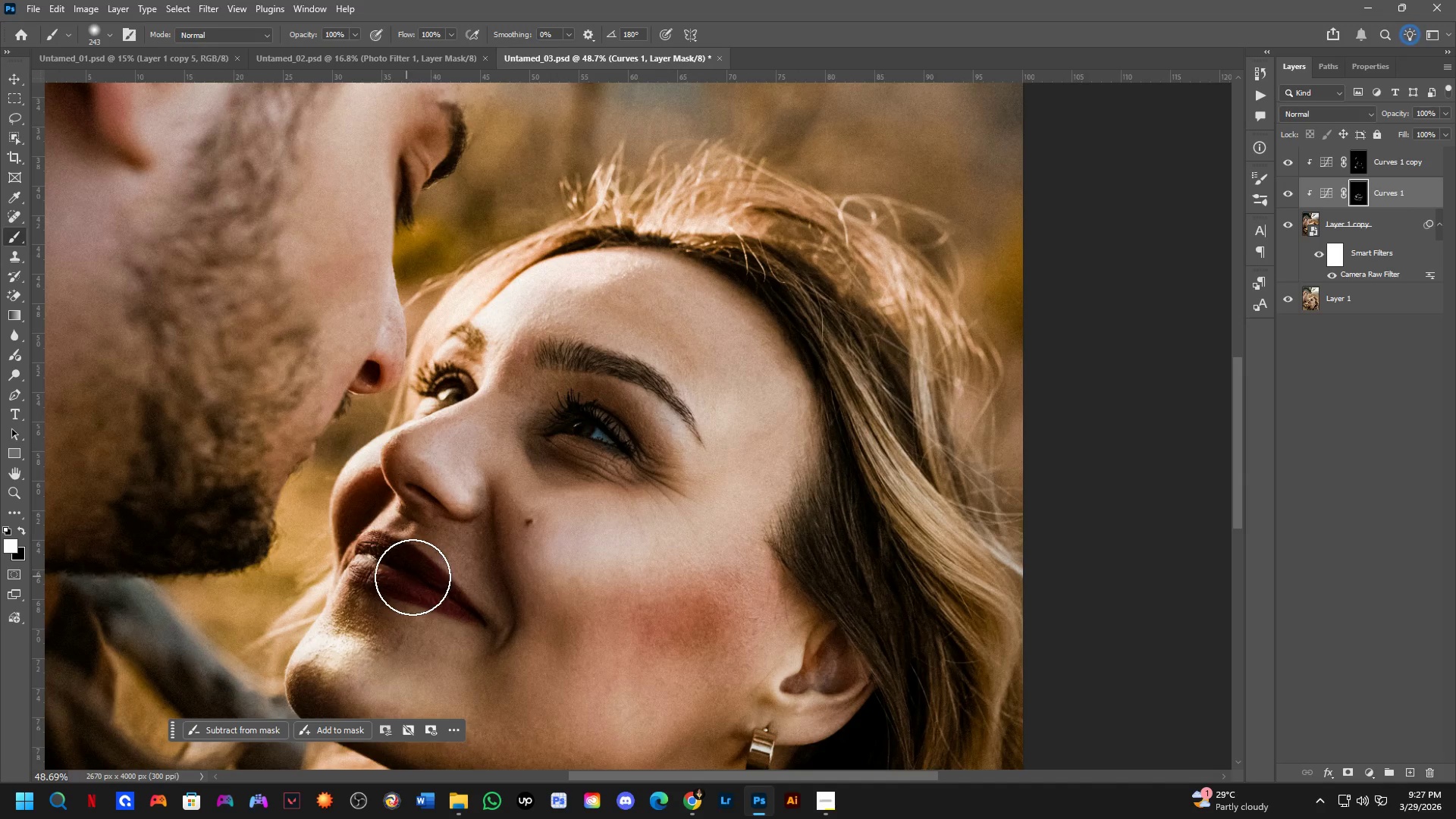 
left_click_drag(start_coordinate=[325, 426], to_coordinate=[300, 553])
 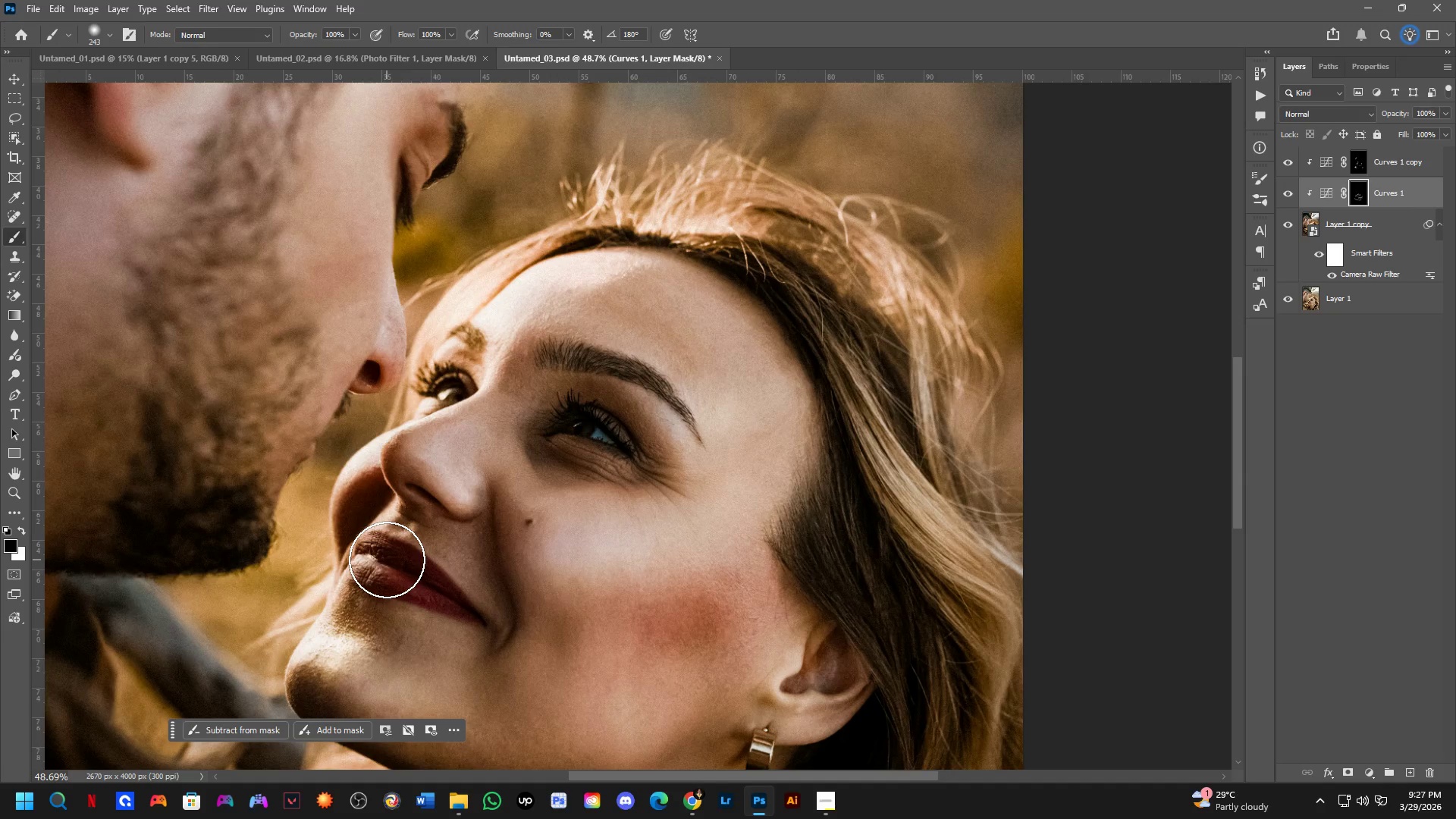 
left_click_drag(start_coordinate=[387, 563], to_coordinate=[406, 576])
 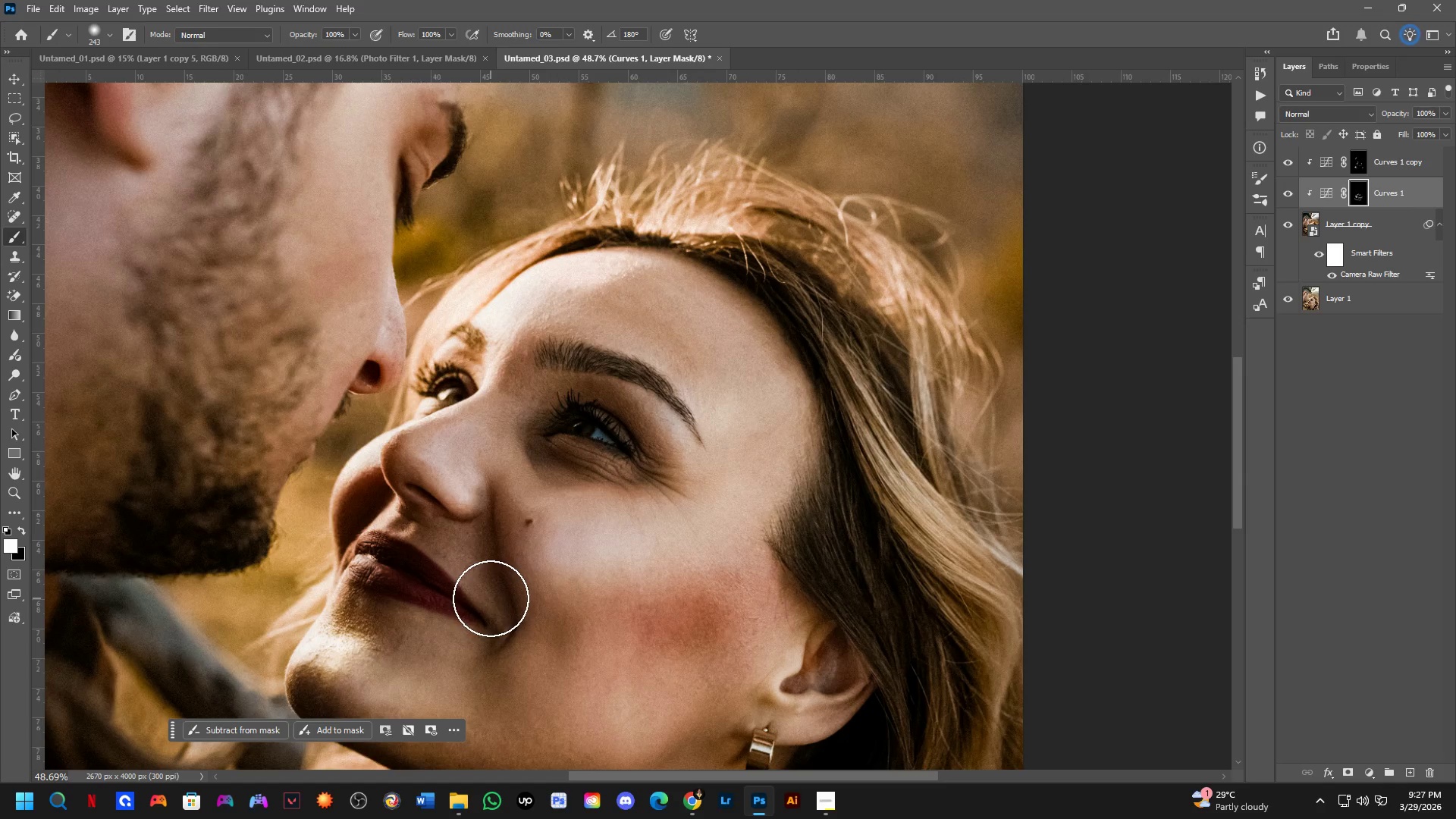 
key(Control+ControlLeft)
 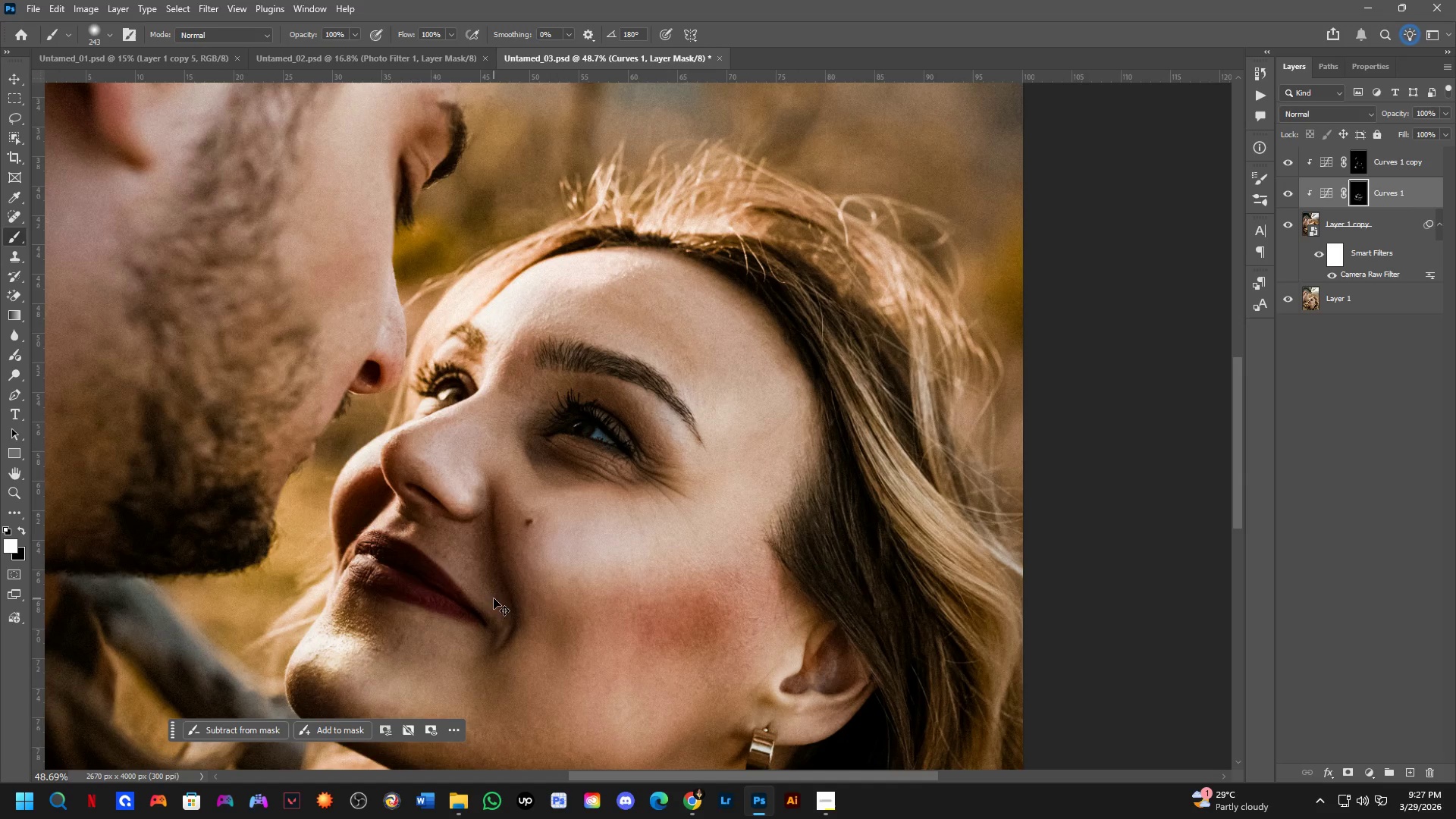 
key(Control+Z)
 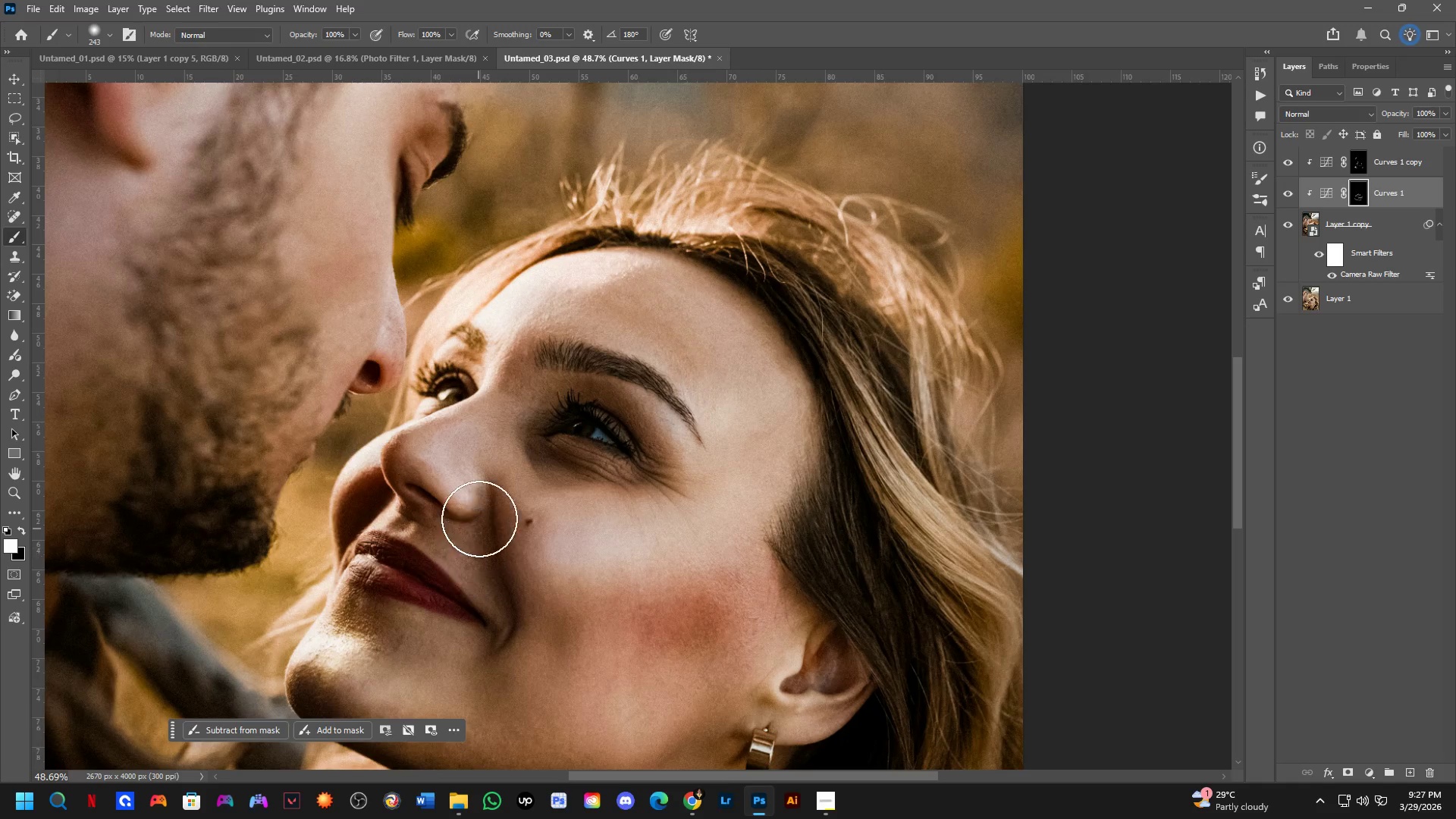 
hold_key(key=Space, duration=0.47)
 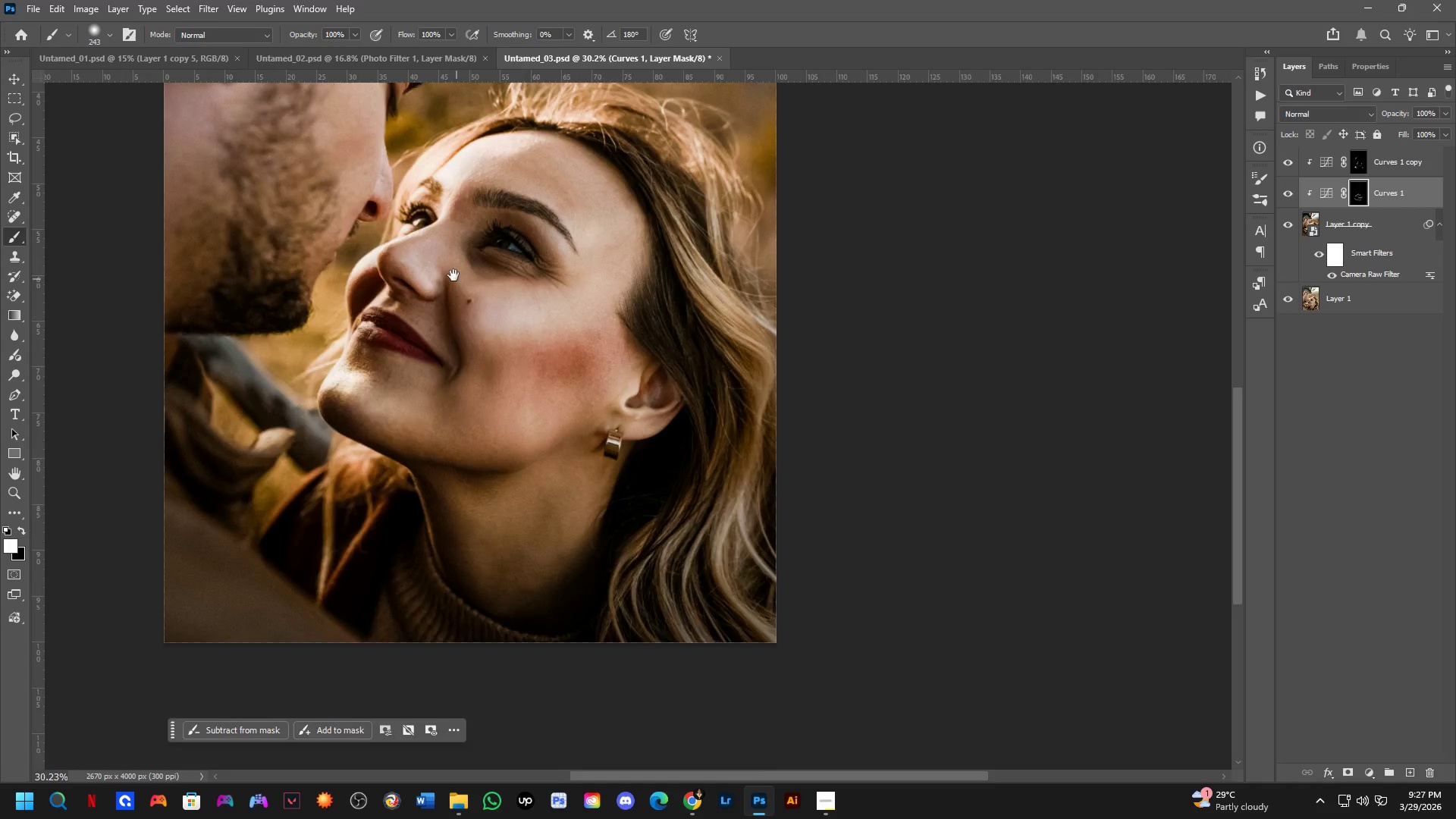 
left_click_drag(start_coordinate=[573, 471], to_coordinate=[577, 325])
 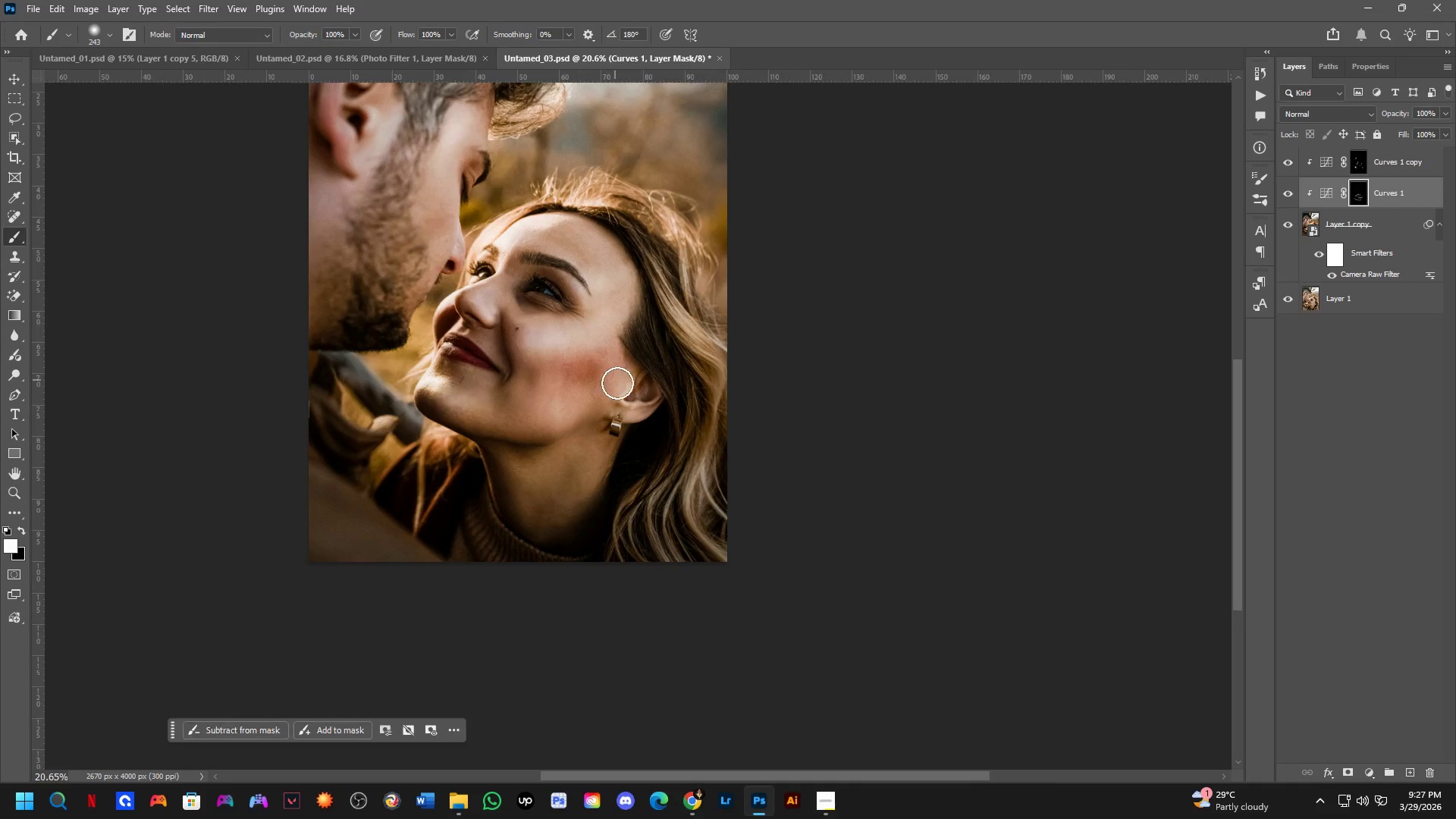 
scroll: coordinate [534, 416], scroll_direction: down, amount: 9.0
 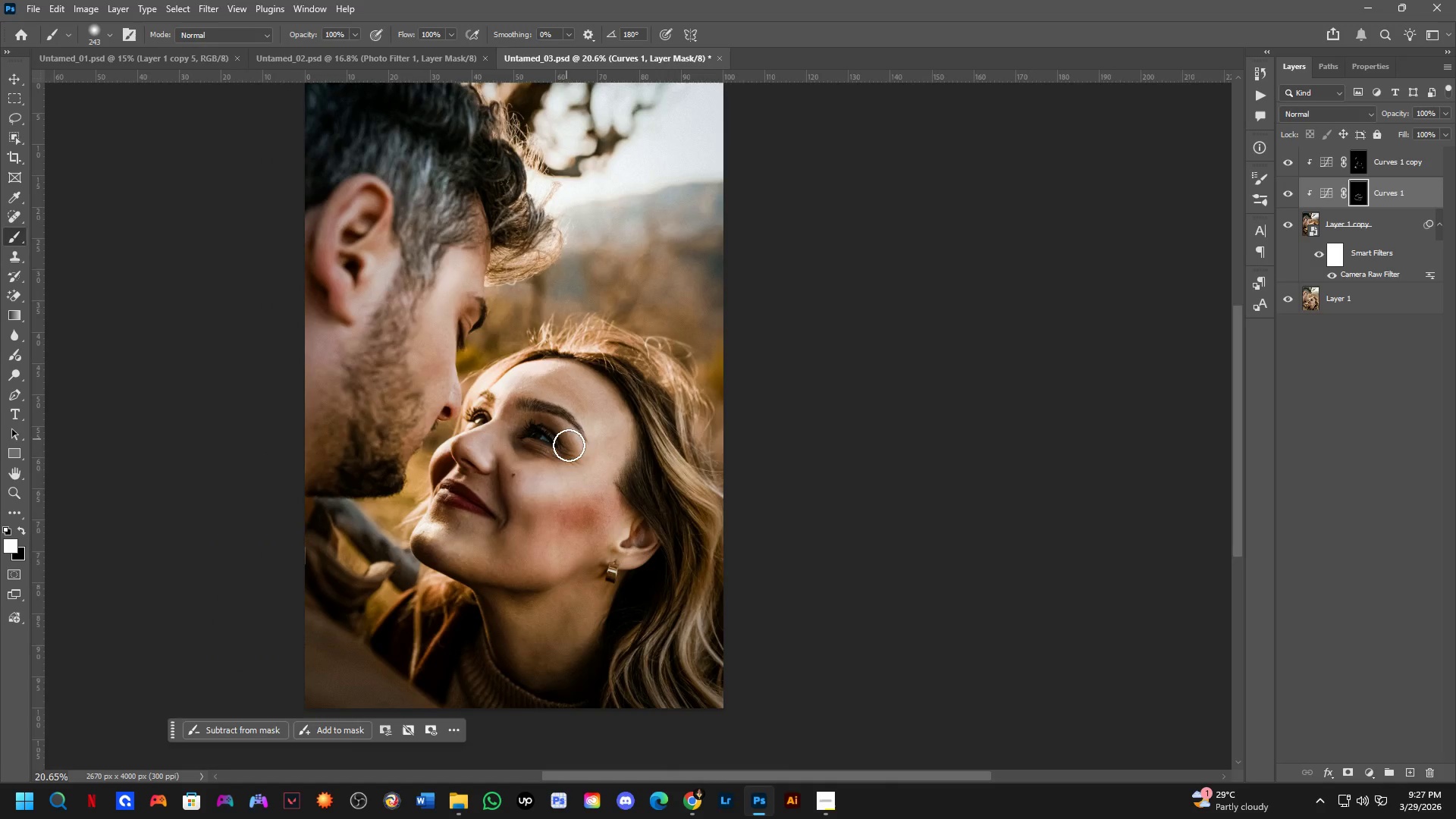 
hold_key(key=Space, duration=0.55)
 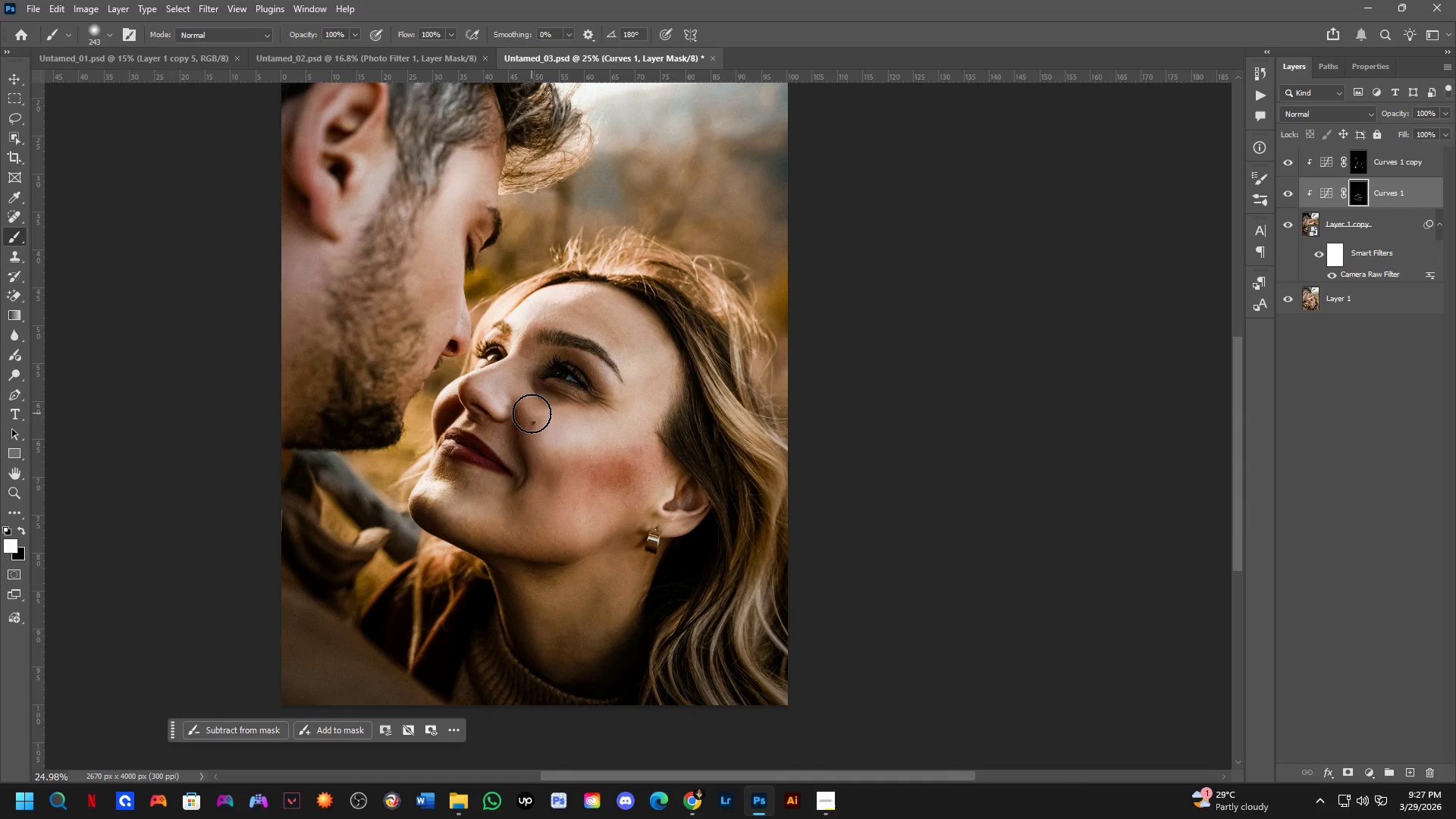 
left_click_drag(start_coordinate=[461, 288], to_coordinate=[526, 412])
 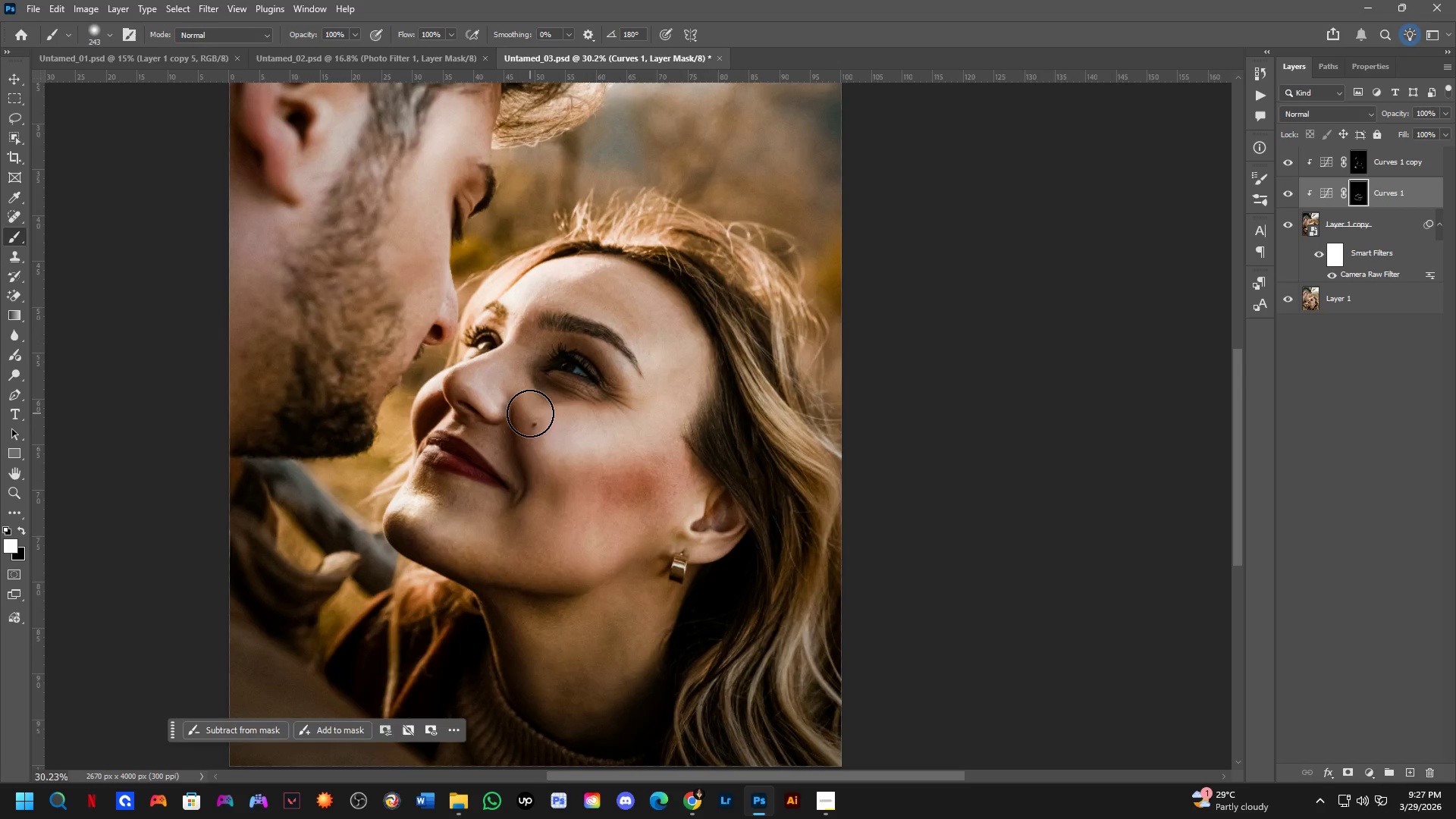 
scroll: coordinate [622, 388], scroll_direction: up, amount: 4.0
 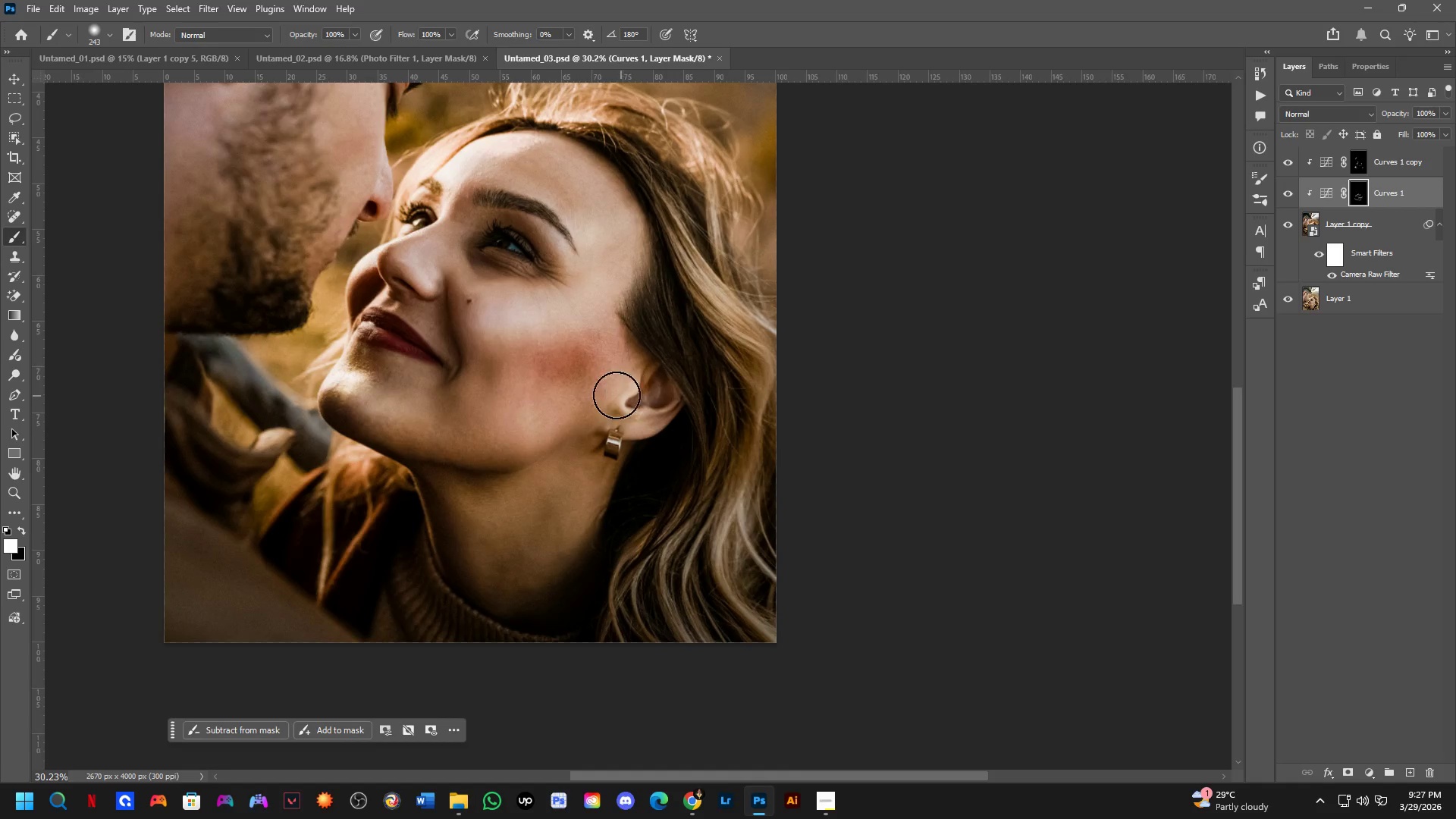 
hold_key(key=Space, duration=0.55)
 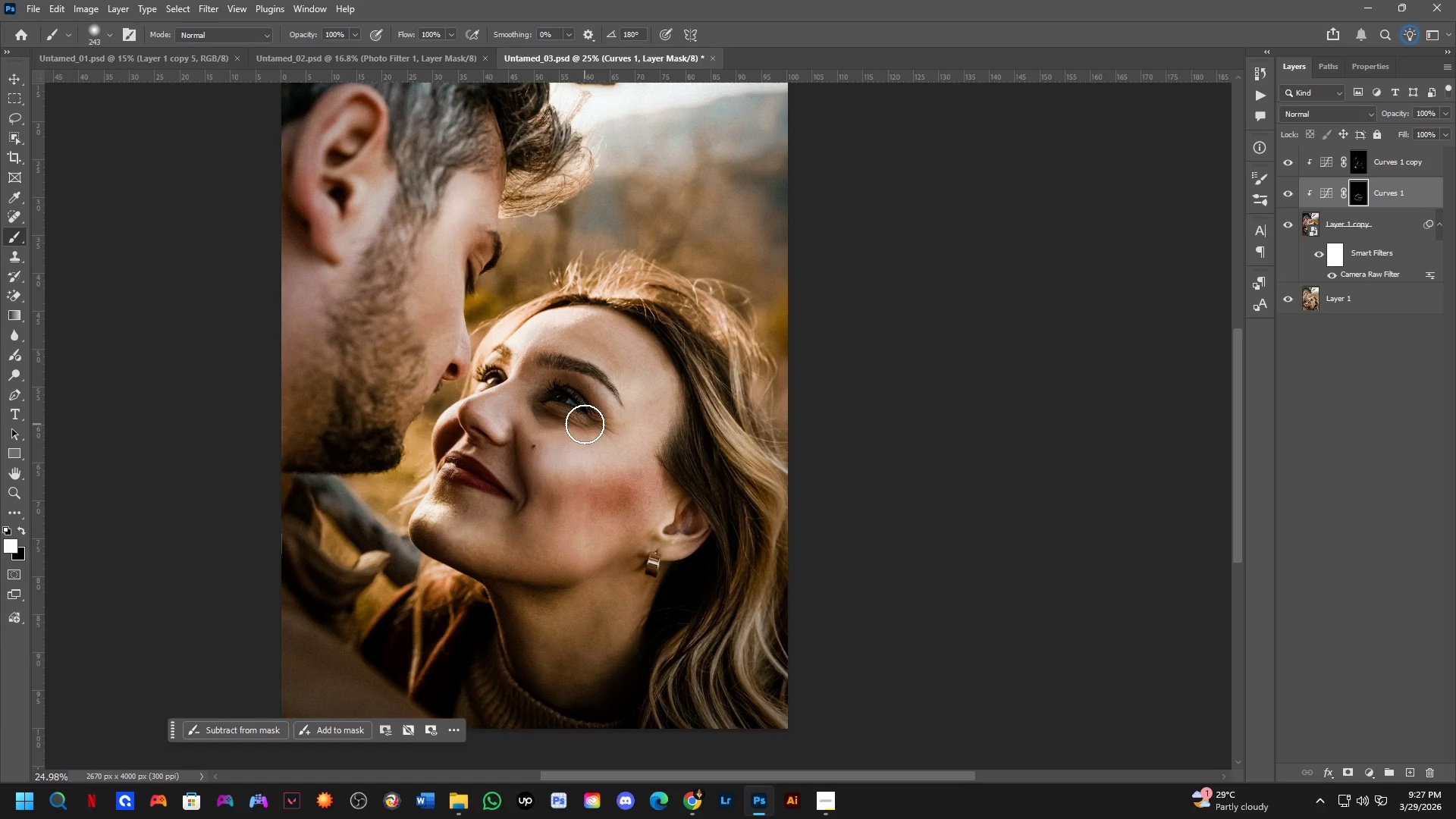 
scroll: coordinate [530, 413], scroll_direction: down, amount: 2.0
 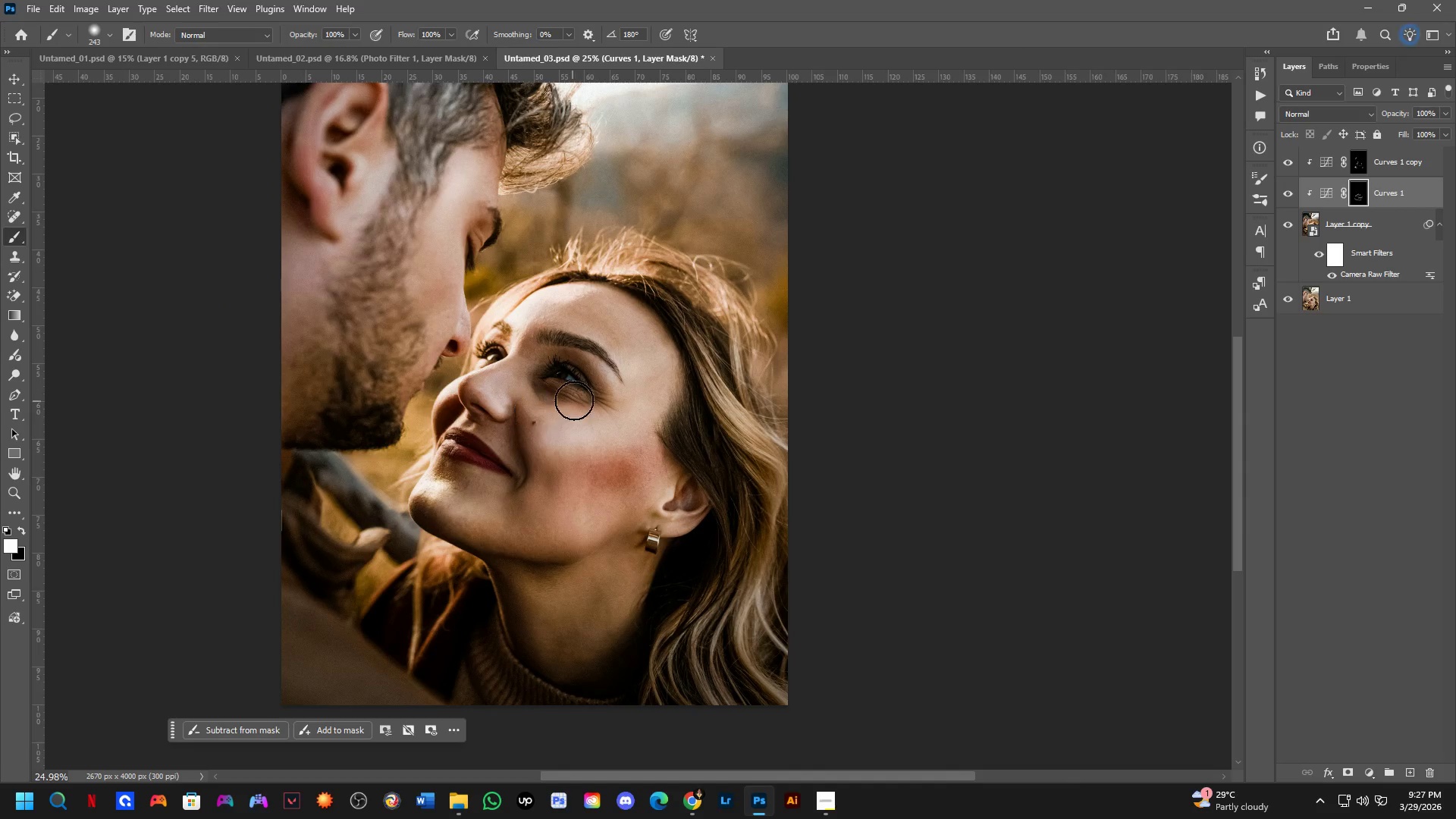 
left_click_drag(start_coordinate=[583, 391], to_coordinate=[583, 414])
 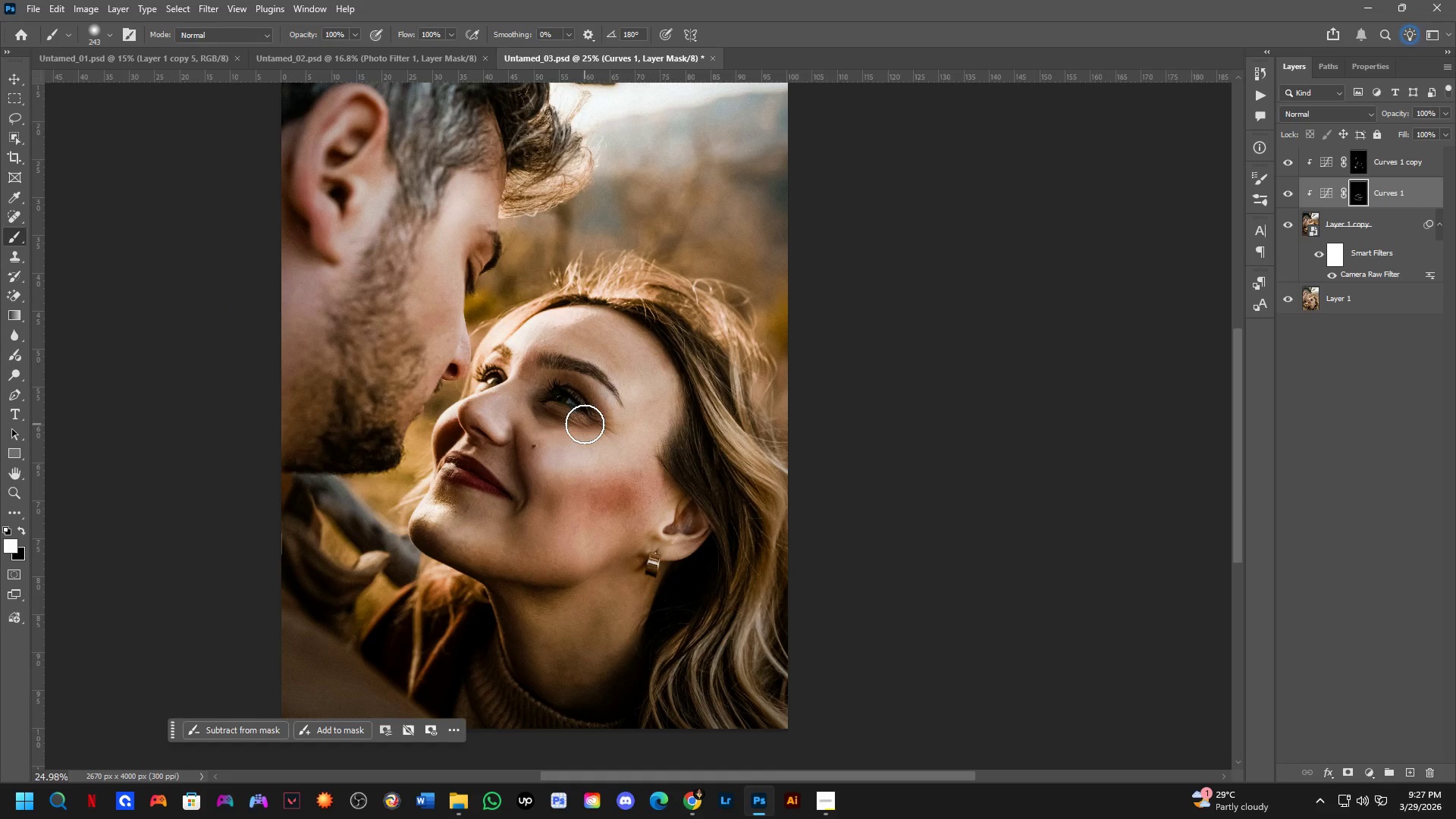 
scroll: coordinate [585, 424], scroll_direction: up, amount: 3.0
 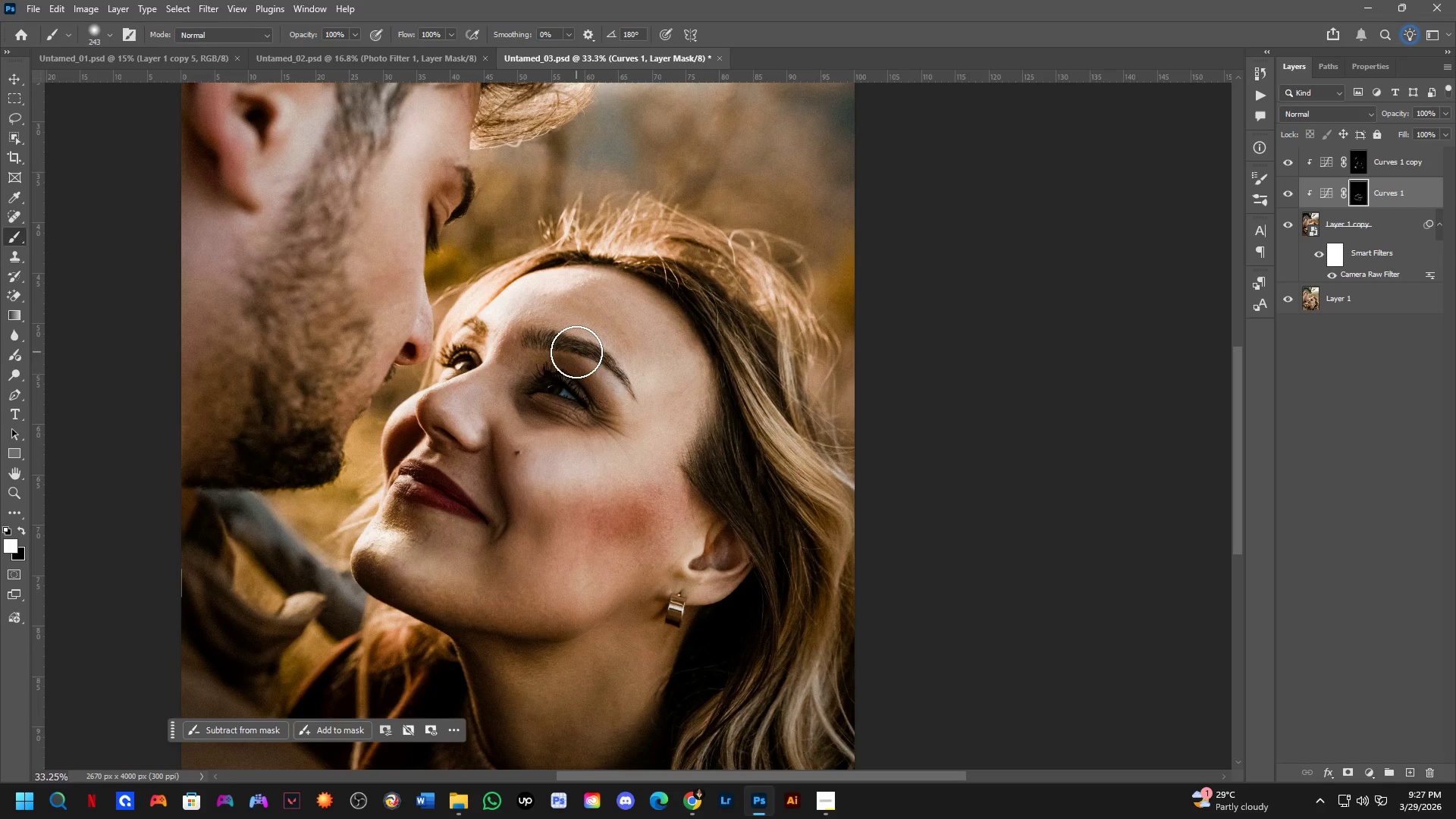 
wait(5.33)
 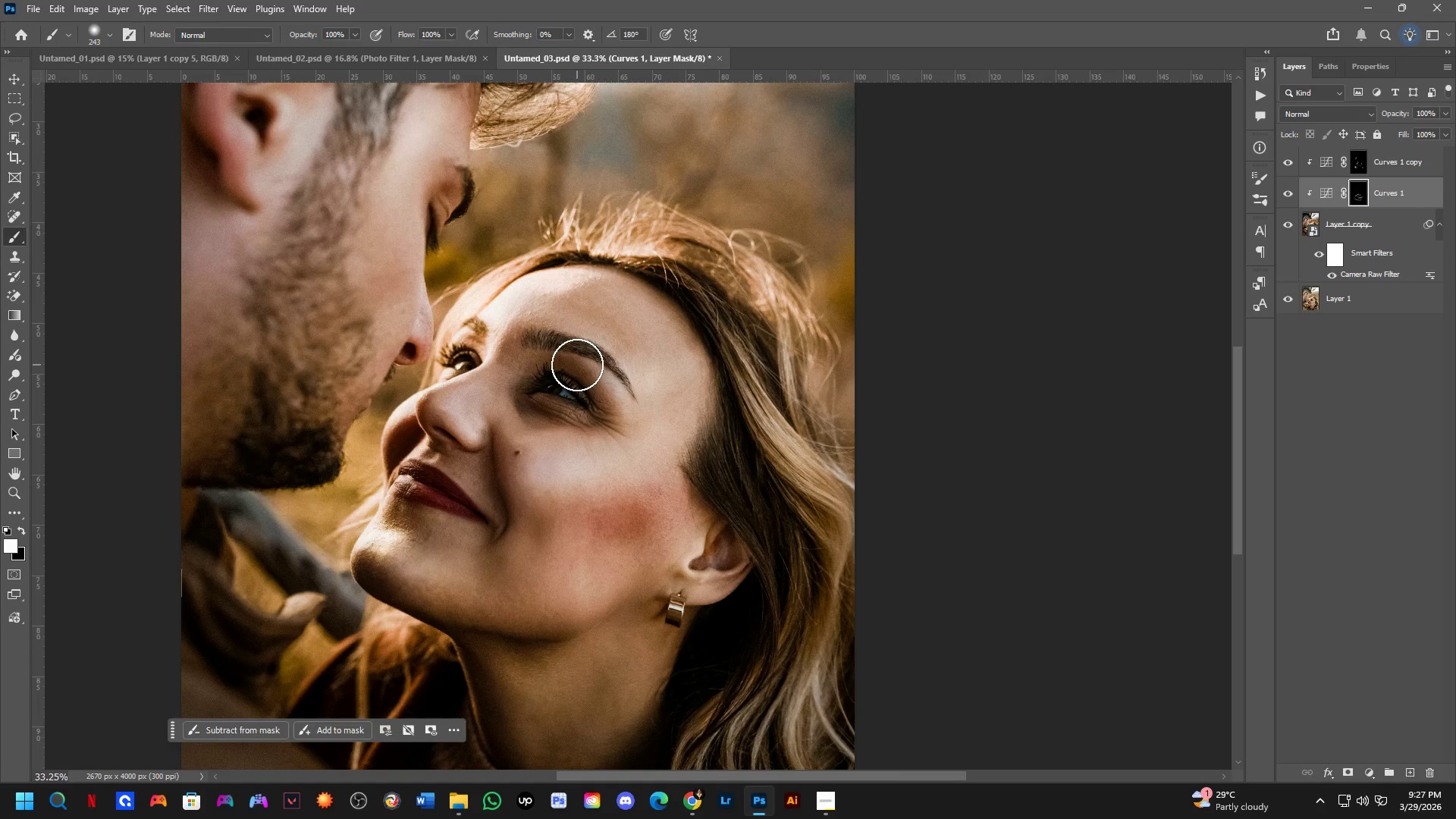 
double_click([1290, 158])
 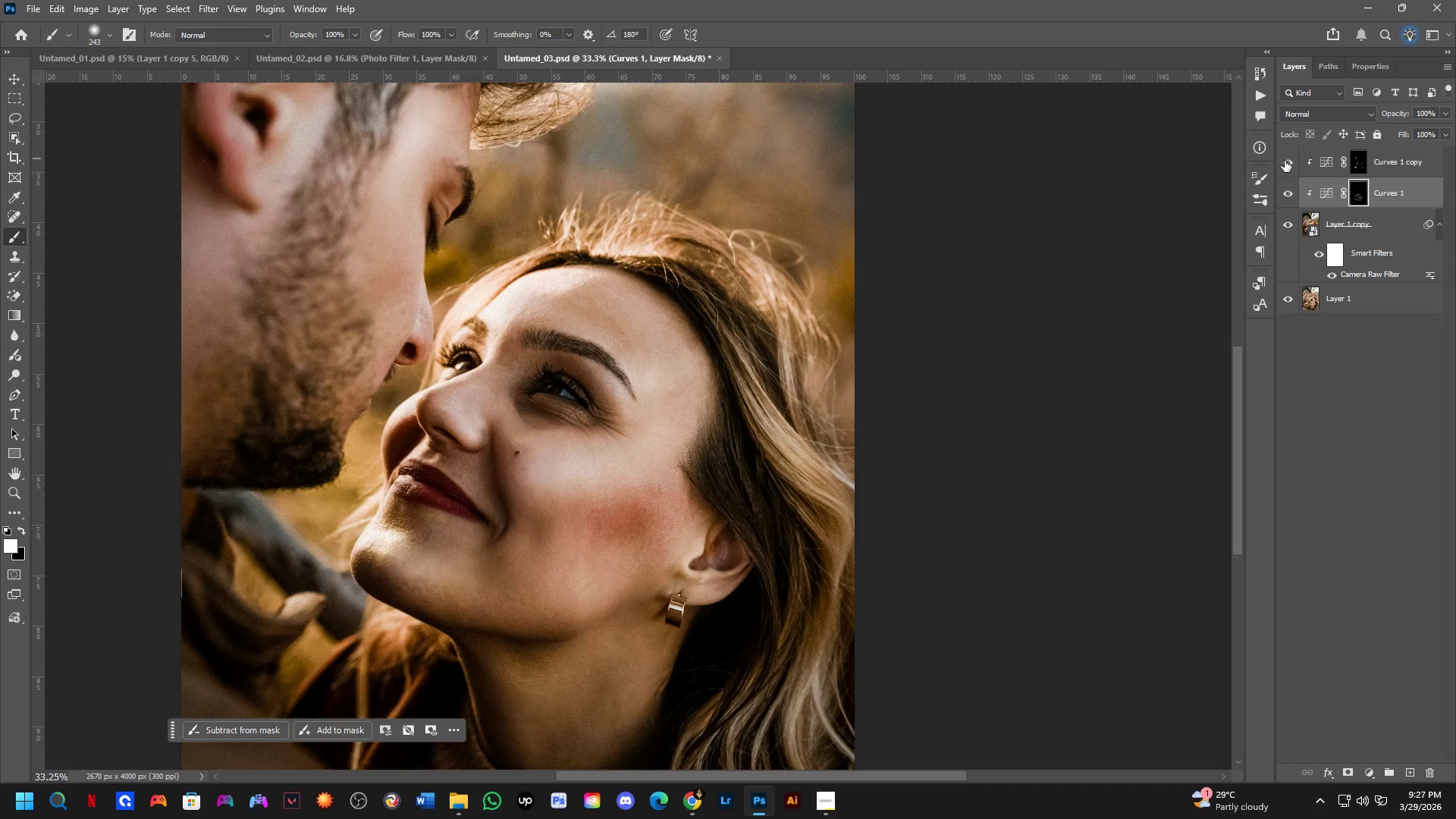 
hold_key(key=Space, duration=0.5)
 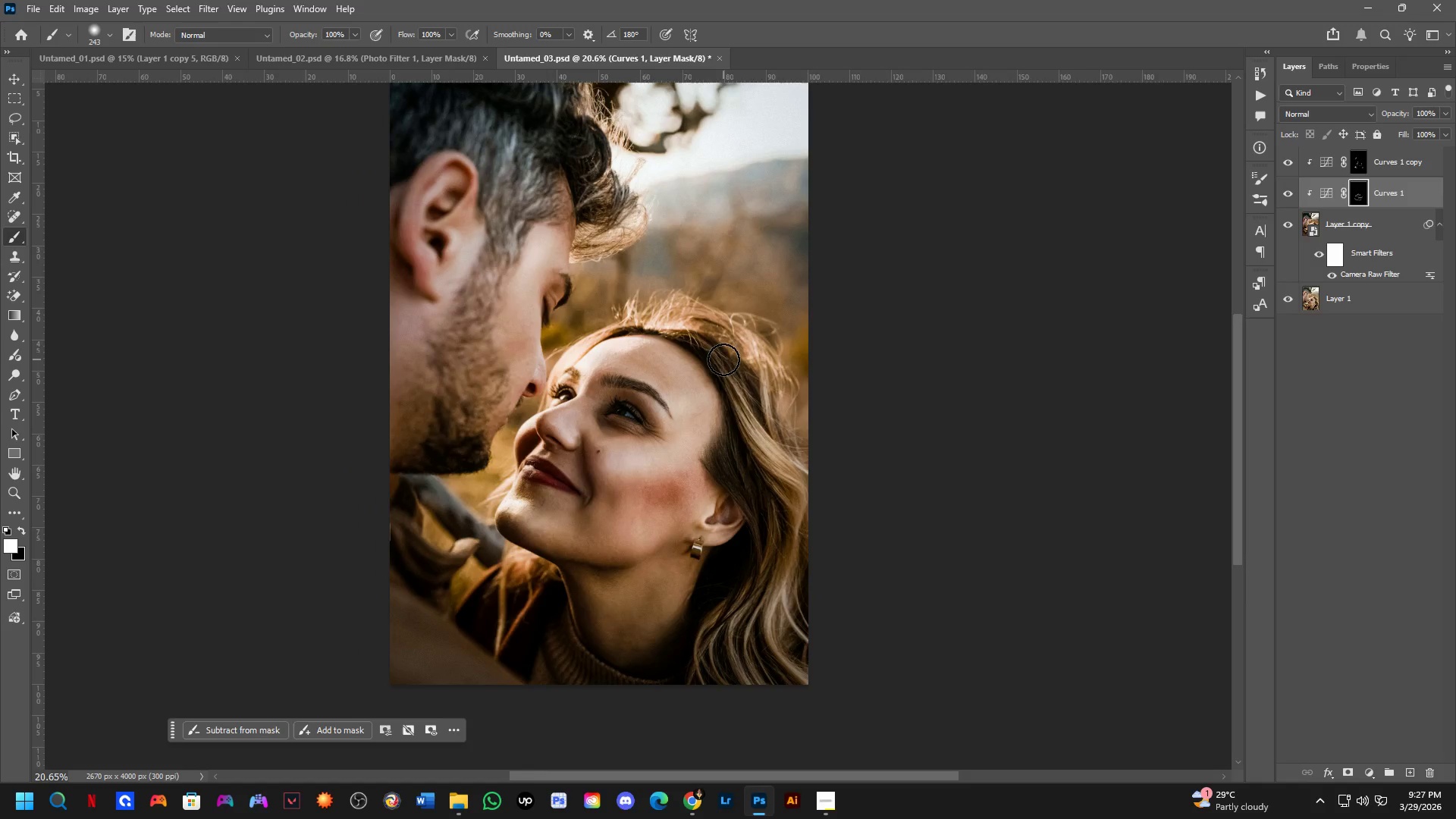 
left_click_drag(start_coordinate=[626, 274], to_coordinate=[660, 348])
 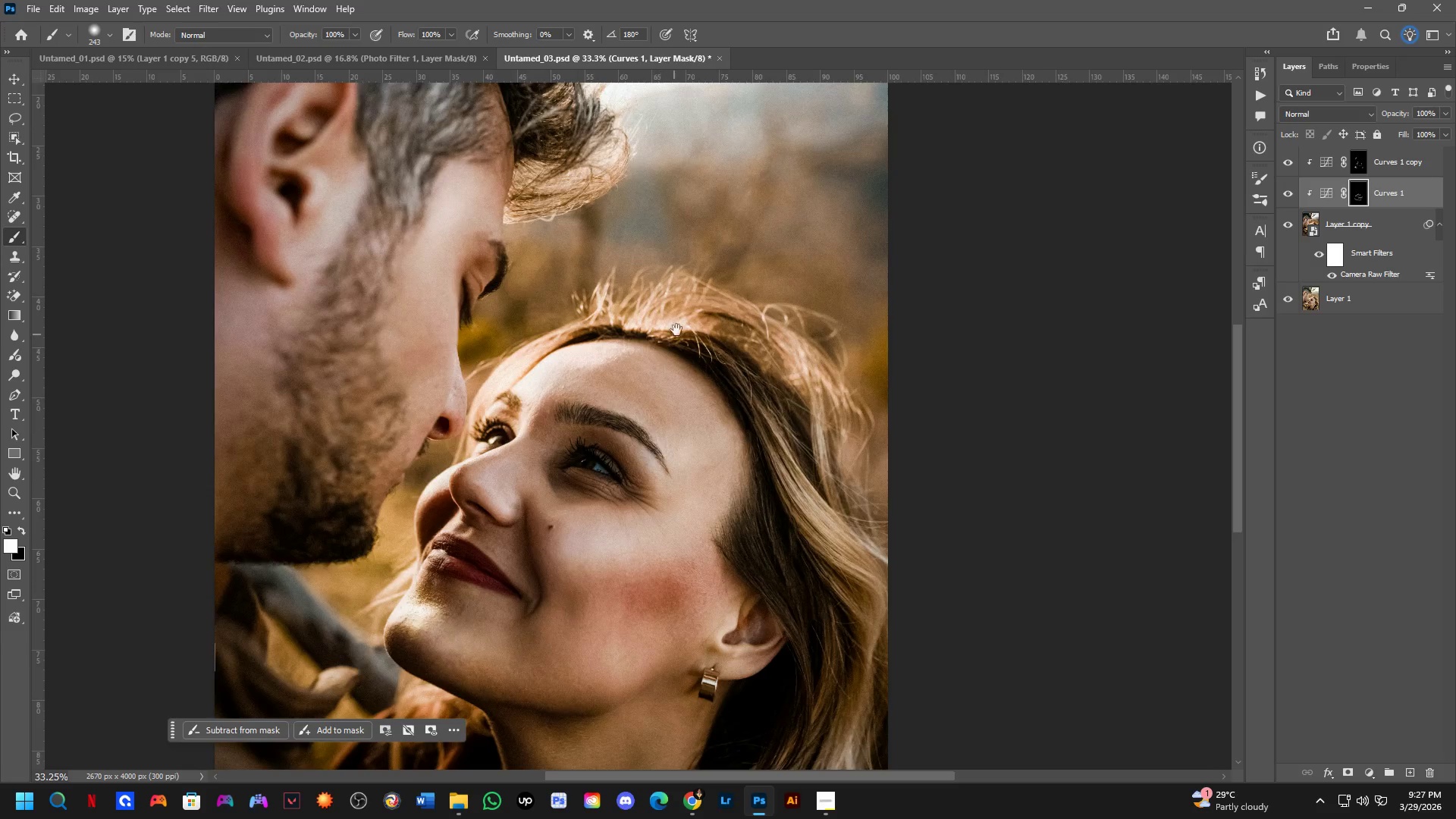 
key(Control+ControlLeft)
 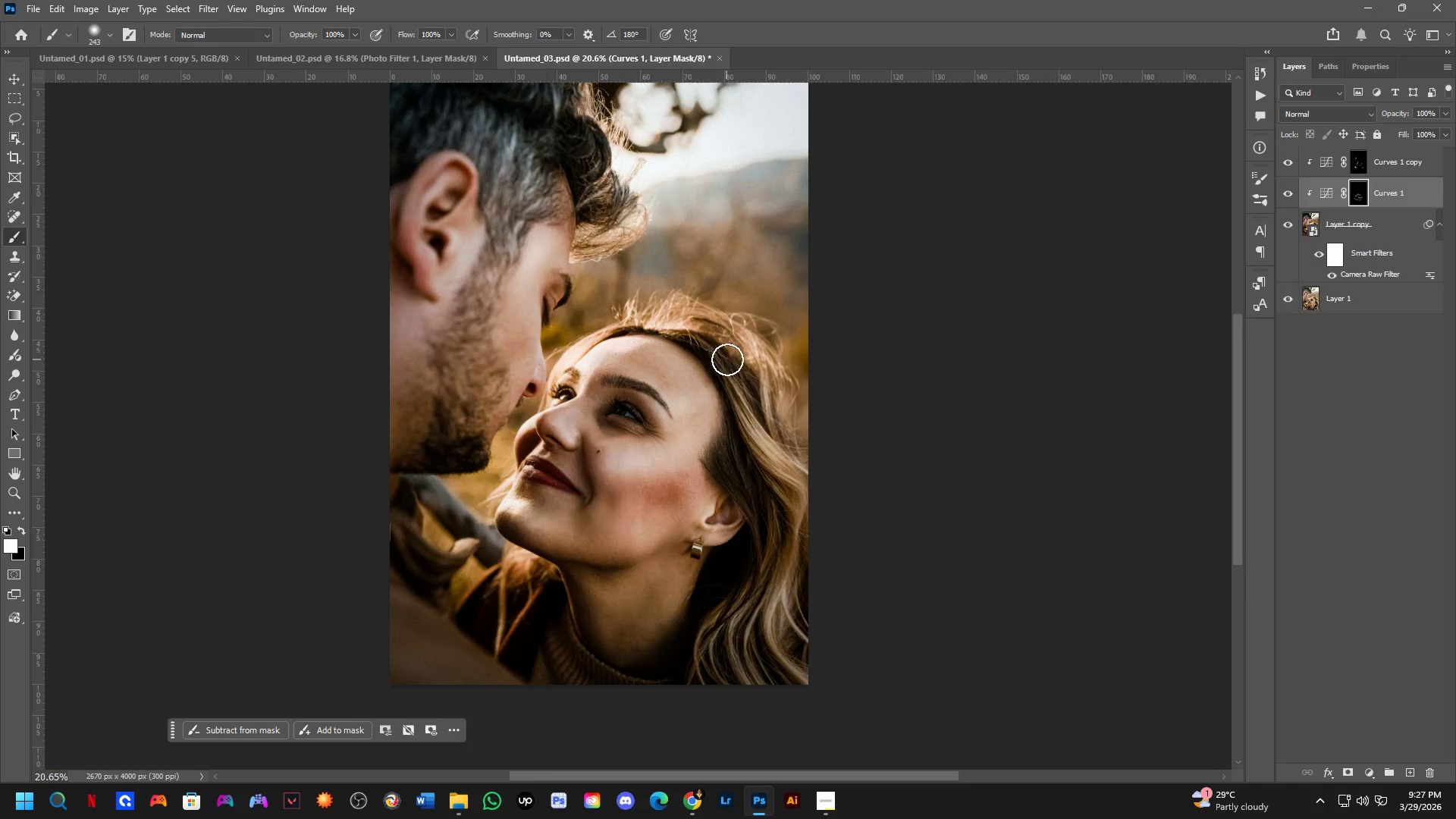 
key(Control+Tab)
 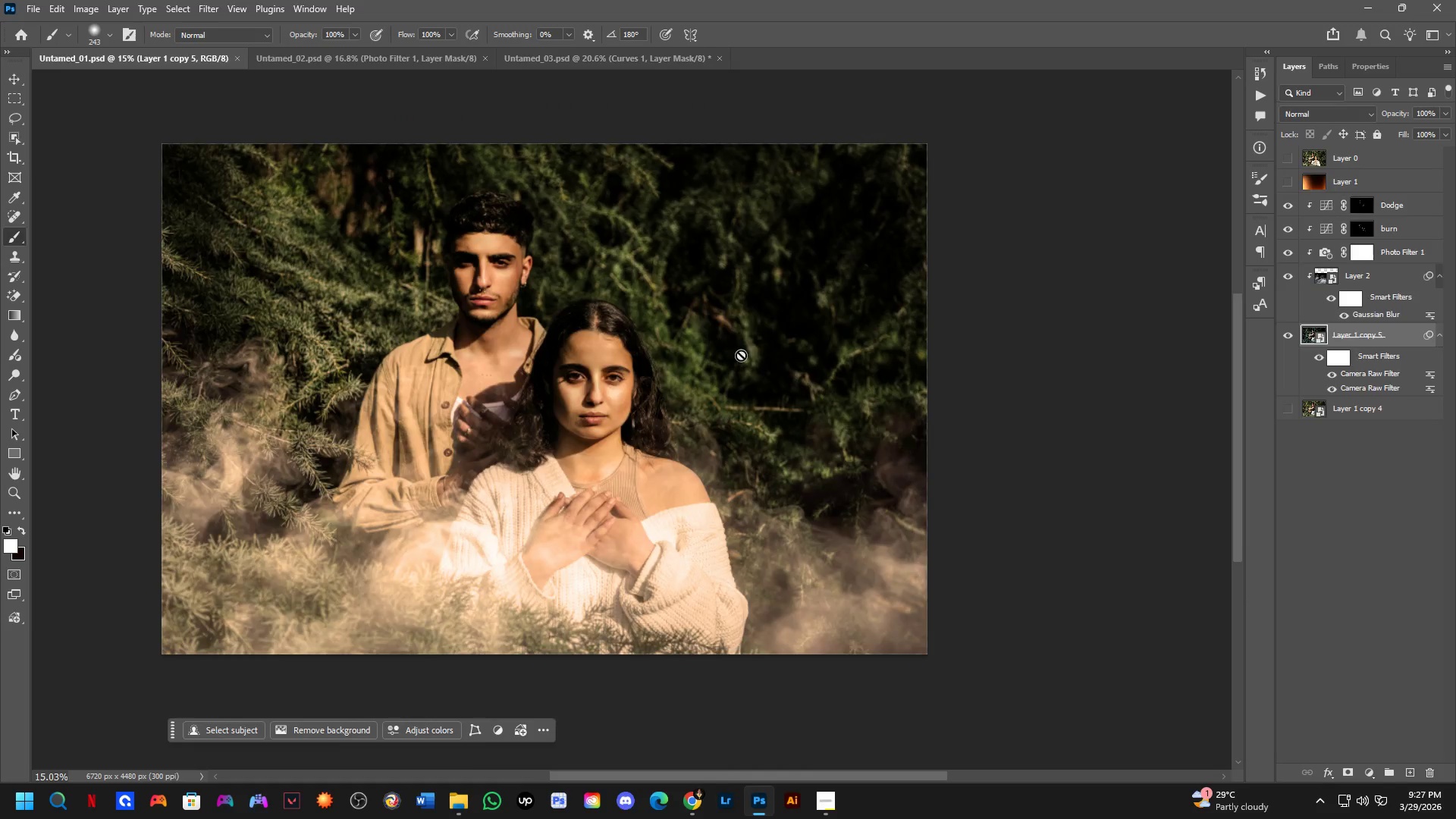 
scroll: coordinate [679, 327], scroll_direction: down, amount: 5.0
 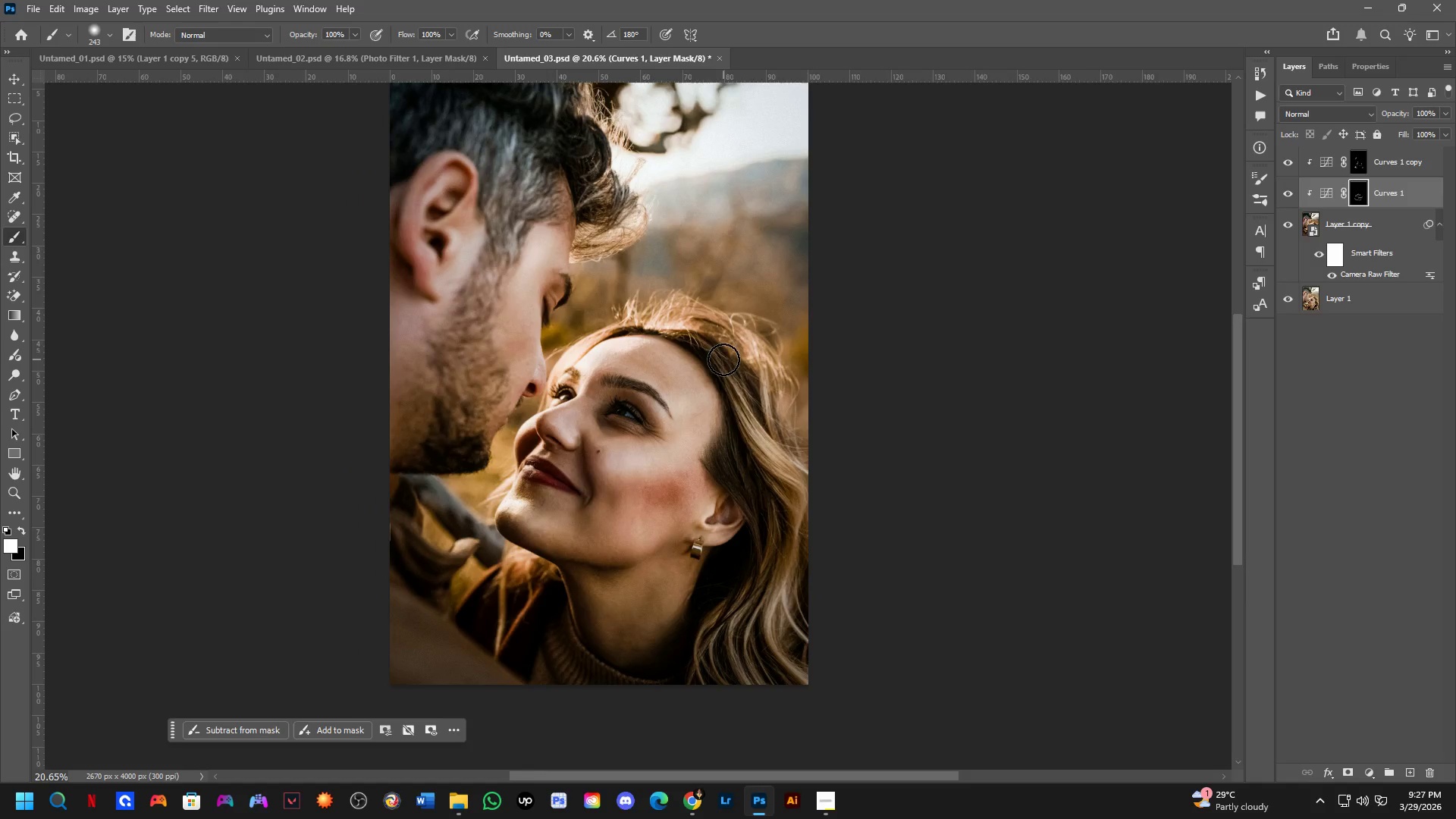 
key(Control+ControlLeft)
 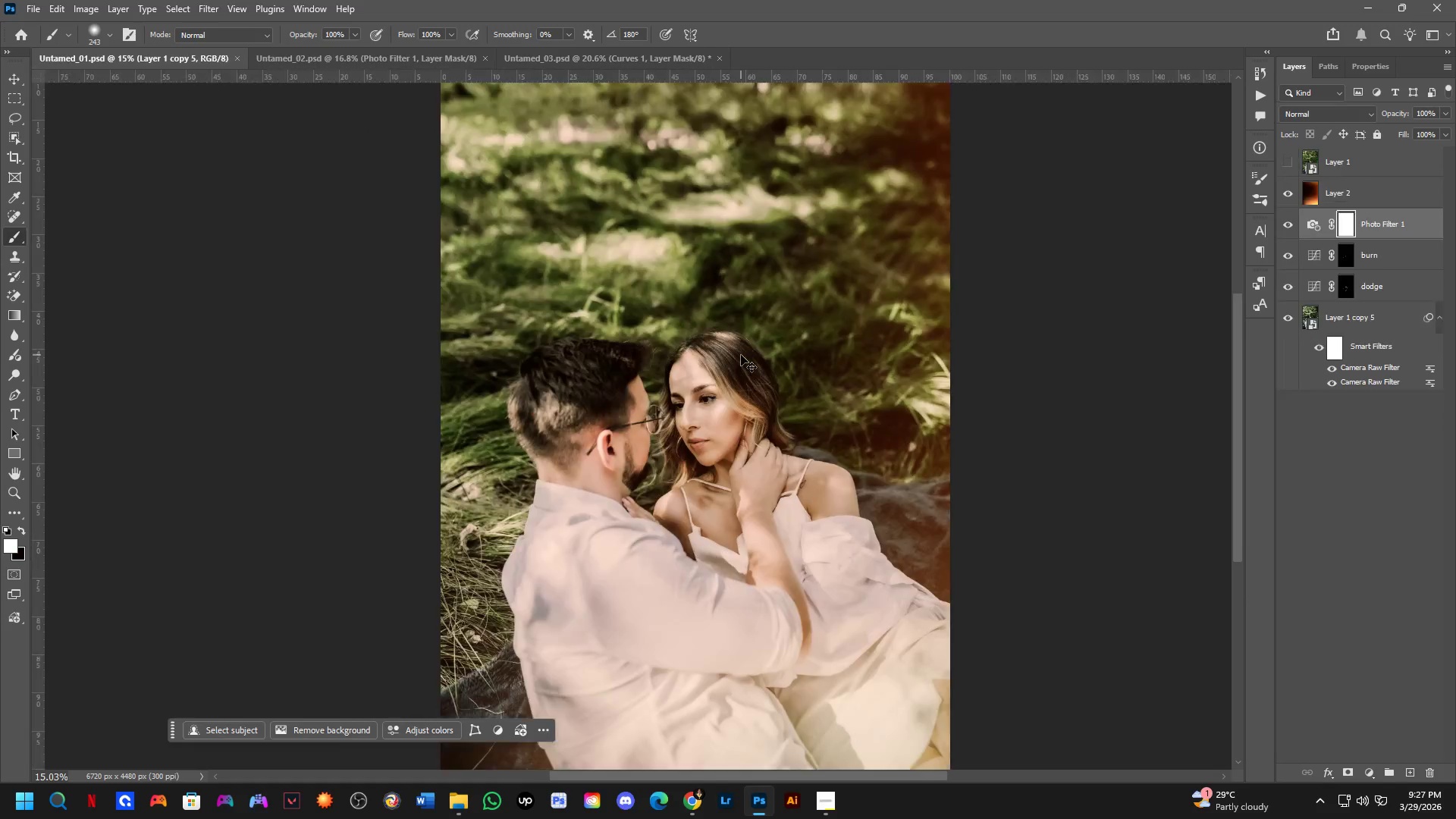 
key(Control+Tab)
 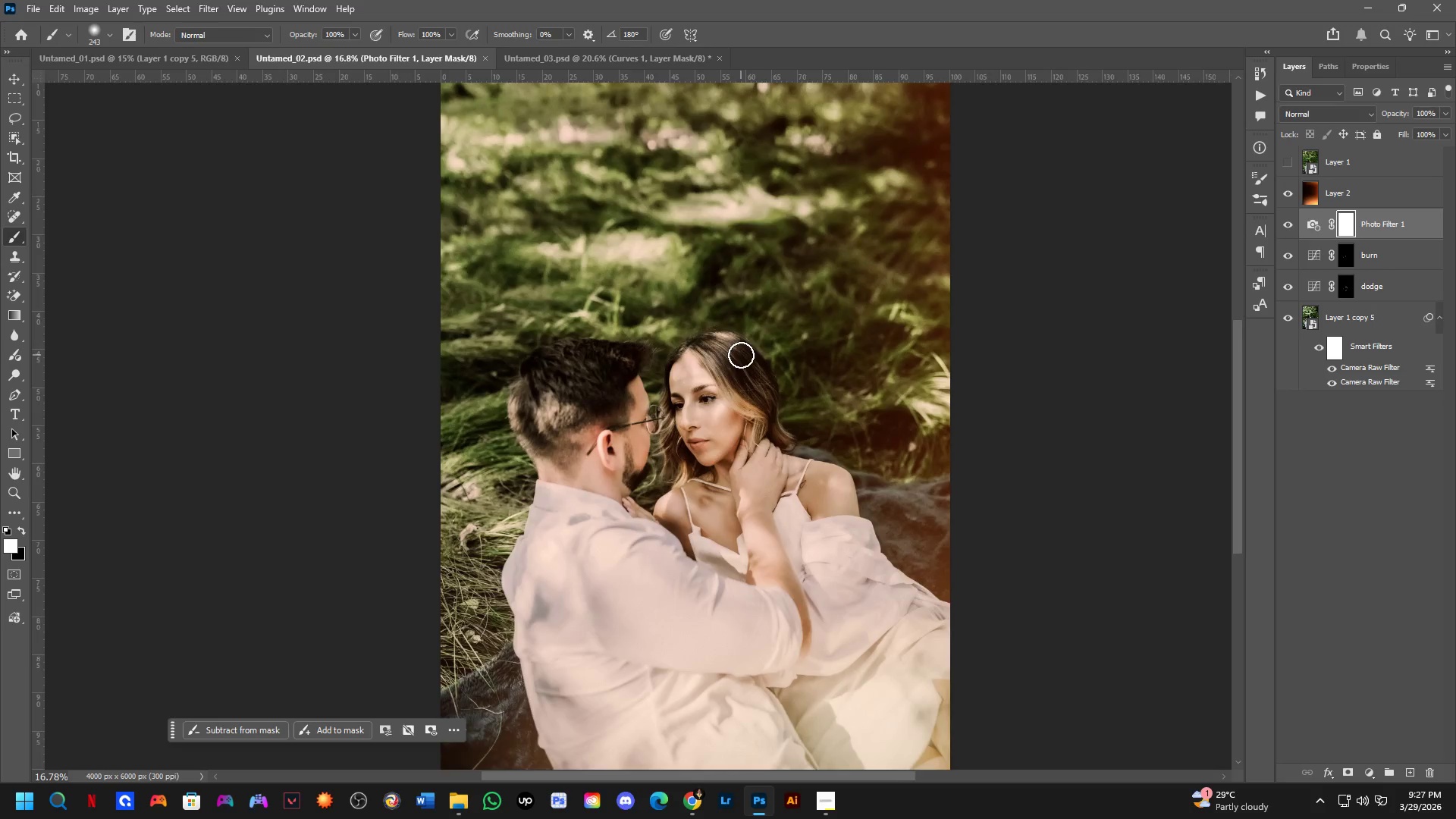 
hold_key(key=Space, duration=0.36)
 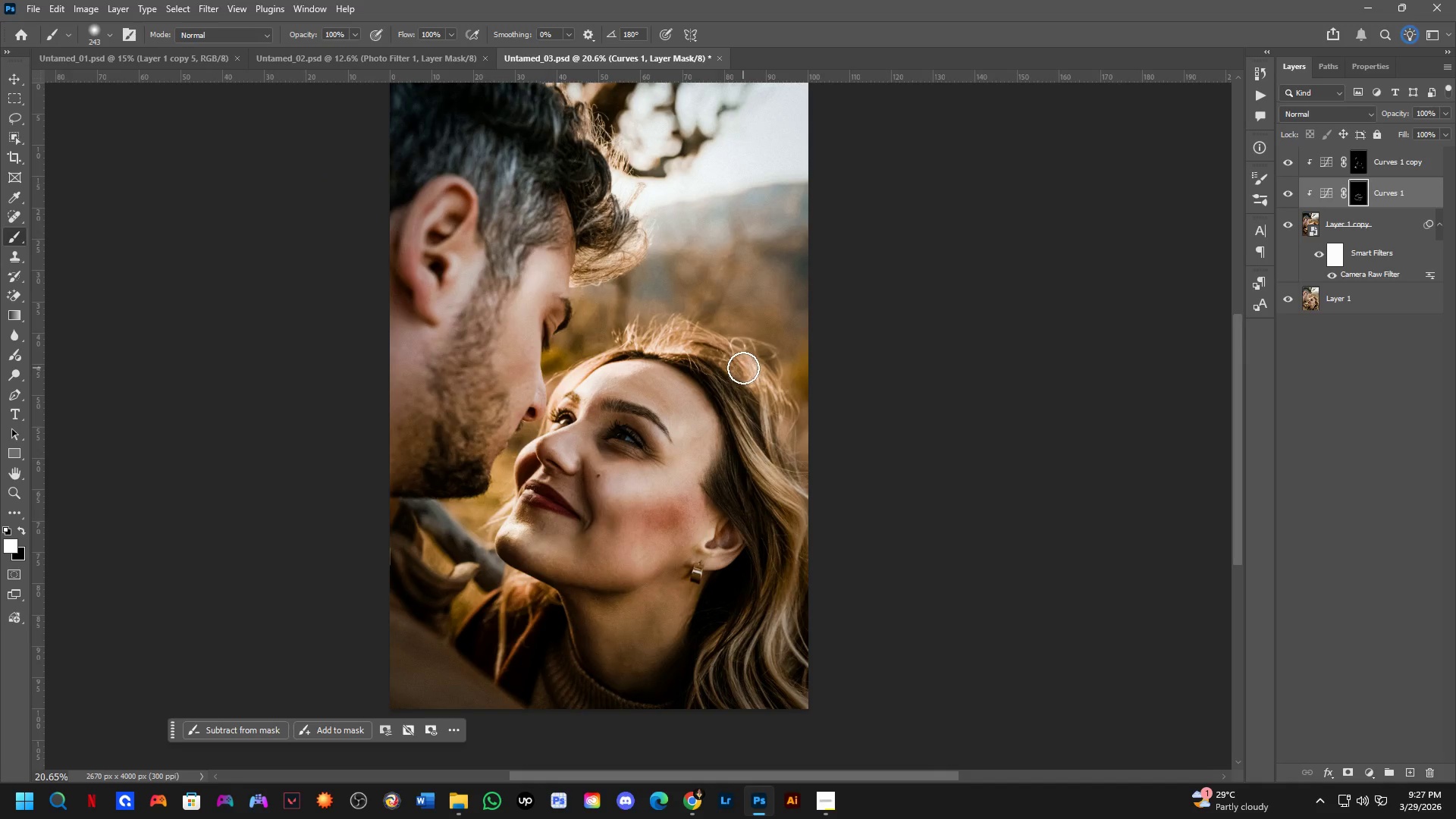 
left_click_drag(start_coordinate=[761, 350], to_coordinate=[742, 374])
 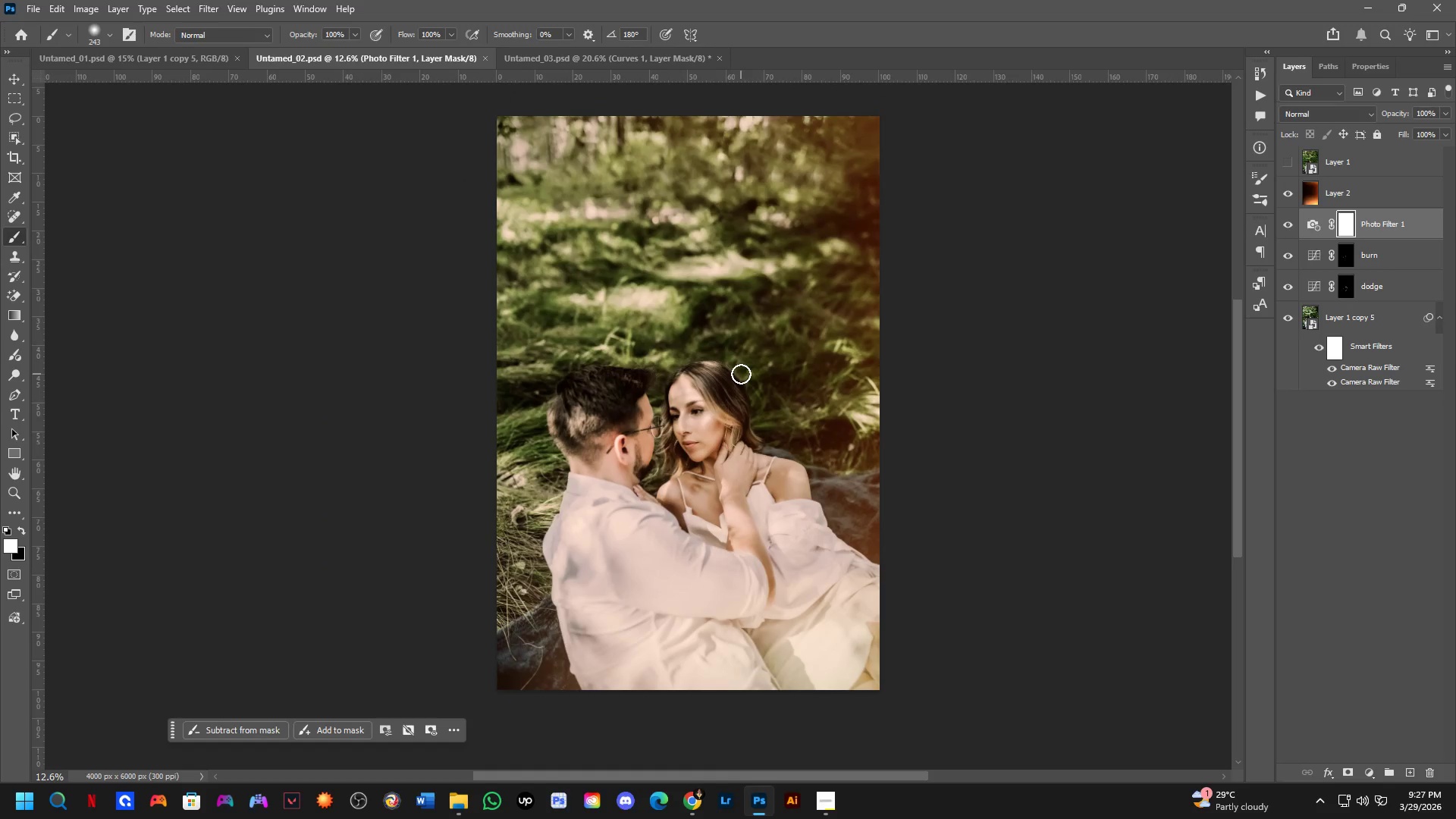 
scroll: coordinate [741, 355], scroll_direction: down, amount: 3.0
 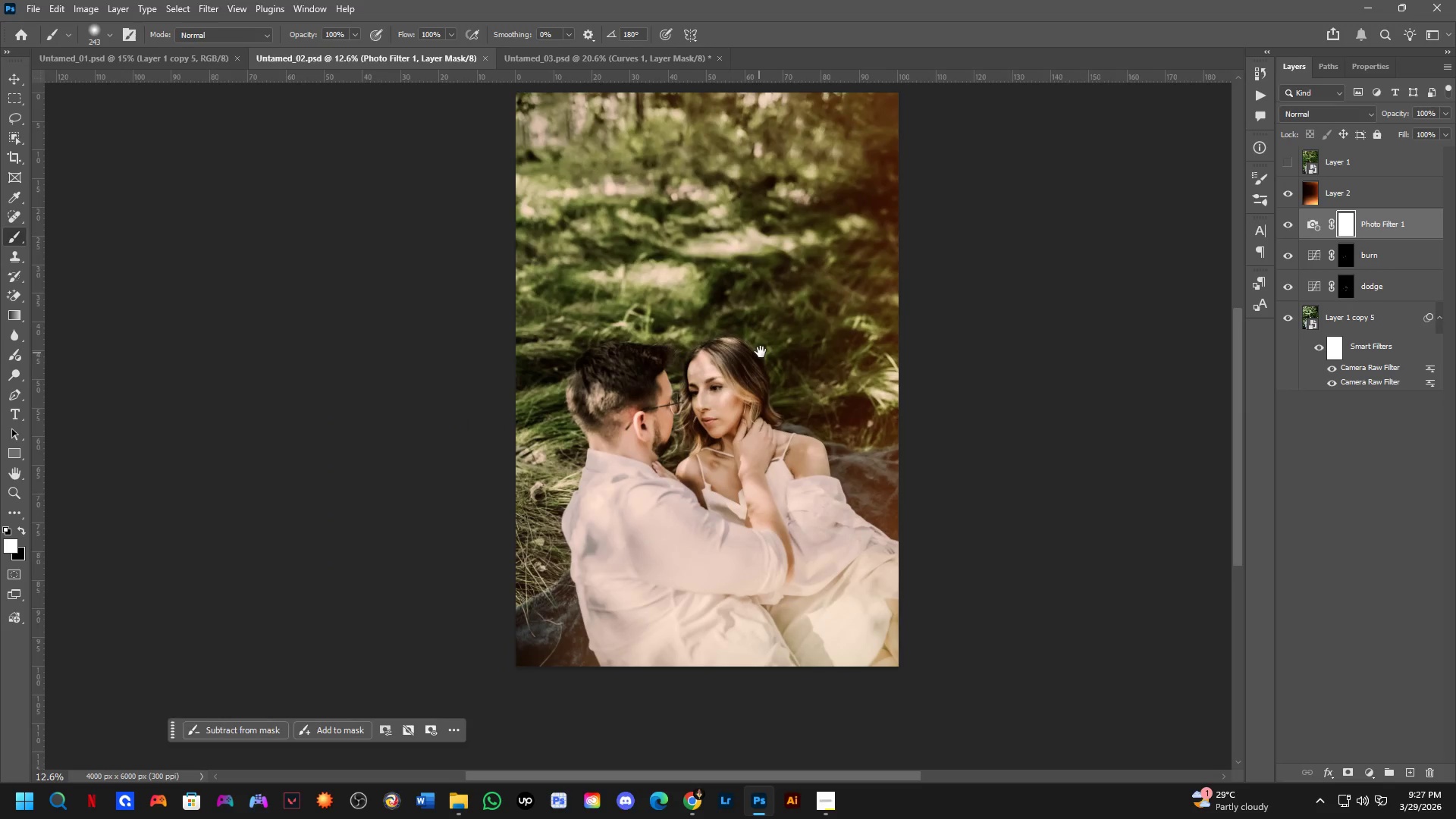 
key(Control+ControlLeft)
 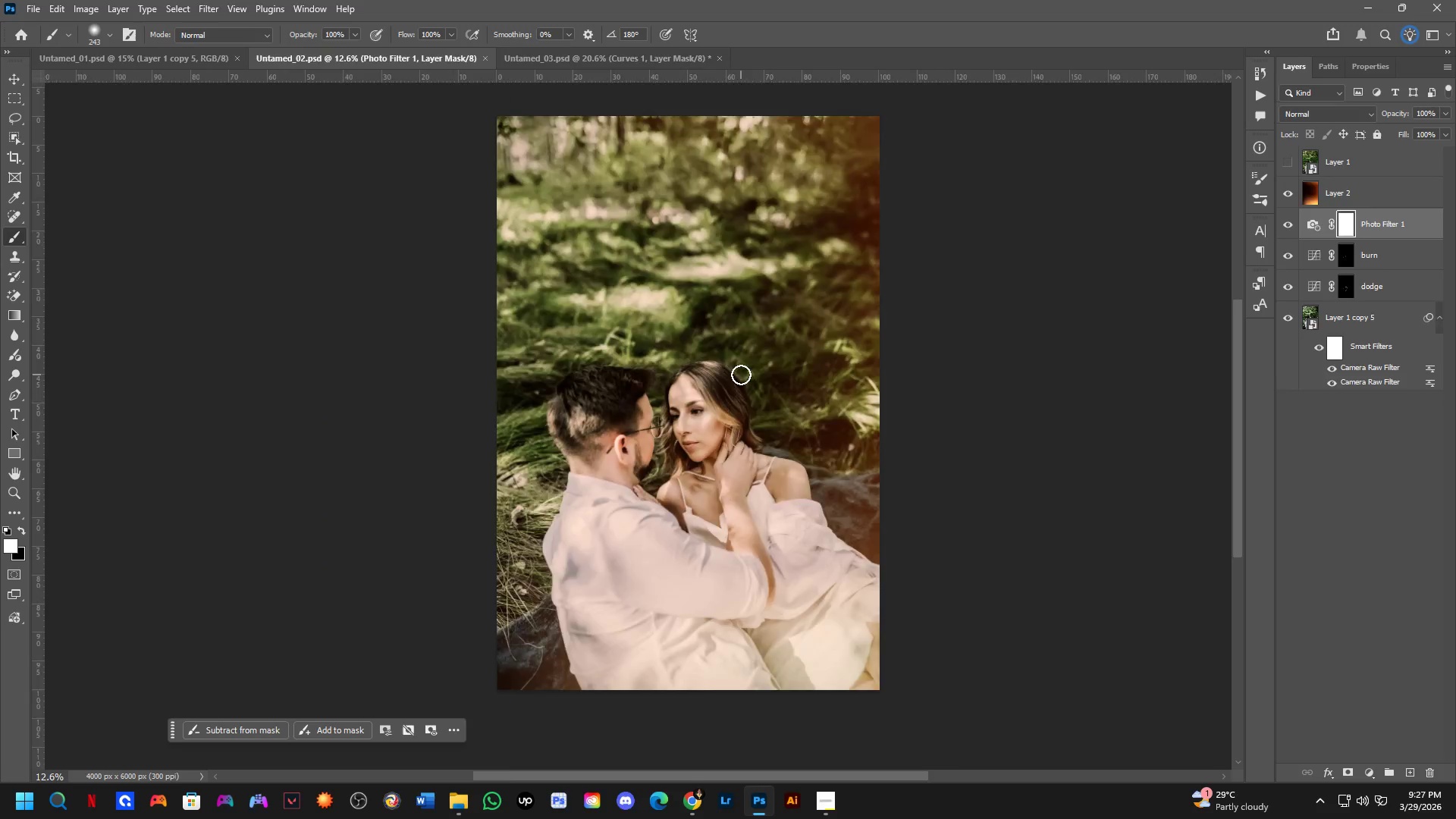 
key(Control+Tab)
 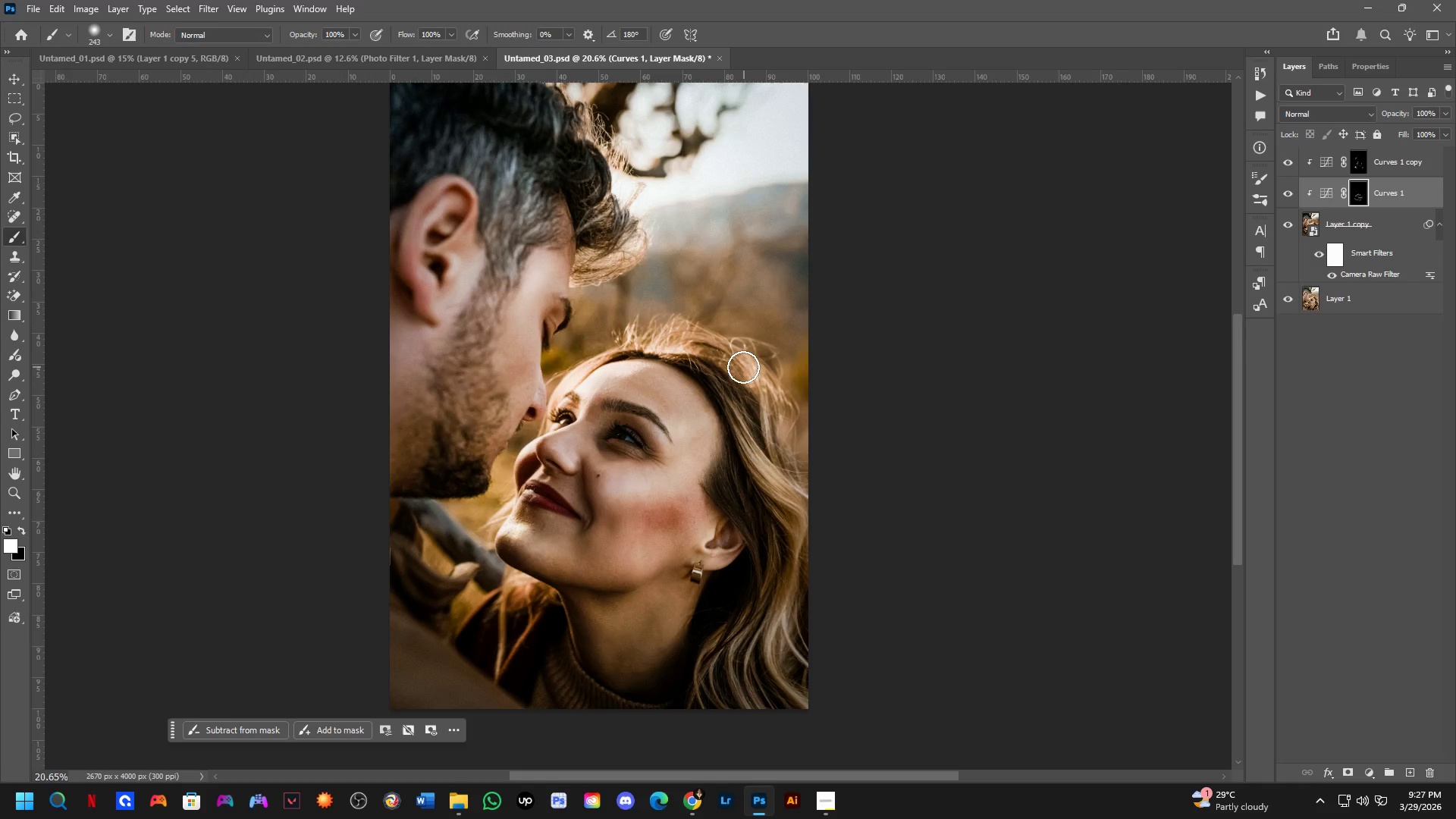 
key(Control+ControlLeft)
 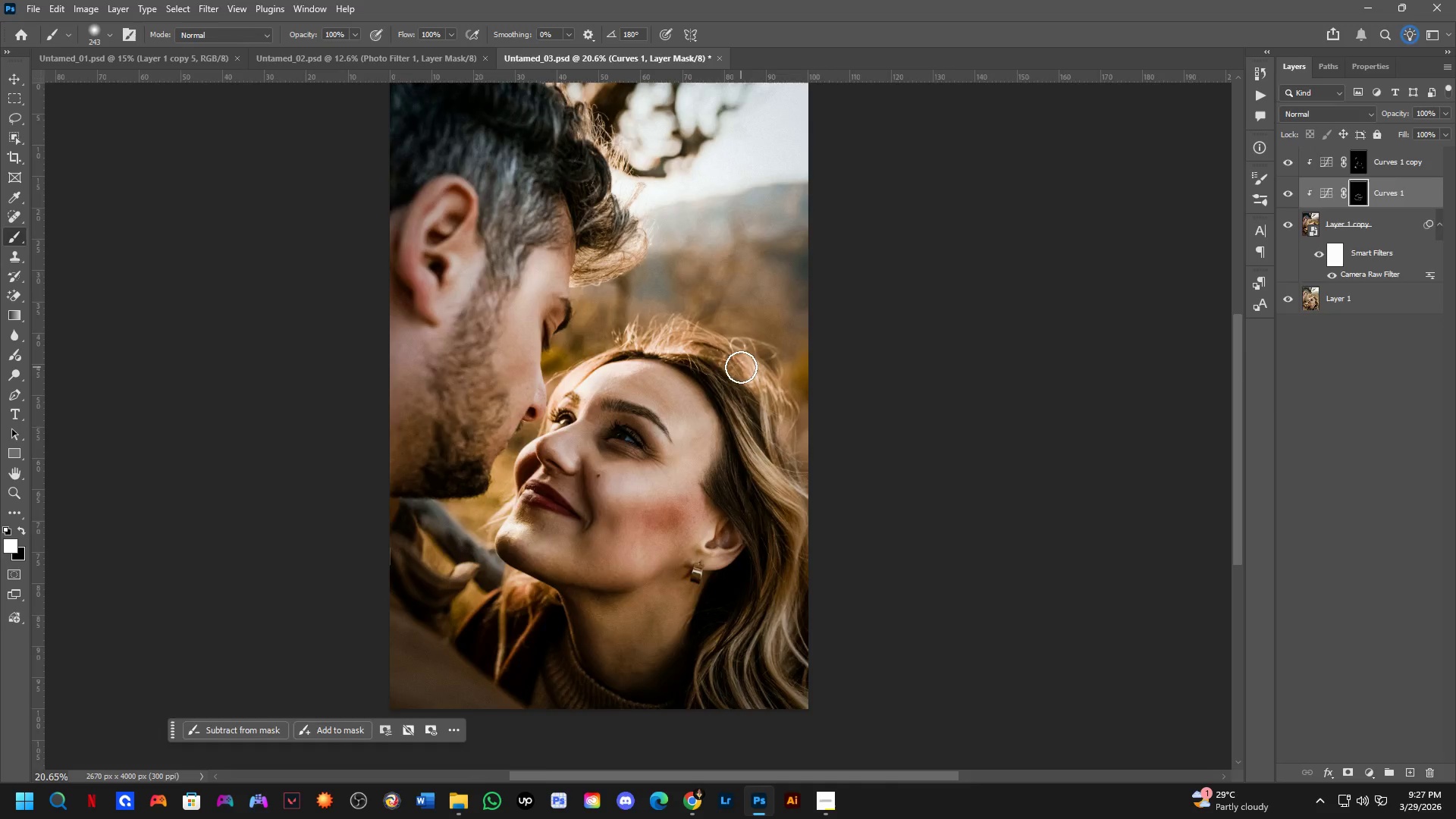 
key(Control+Tab)
 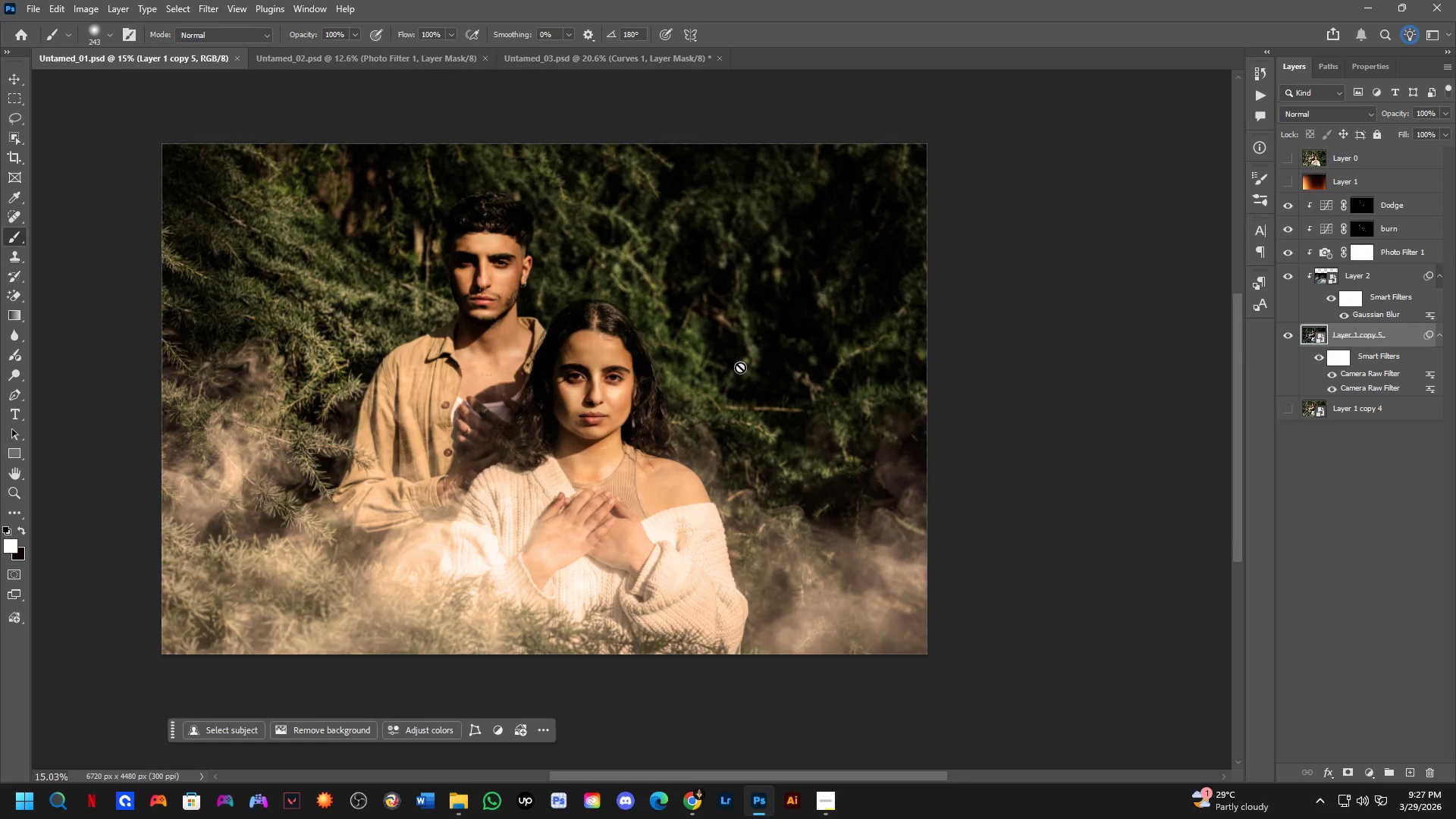 
key(Control+ControlLeft)
 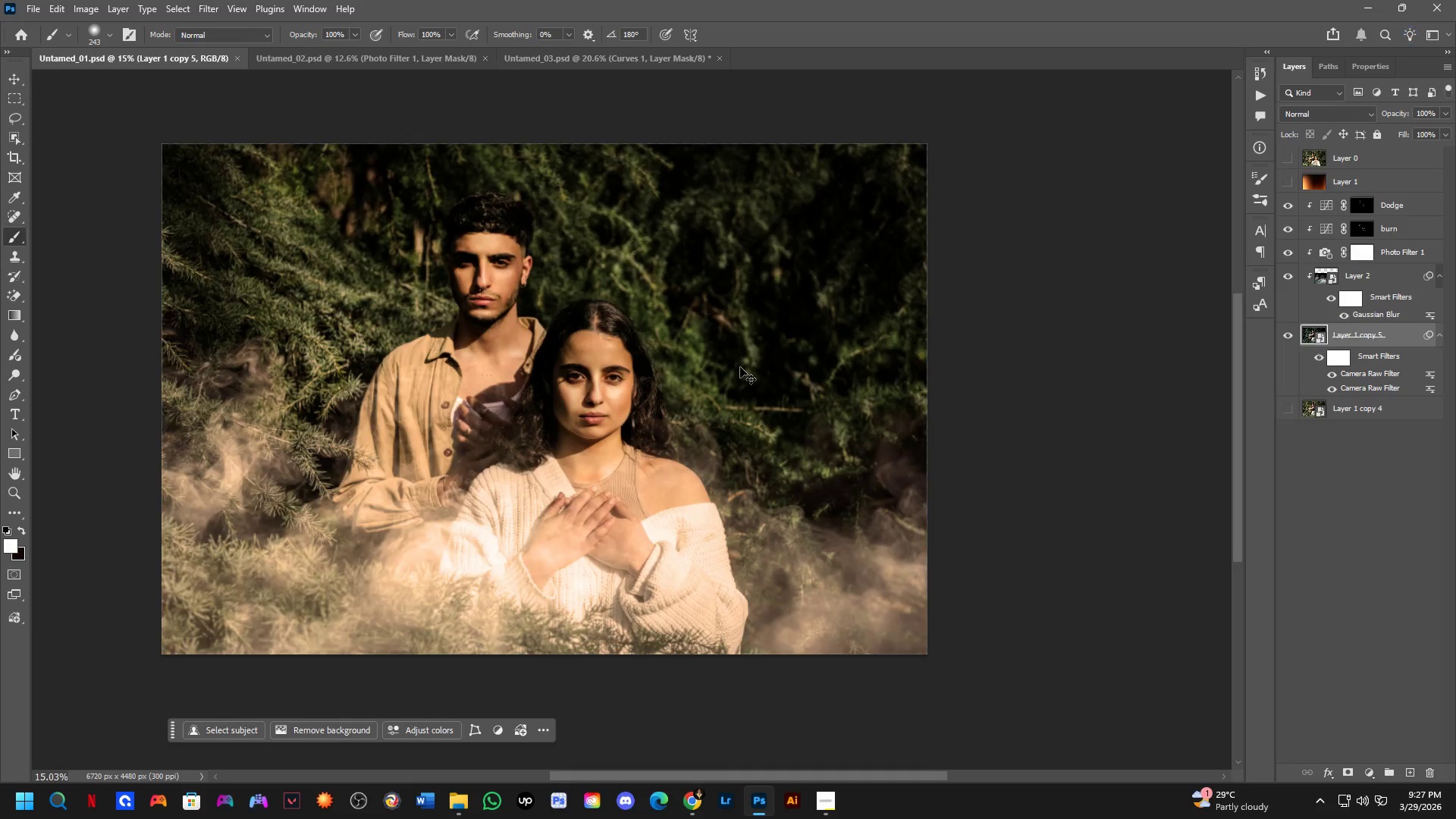 
key(Control+Tab)
 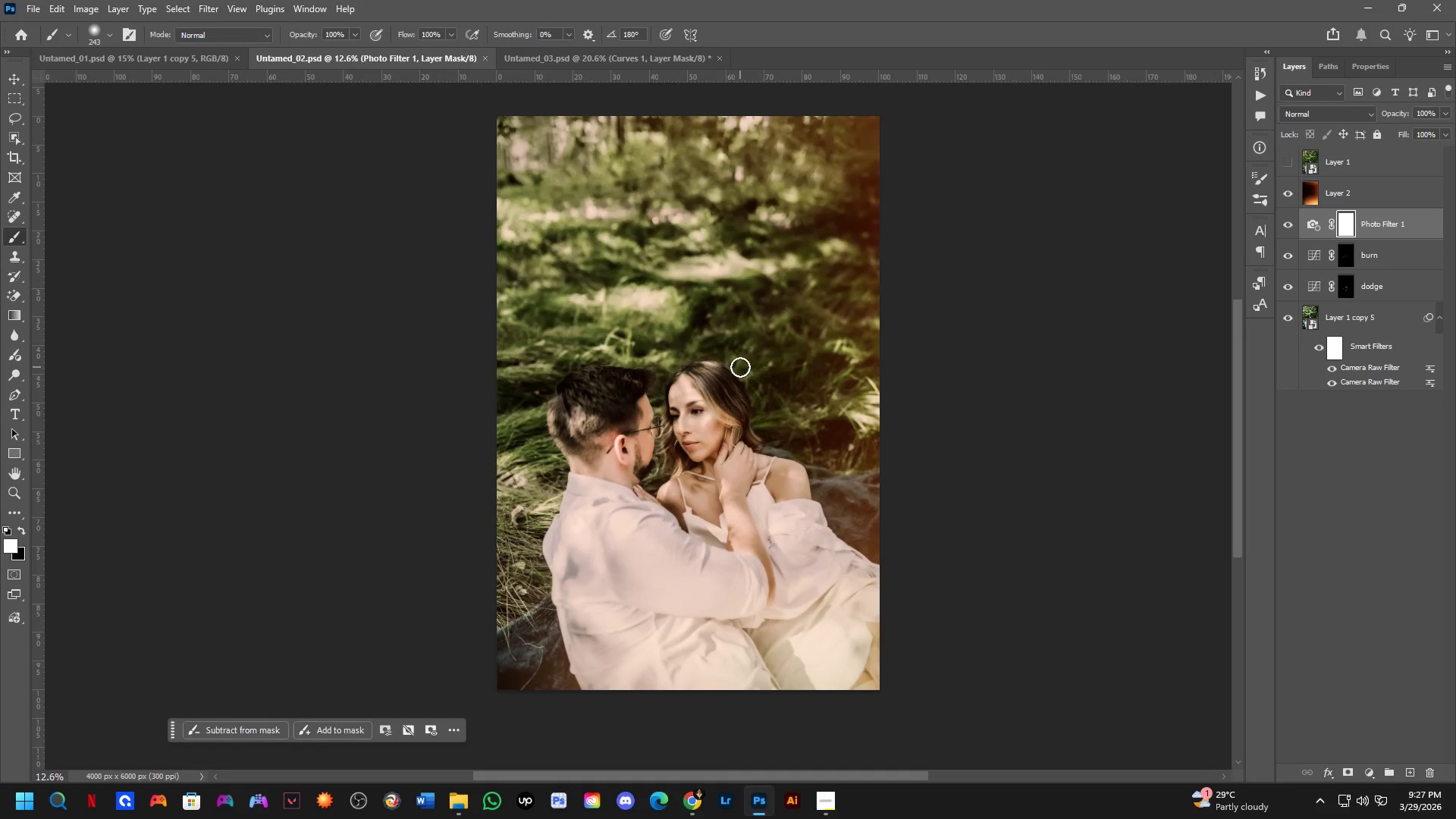 
key(Control+ControlLeft)
 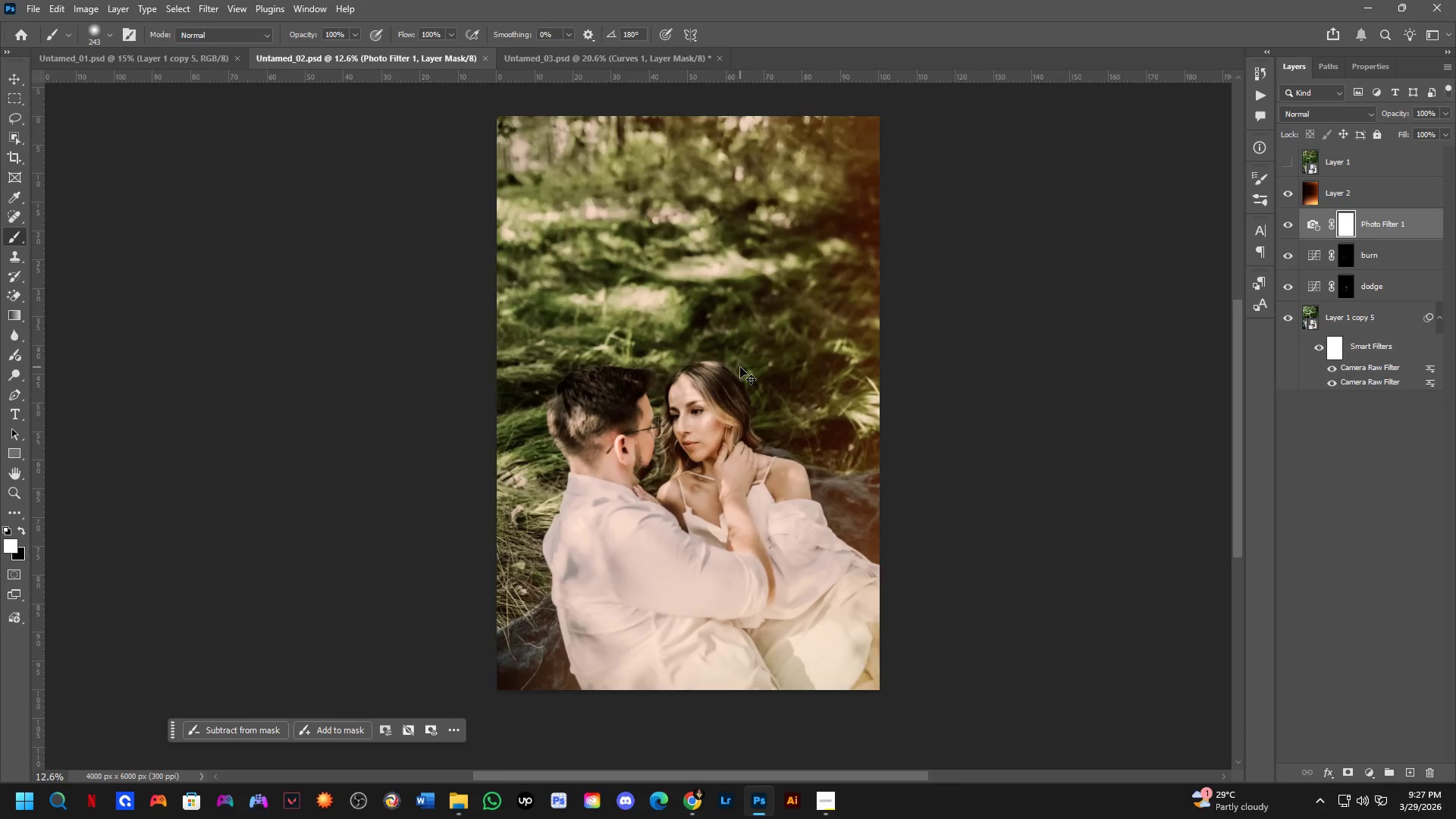 
key(Control+Tab)
 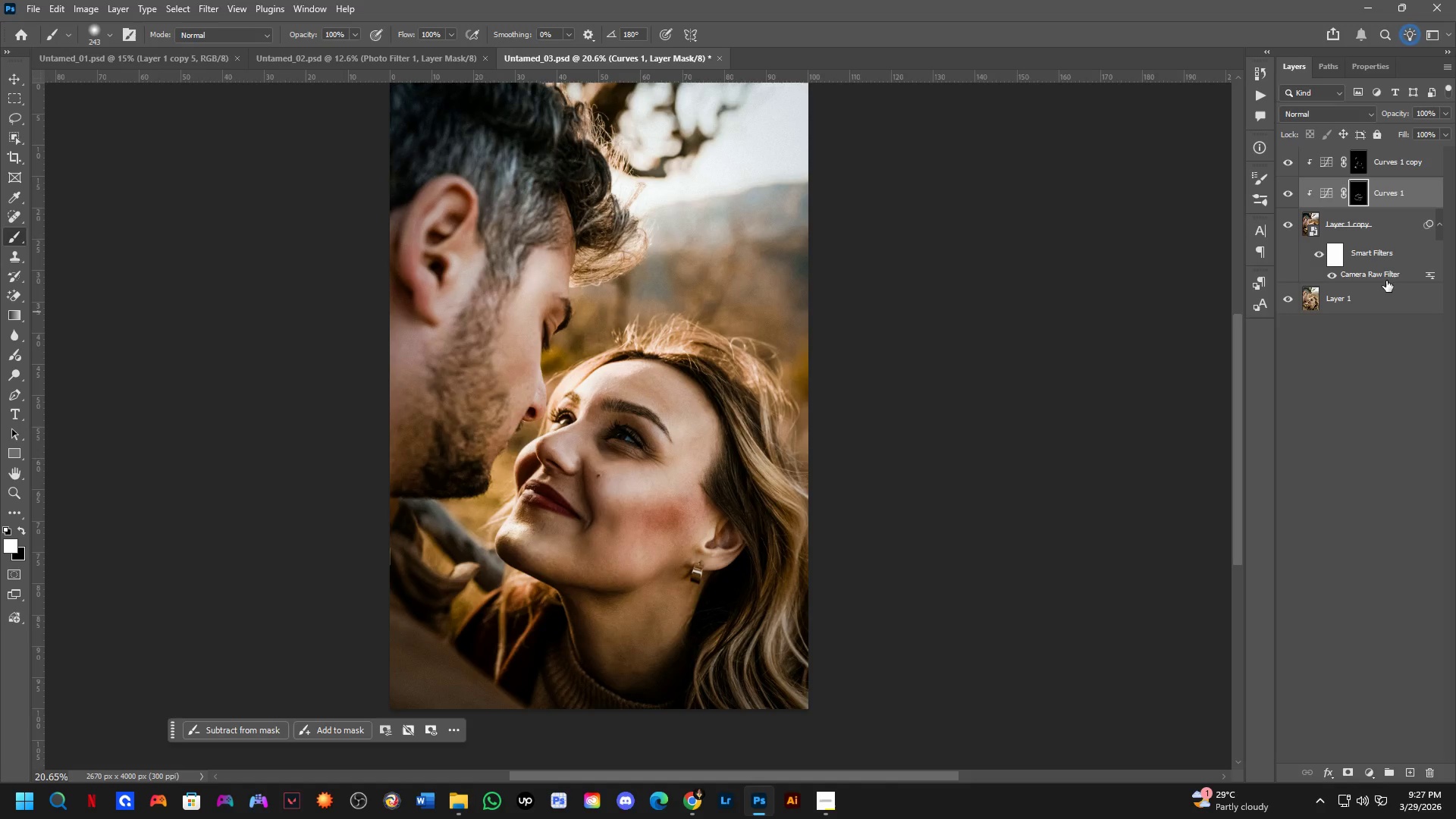 
double_click([1385, 276])
 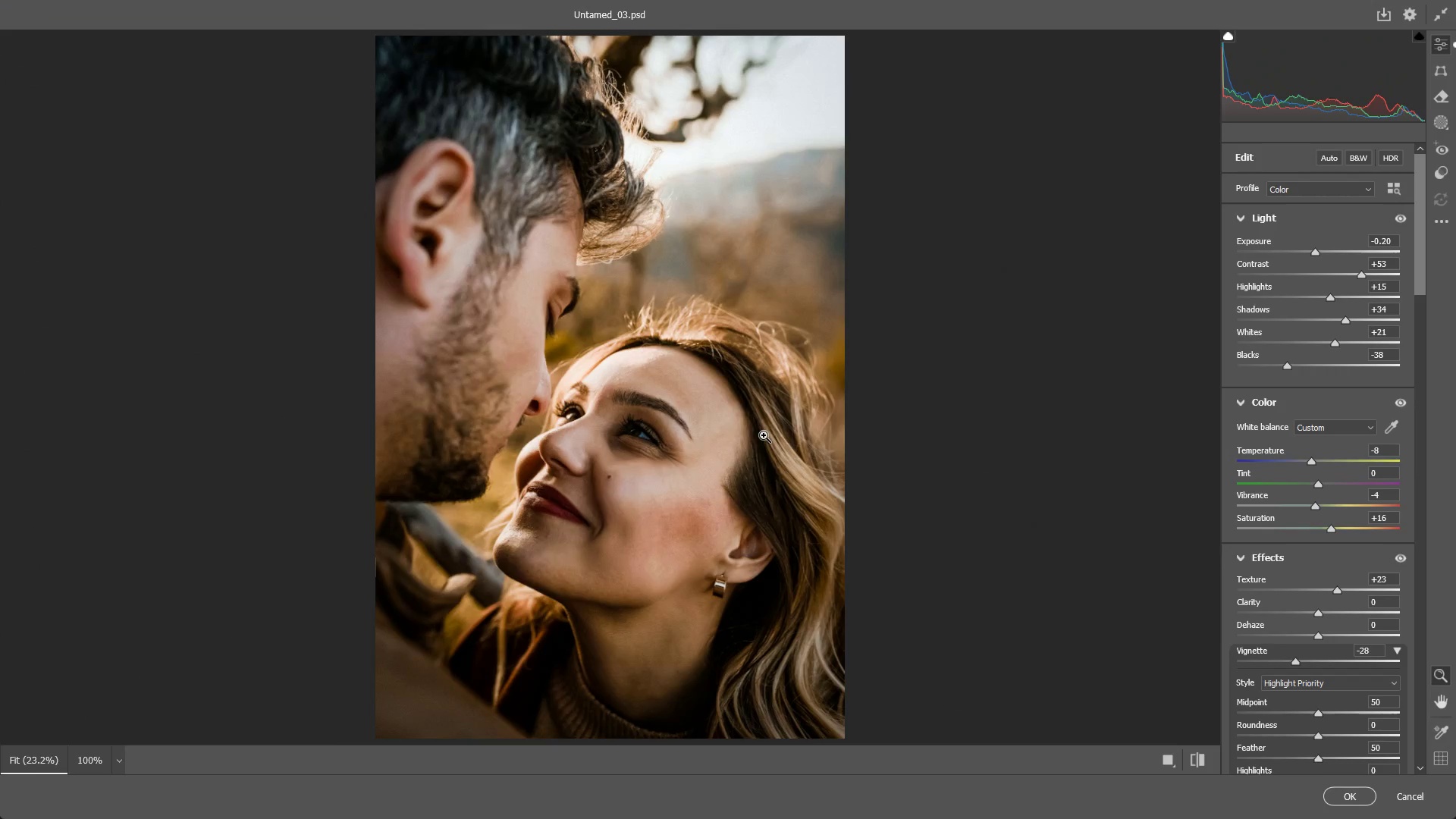 
left_click_drag(start_coordinate=[674, 457], to_coordinate=[708, 463])
 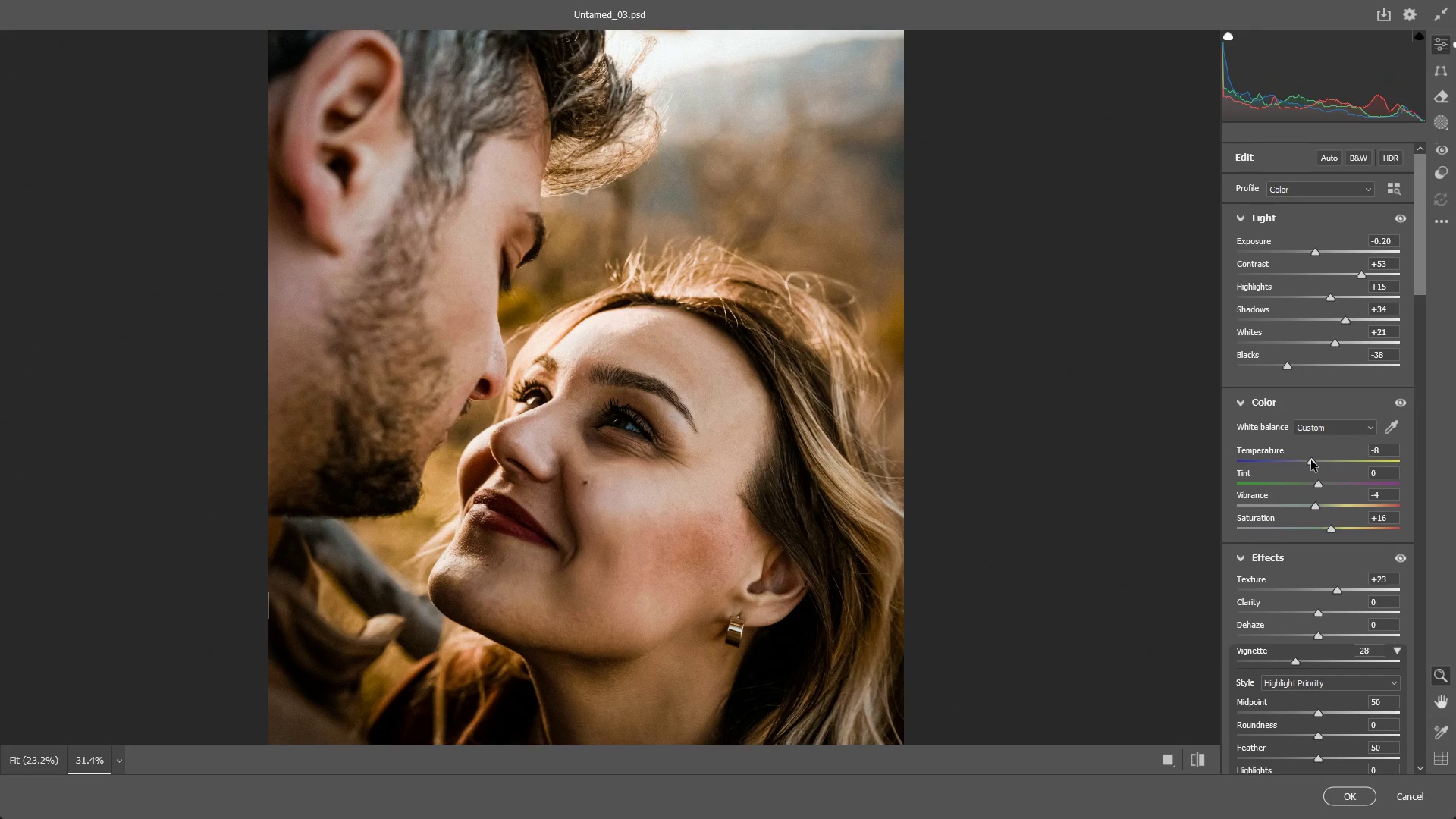 
scroll: coordinate [1332, 473], scroll_direction: down, amount: 8.0
 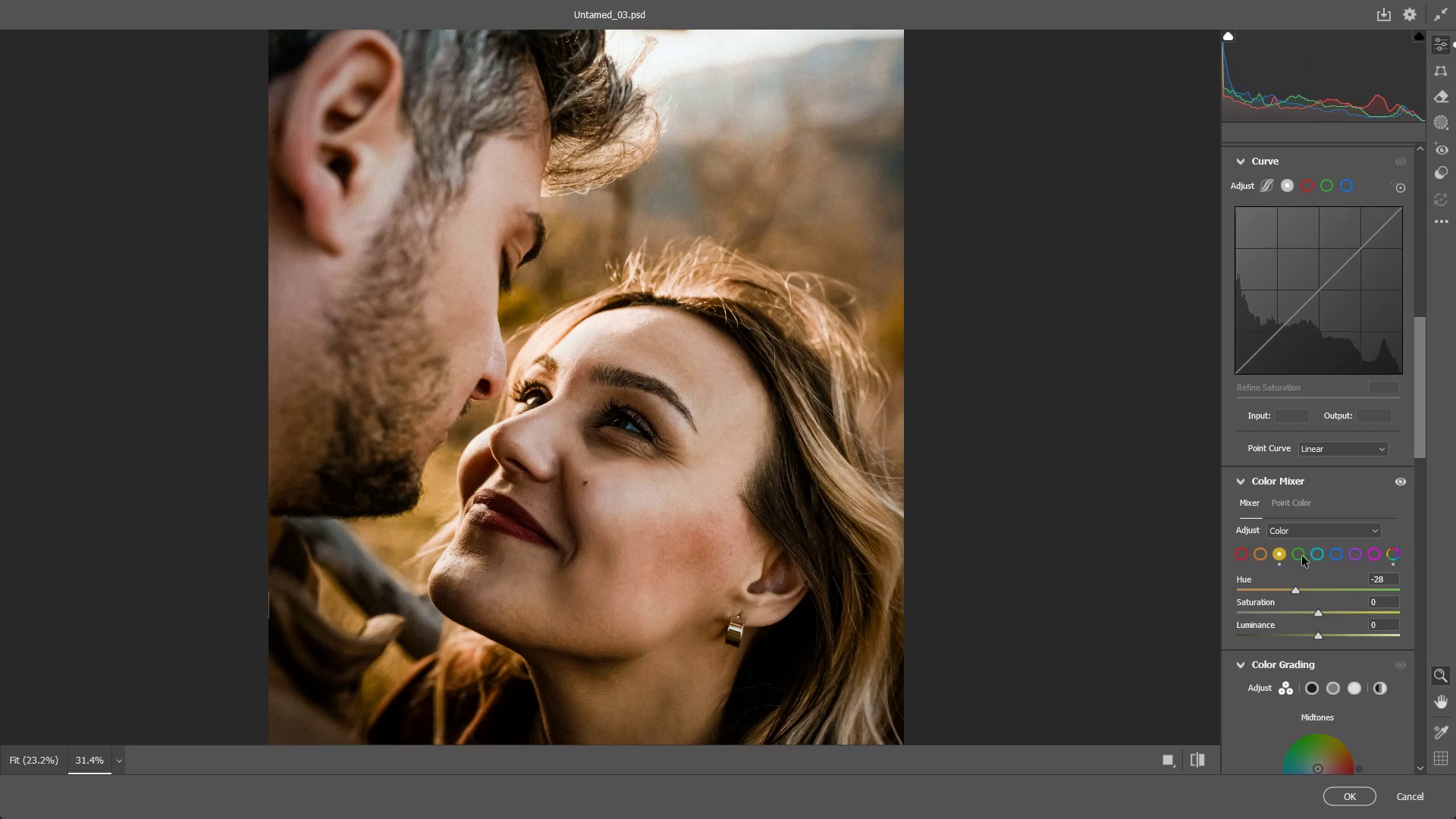 
left_click([1300, 557])
 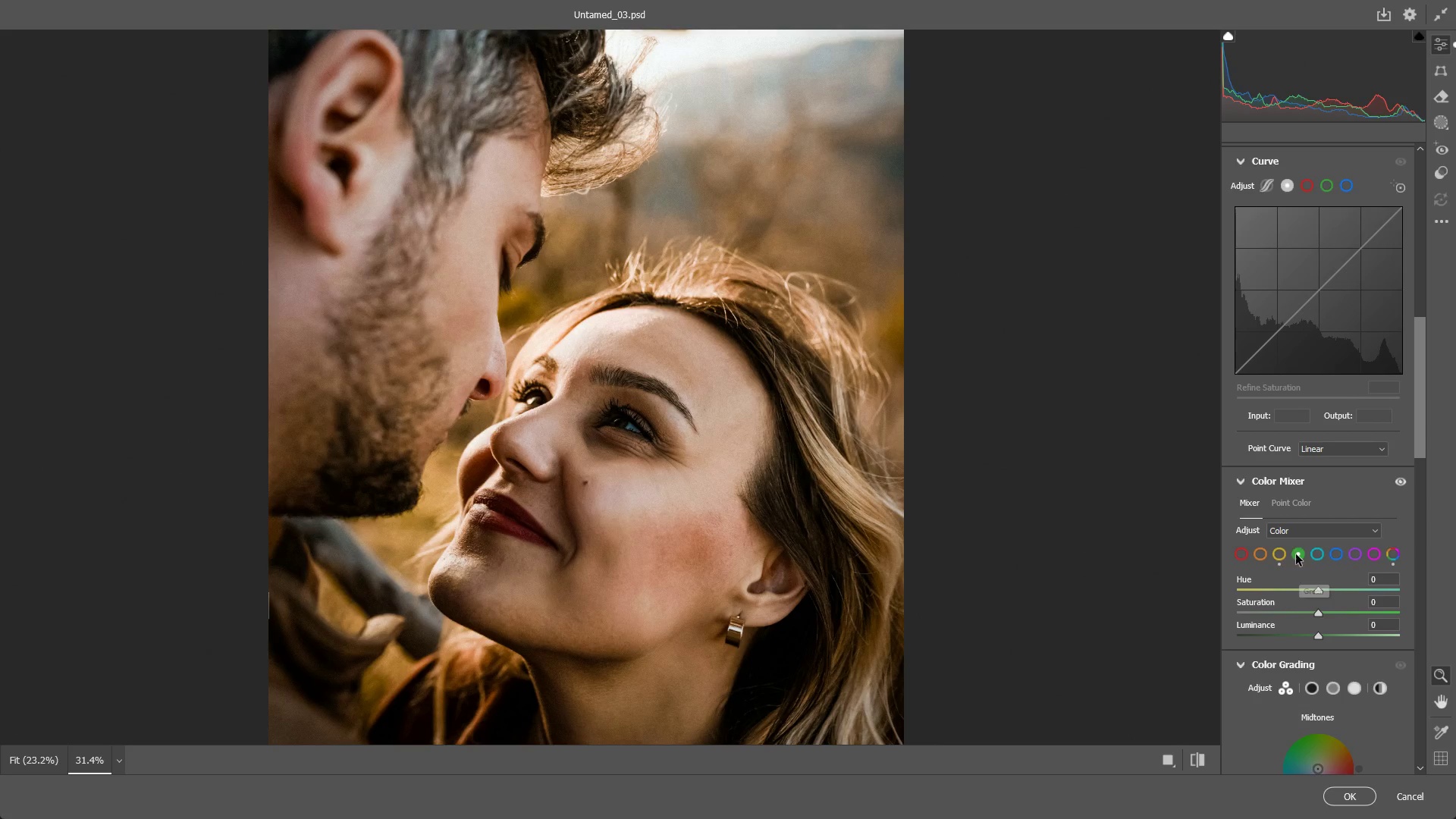 
left_click([1282, 552])
 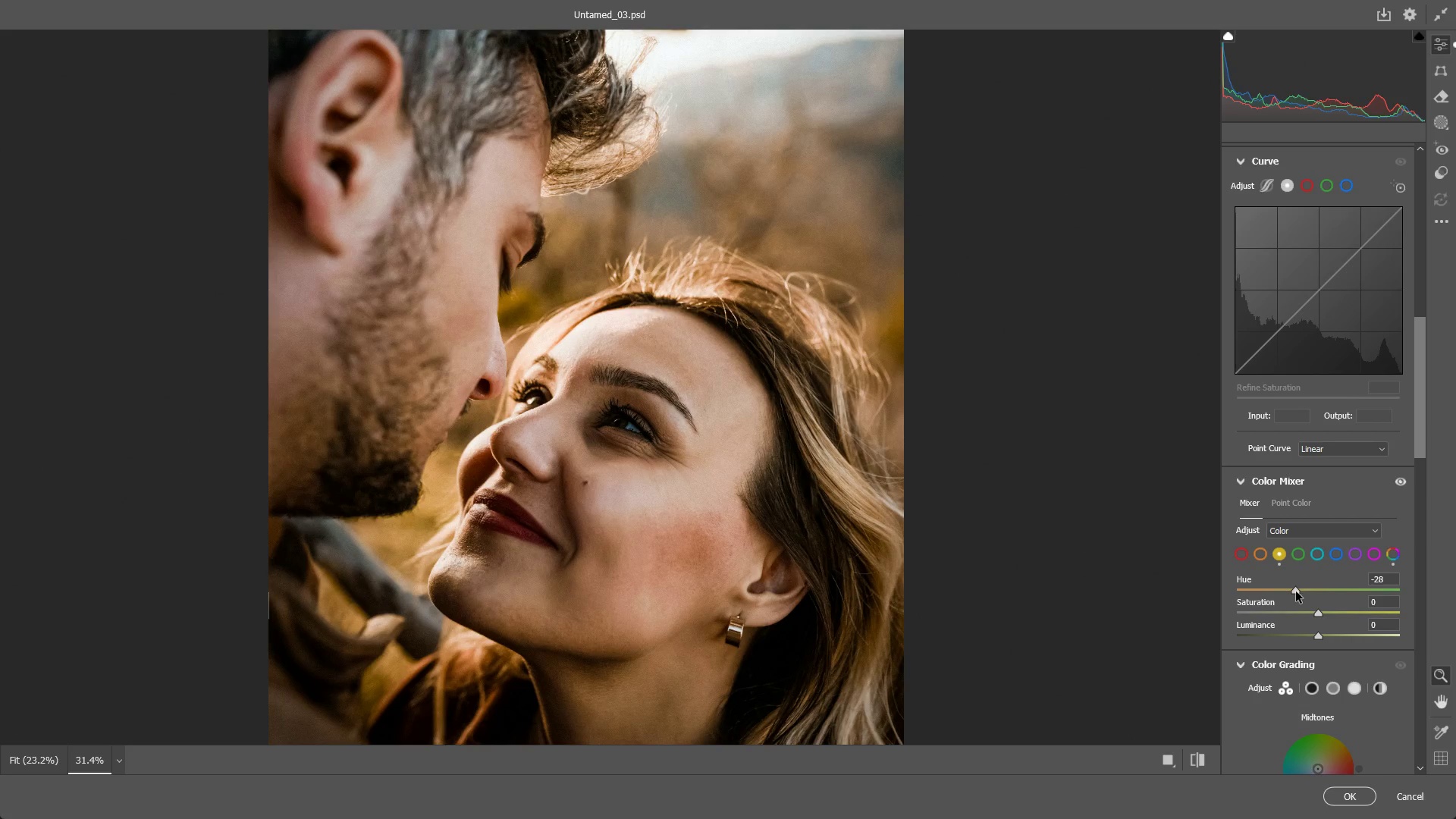 
left_click_drag(start_coordinate=[1295, 592], to_coordinate=[1332, 589])
 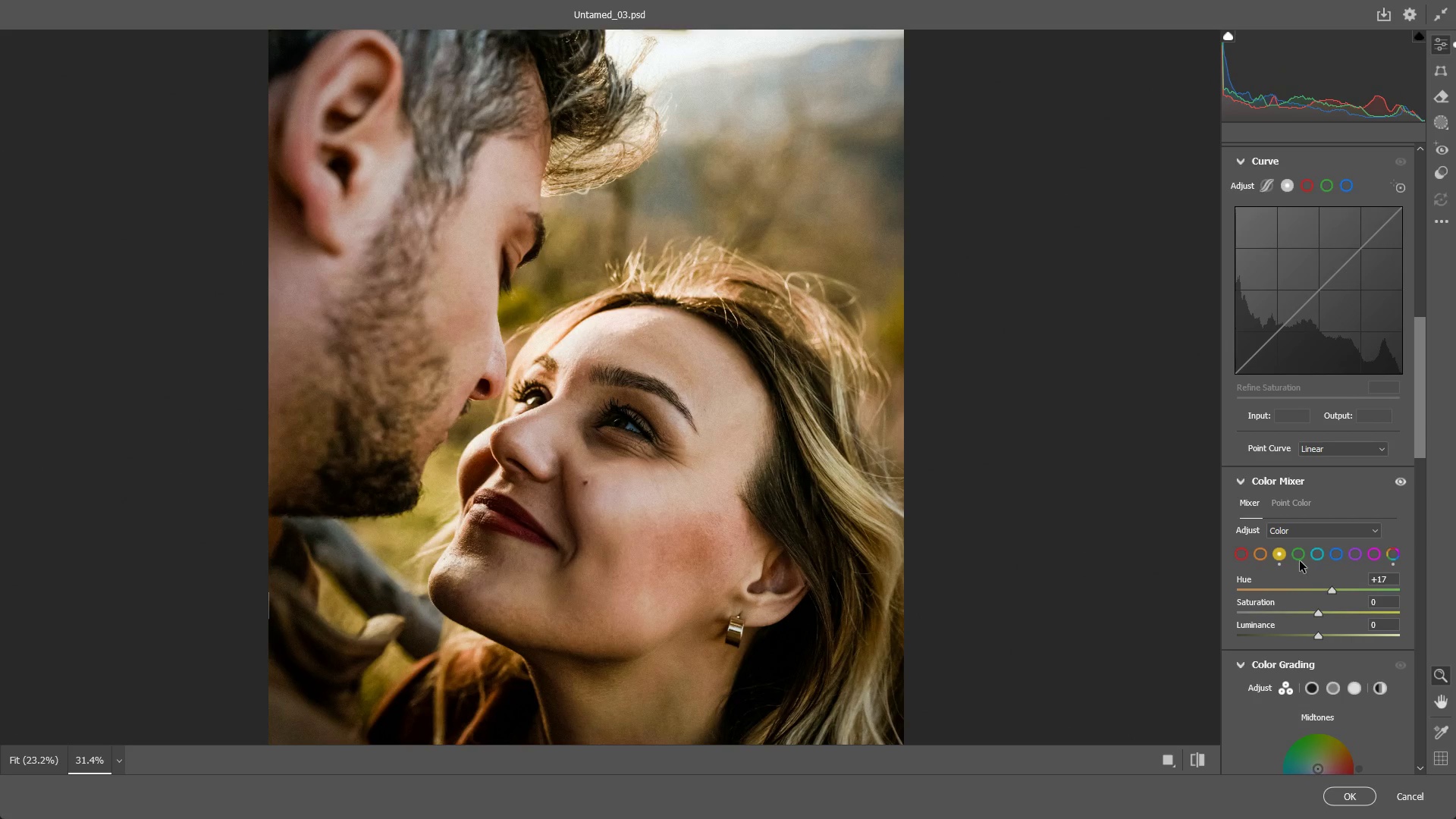 
left_click([1297, 555])
 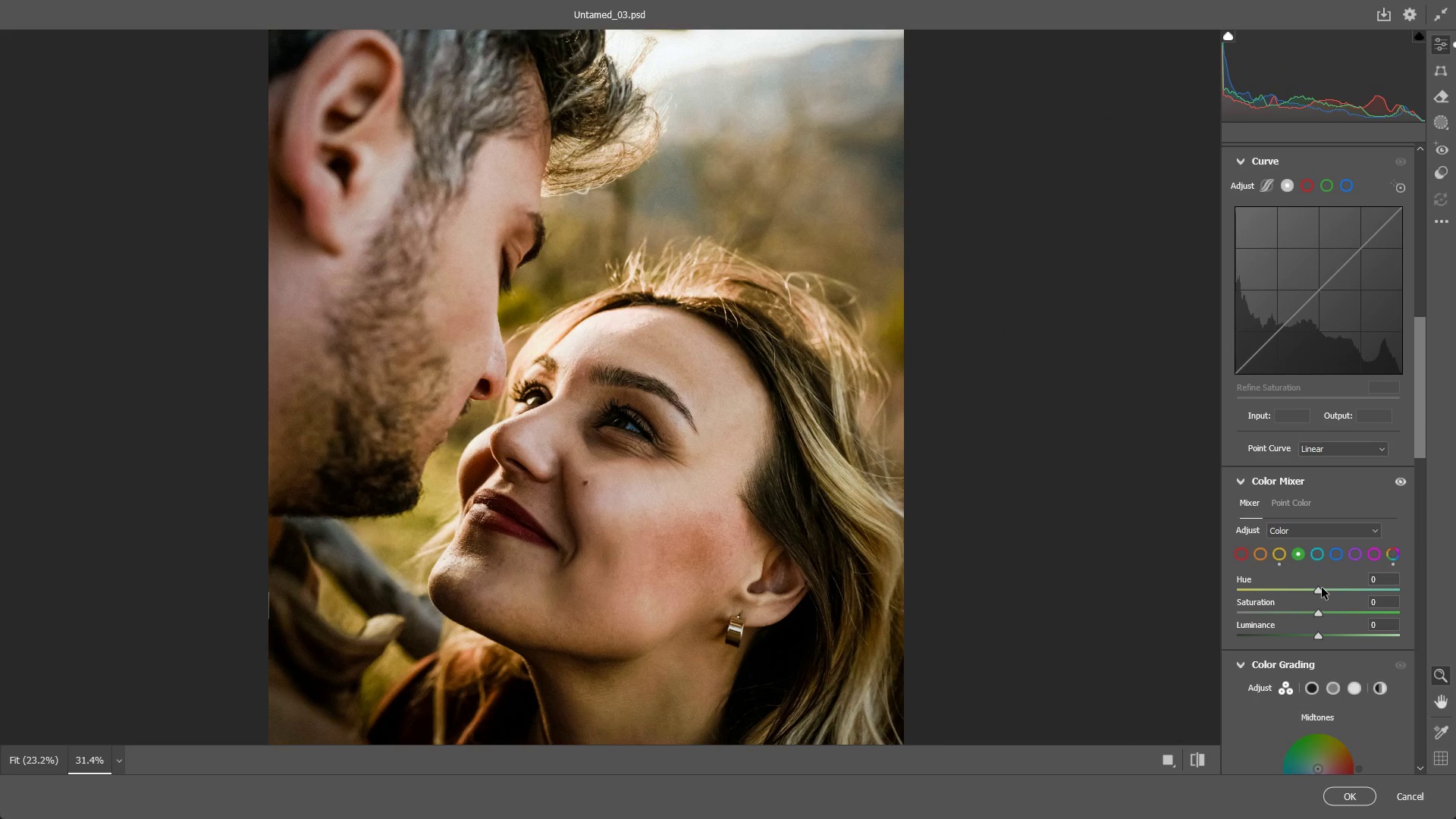 
left_click_drag(start_coordinate=[1322, 588], to_coordinate=[1356, 577])
 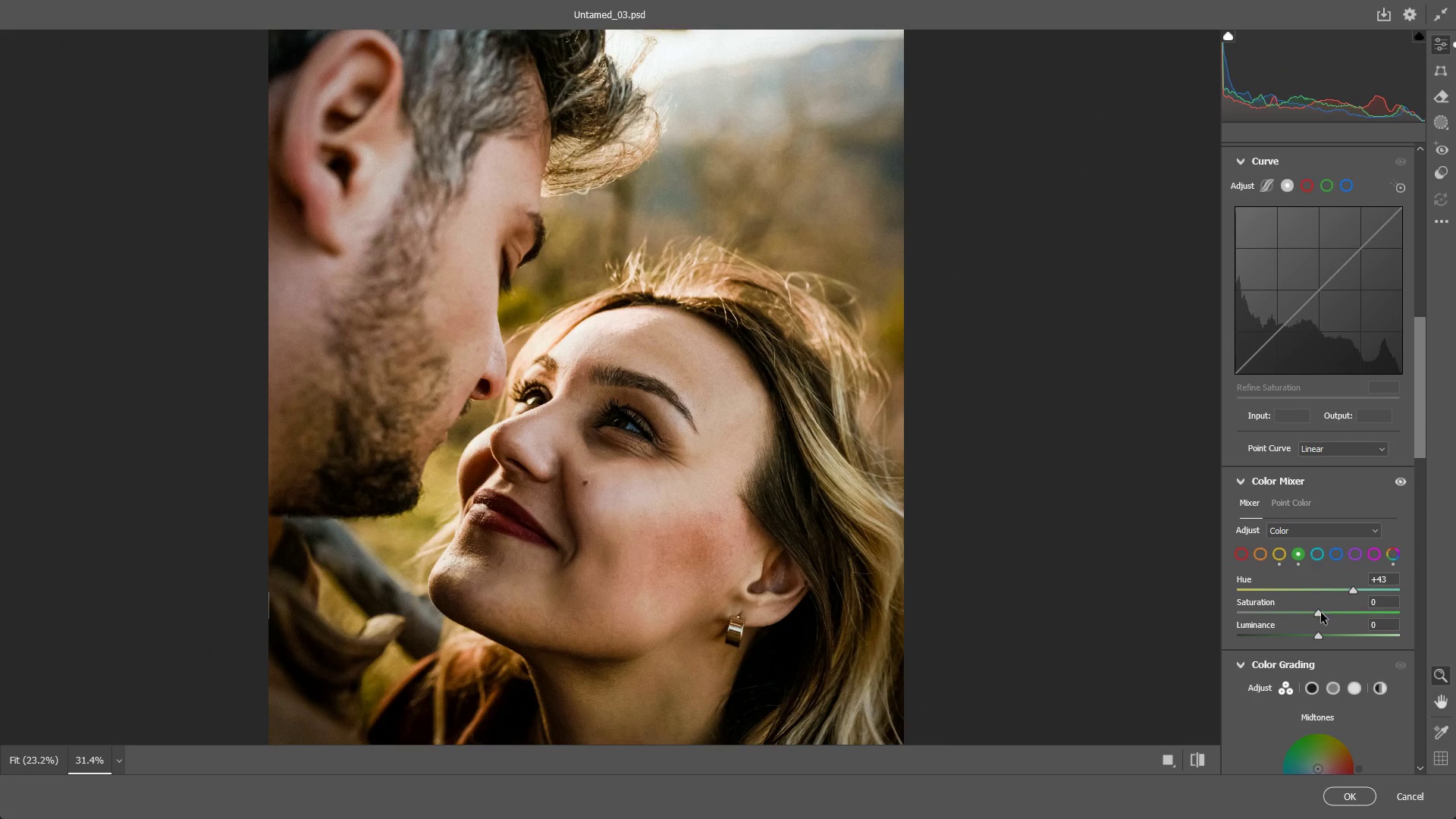 
left_click_drag(start_coordinate=[1318, 614], to_coordinate=[1365, 595])
 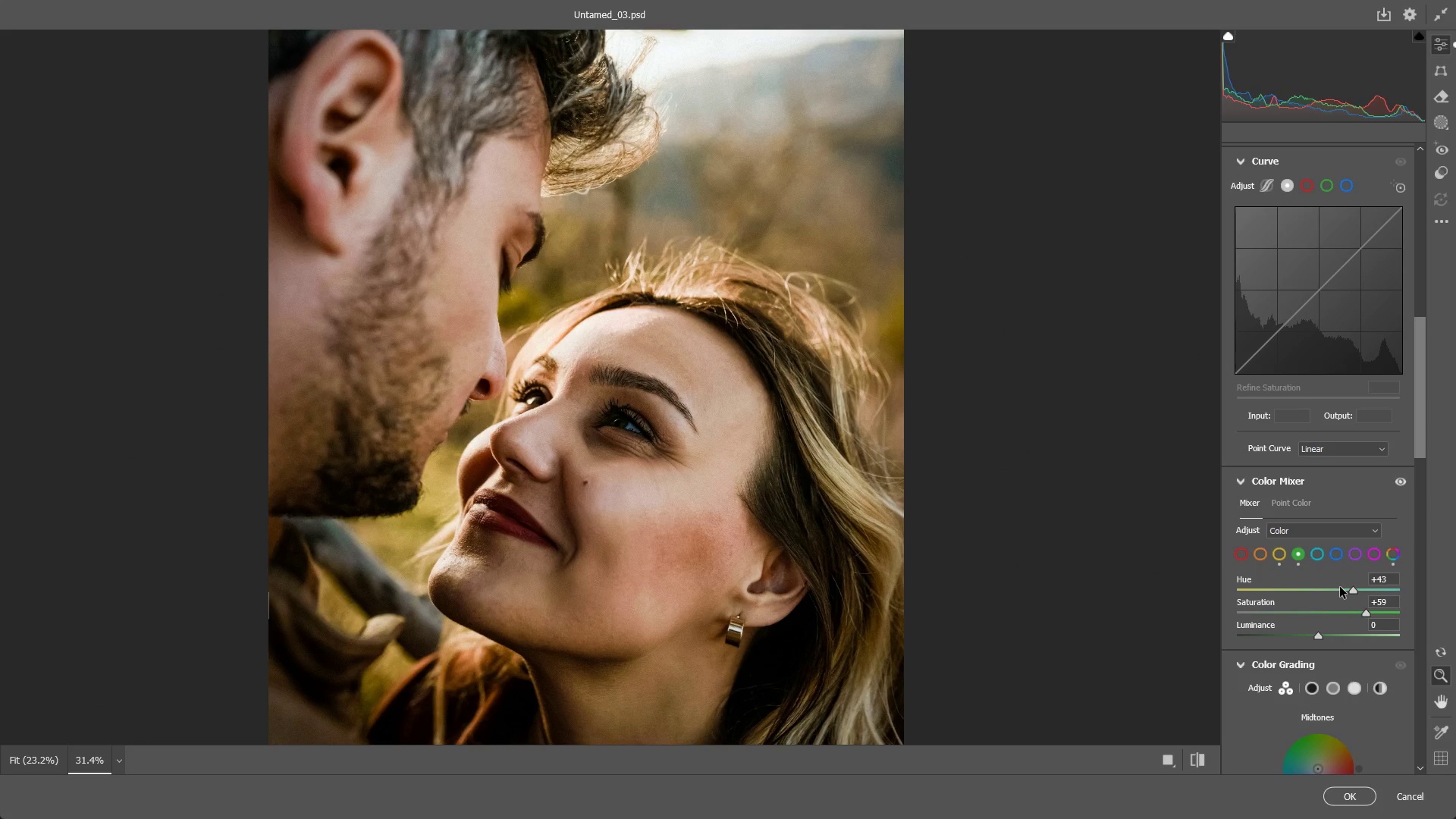 
key(Control+Z)
 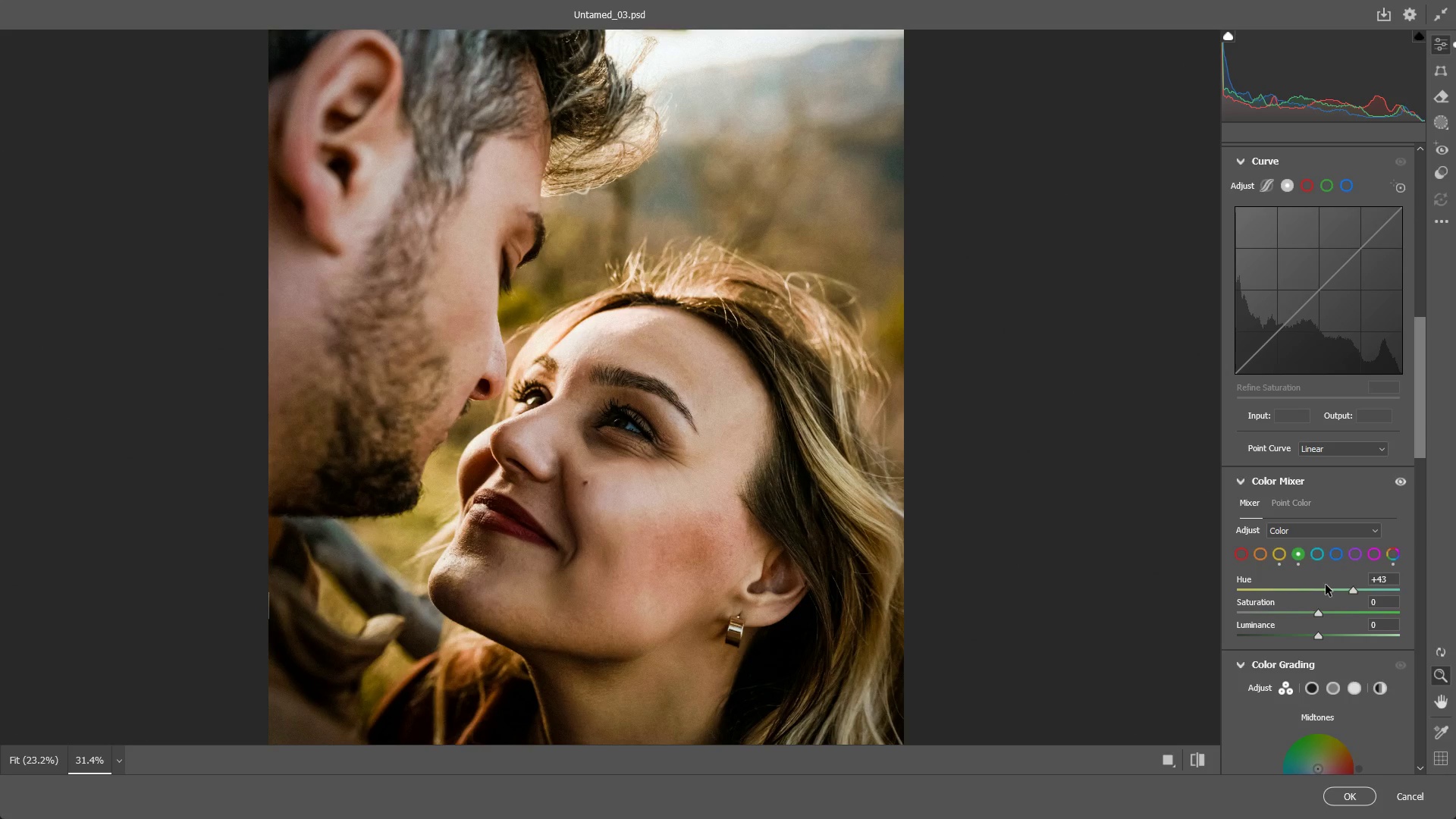 
key(Control+Z)
 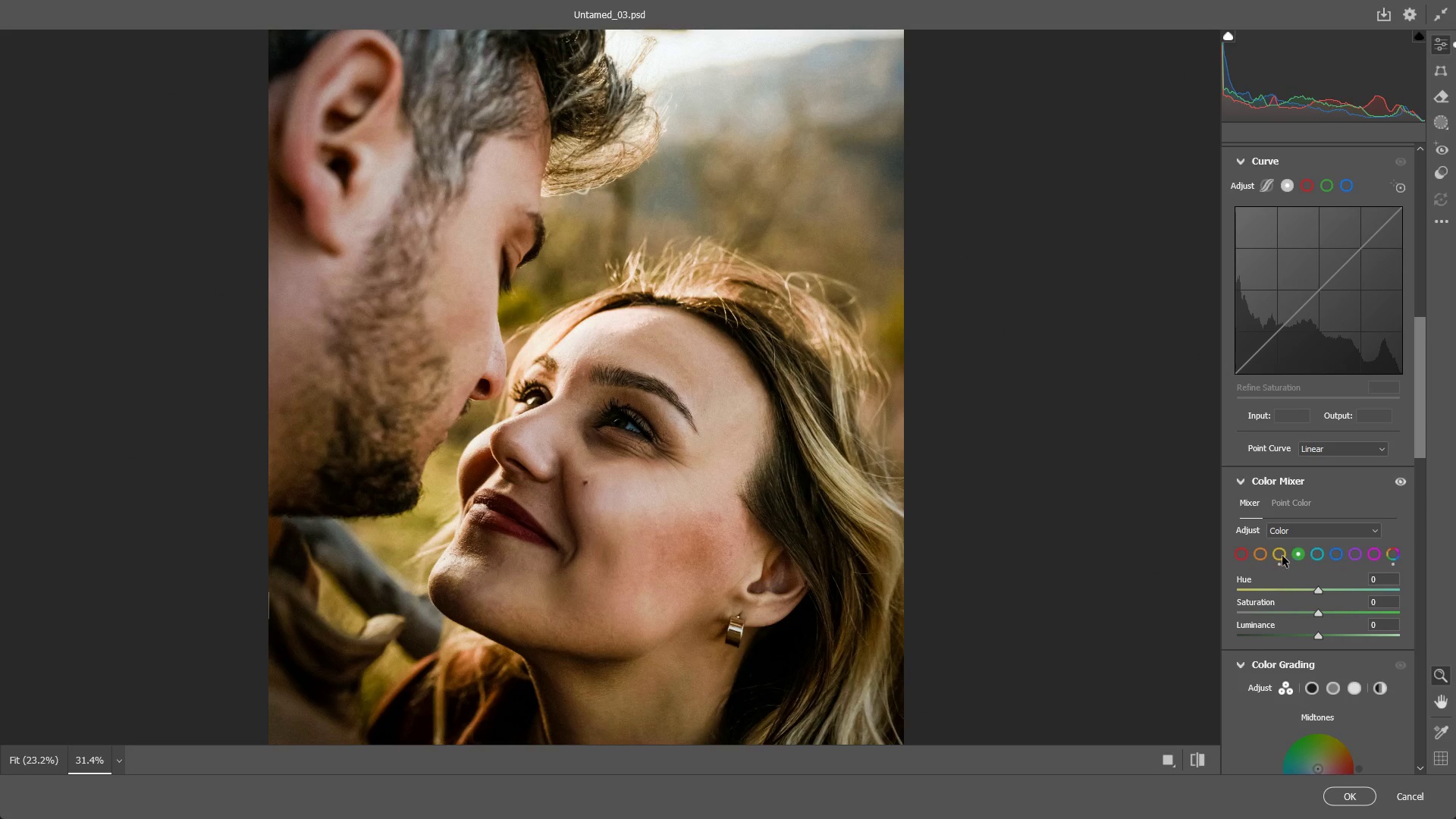 
left_click([1278, 555])
 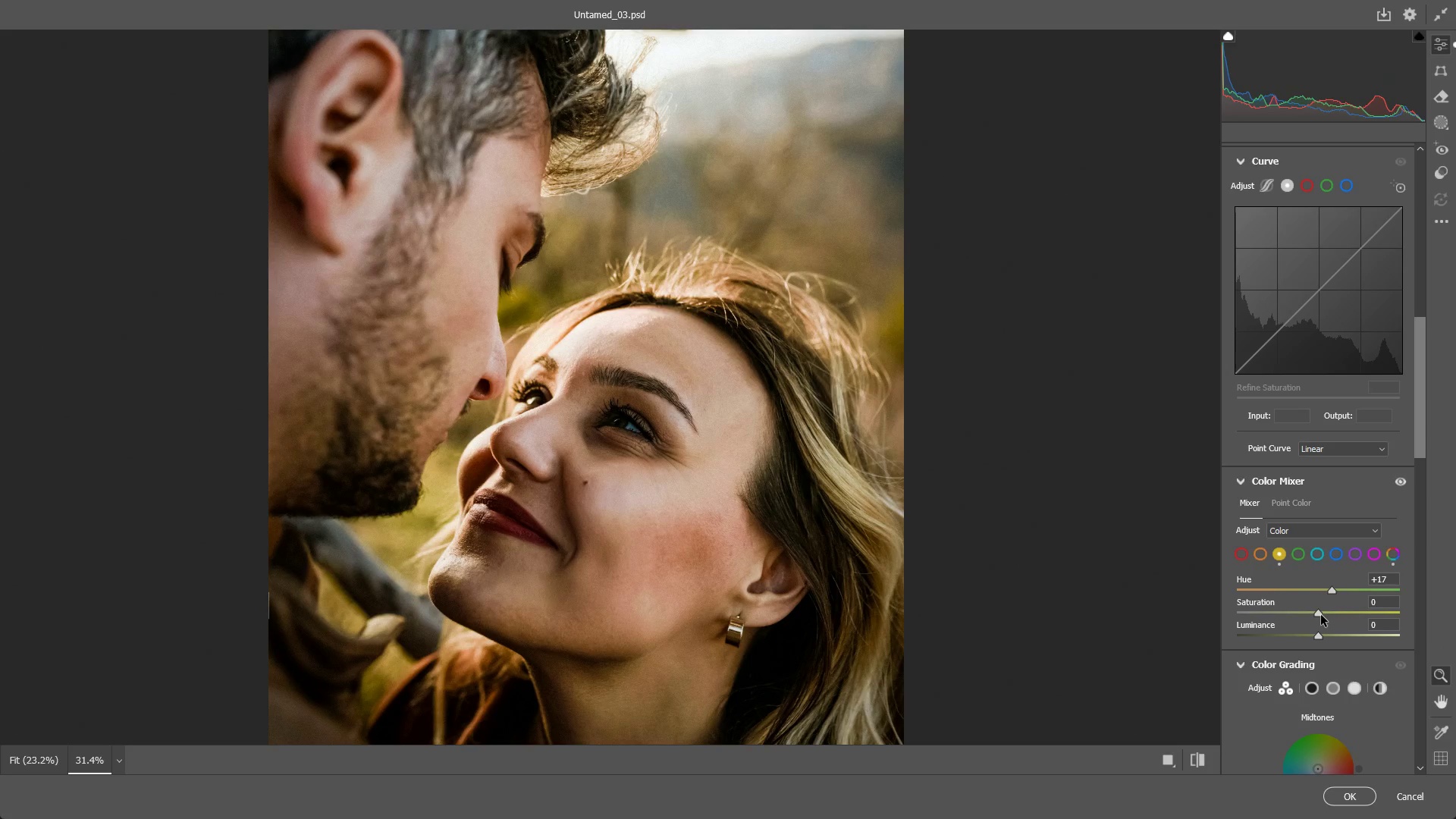 
left_click_drag(start_coordinate=[1318, 610], to_coordinate=[1288, 595])
 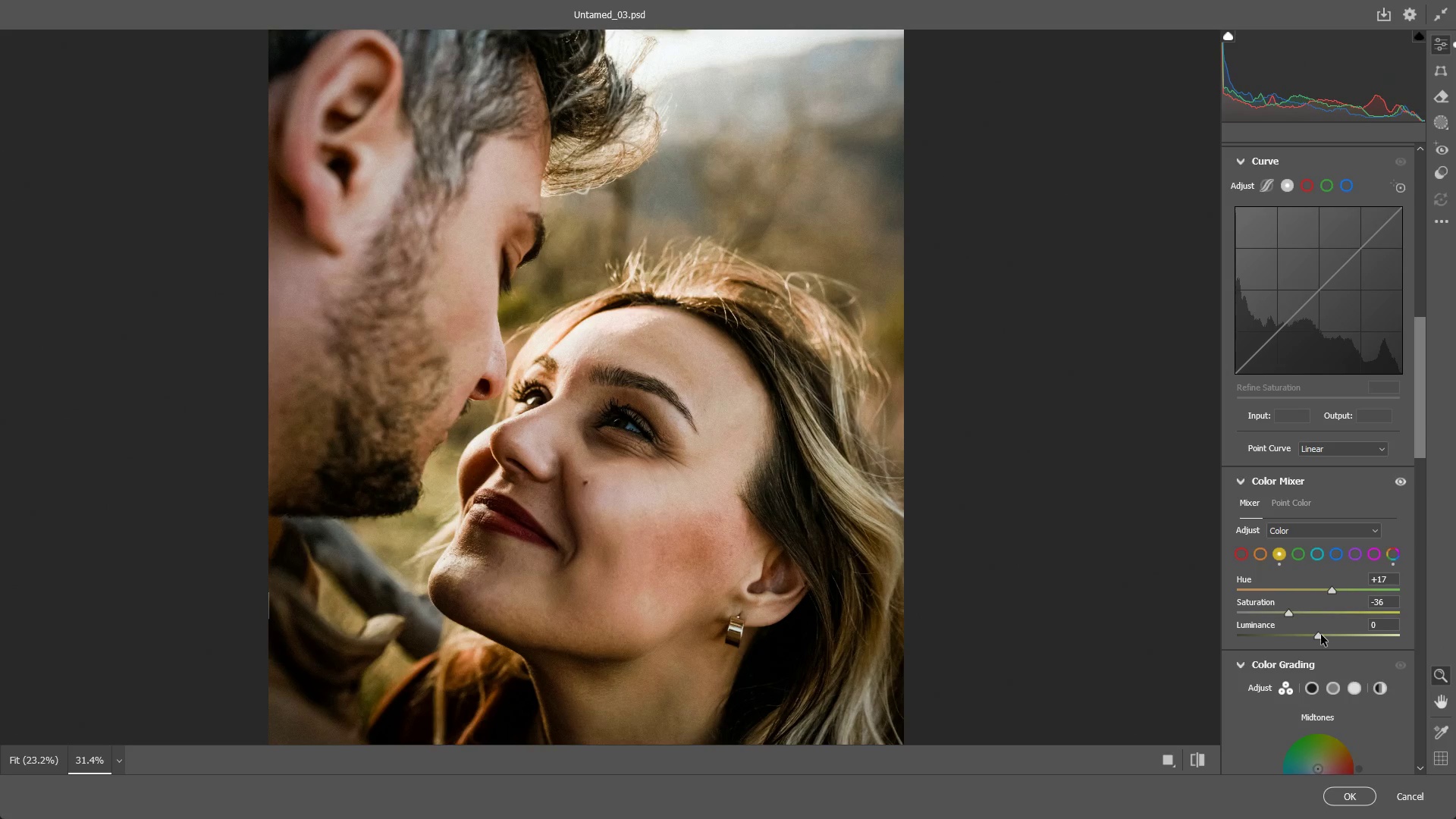 
left_click_drag(start_coordinate=[1321, 635], to_coordinate=[1335, 629])
 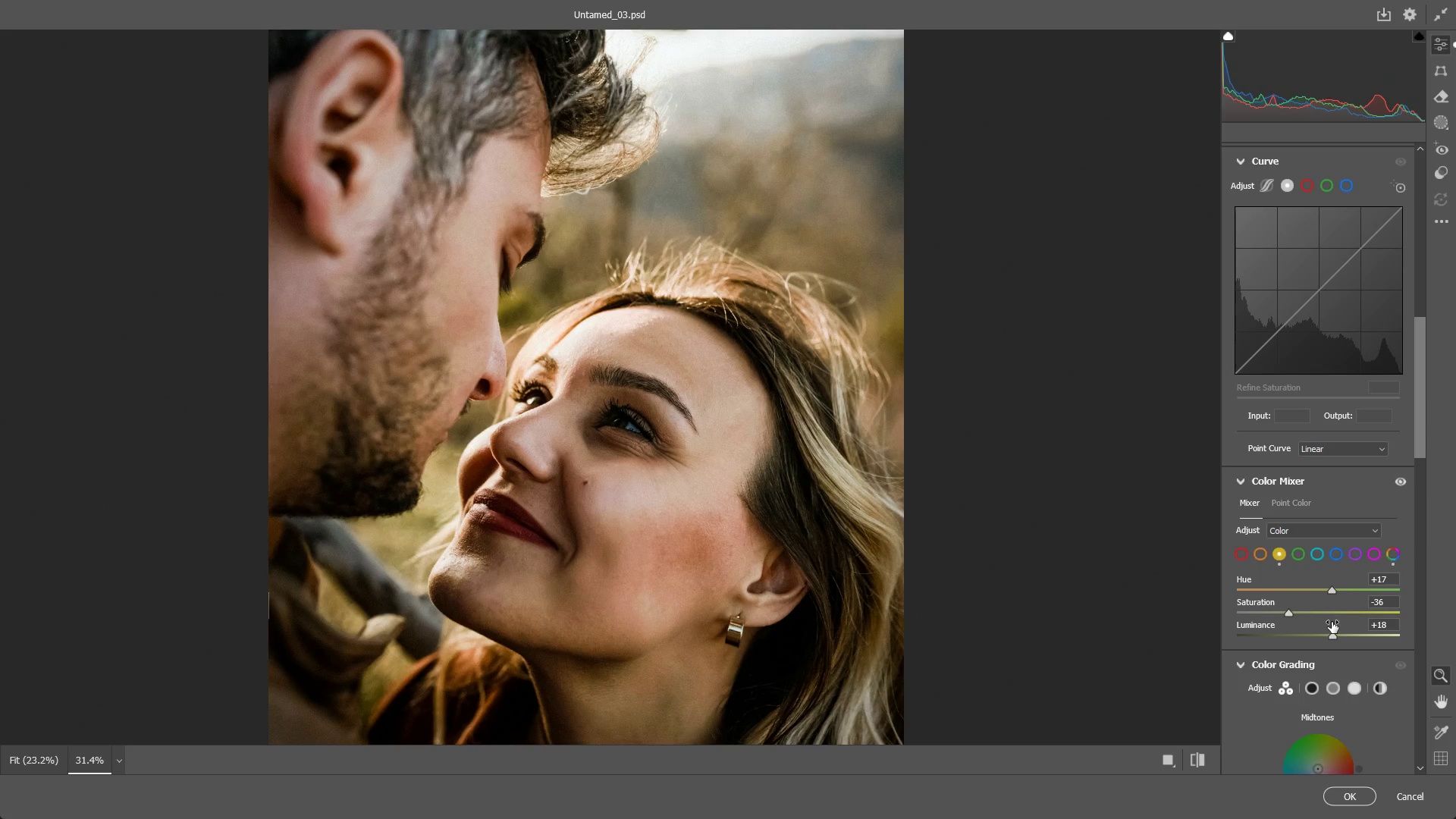 
hold_key(key=ControlLeft, duration=0.42)
 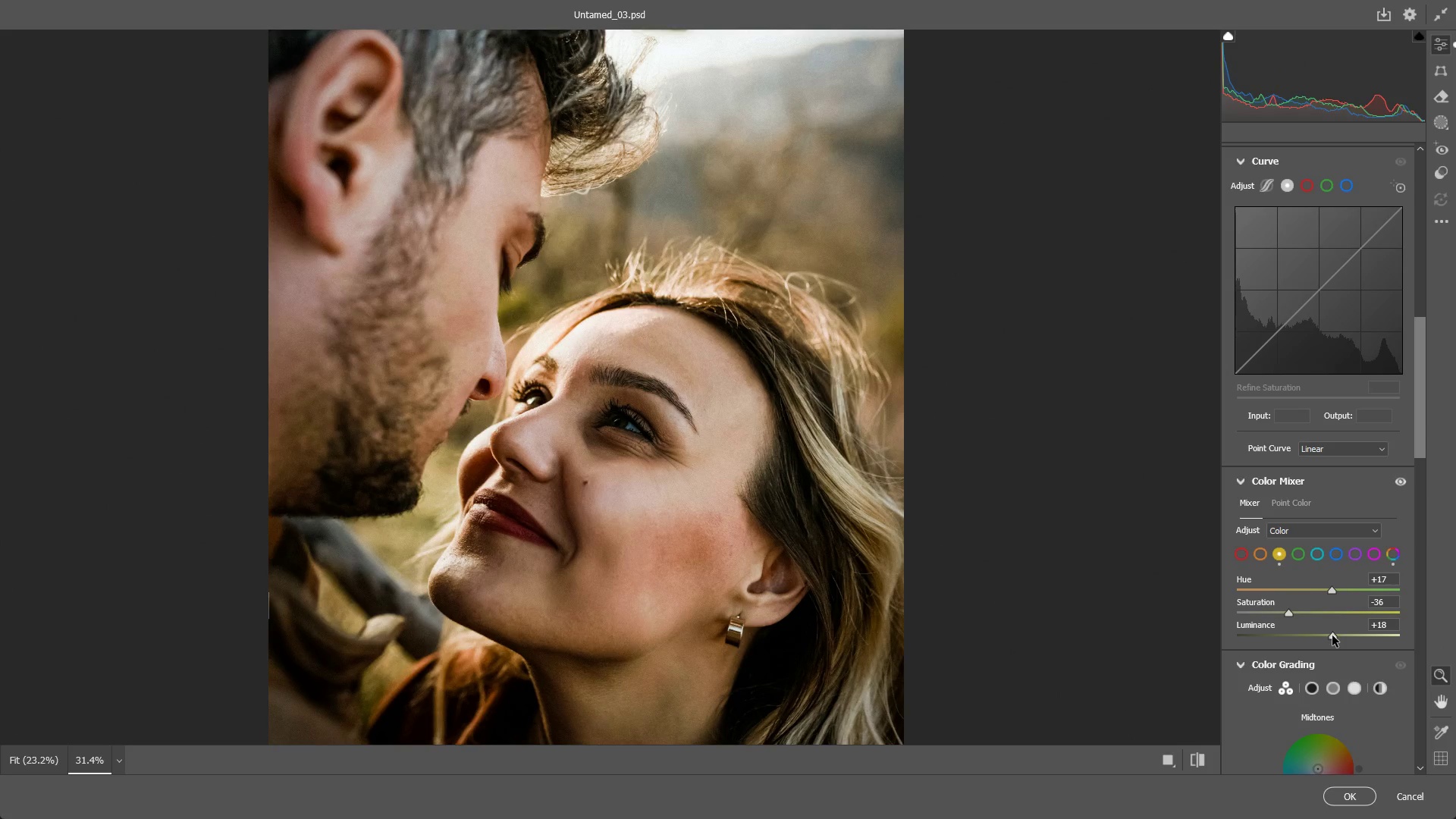 
left_click_drag(start_coordinate=[1333, 635], to_coordinate=[1341, 638])
 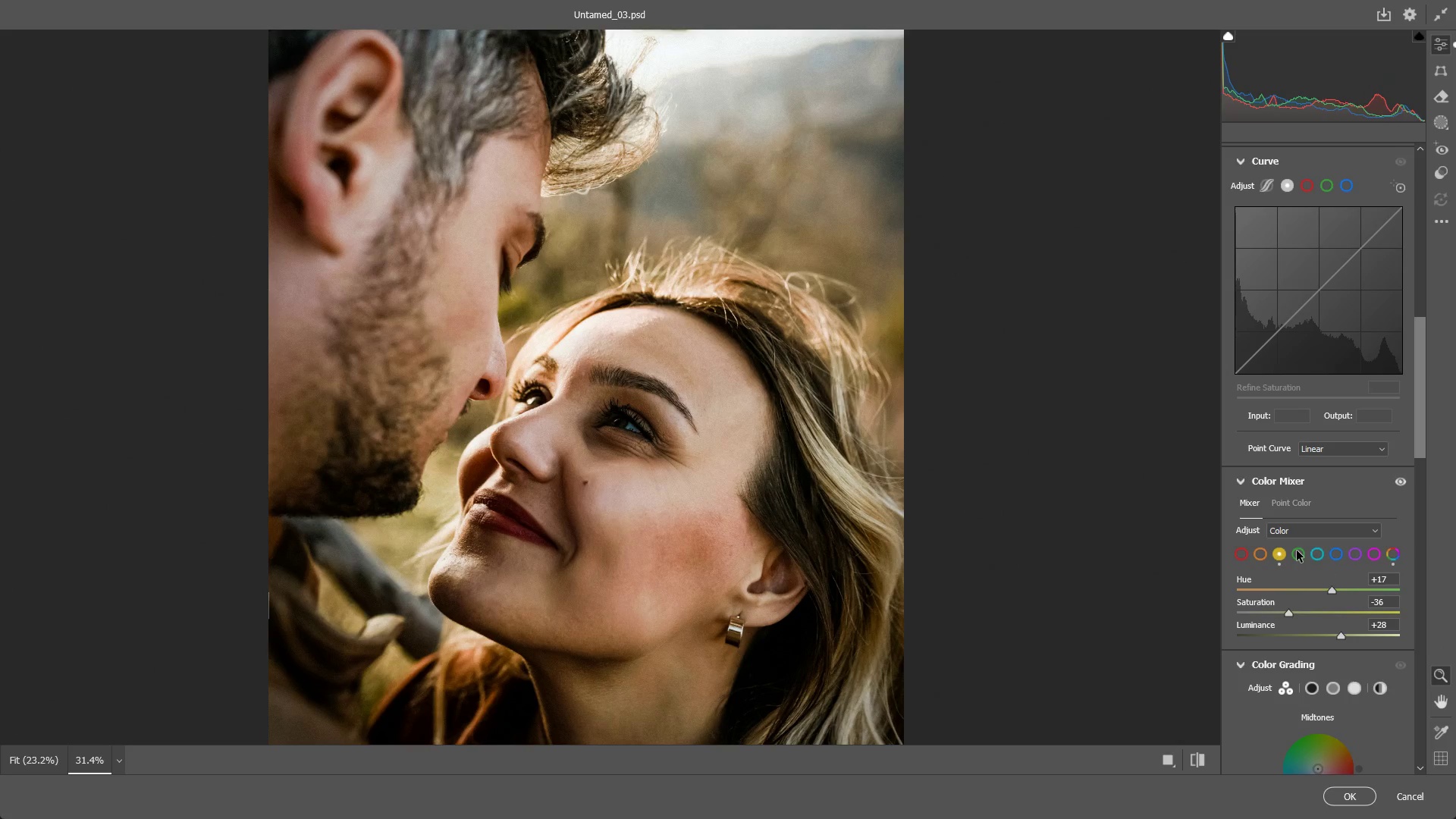 
double_click([1318, 557])
 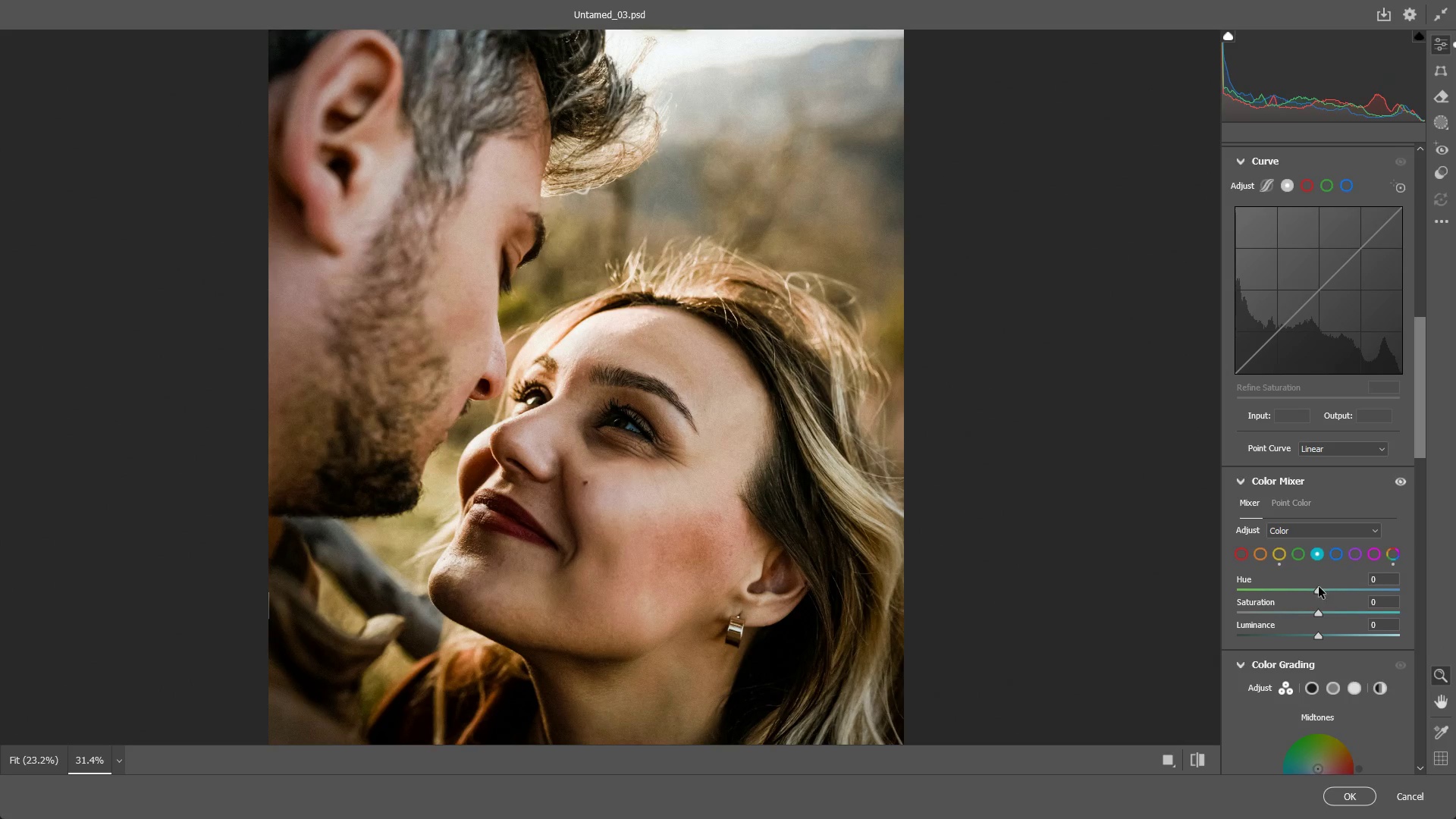 
left_click_drag(start_coordinate=[1319, 592], to_coordinate=[1348, 582])
 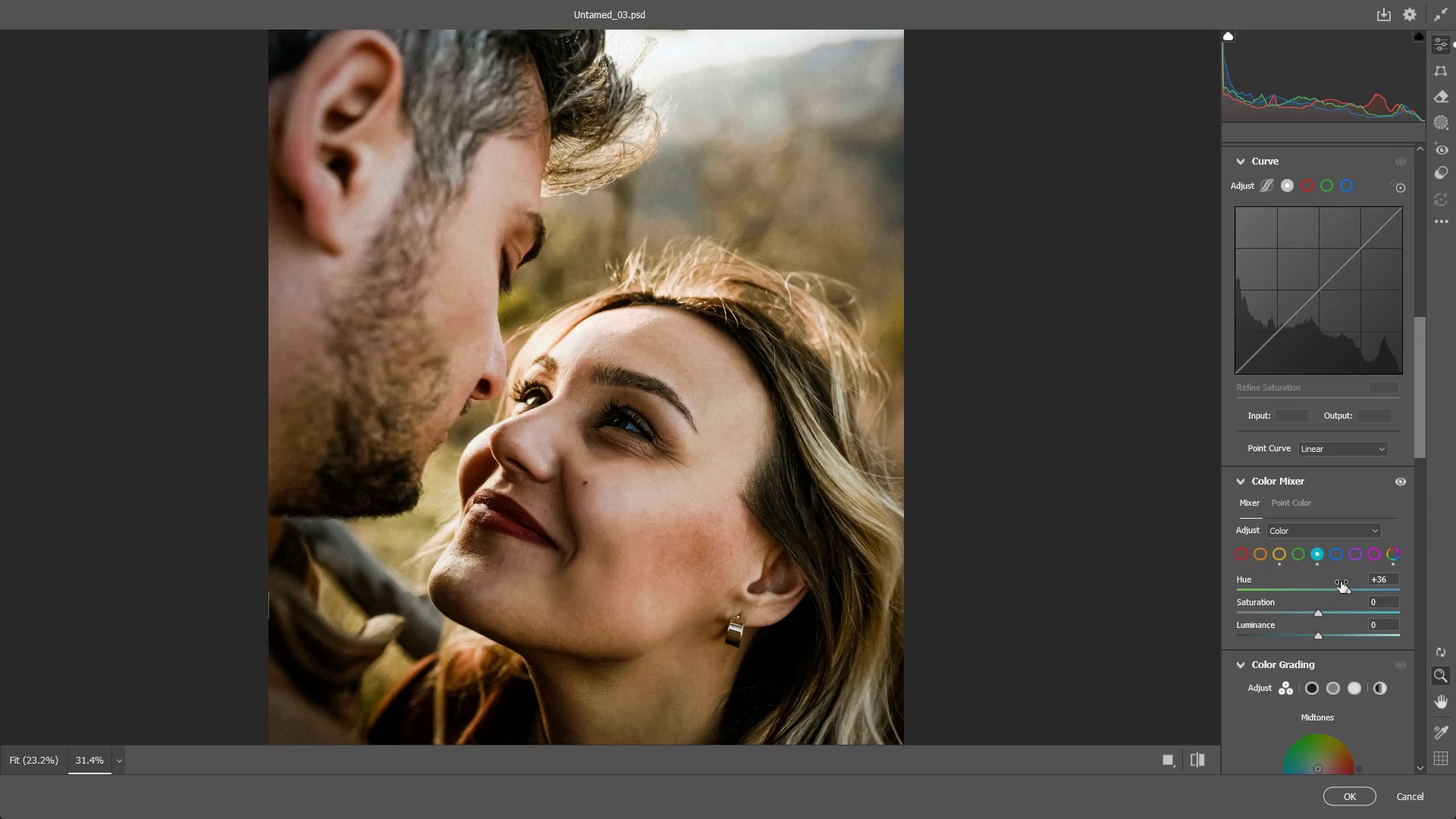 
key(Control+ControlLeft)
 